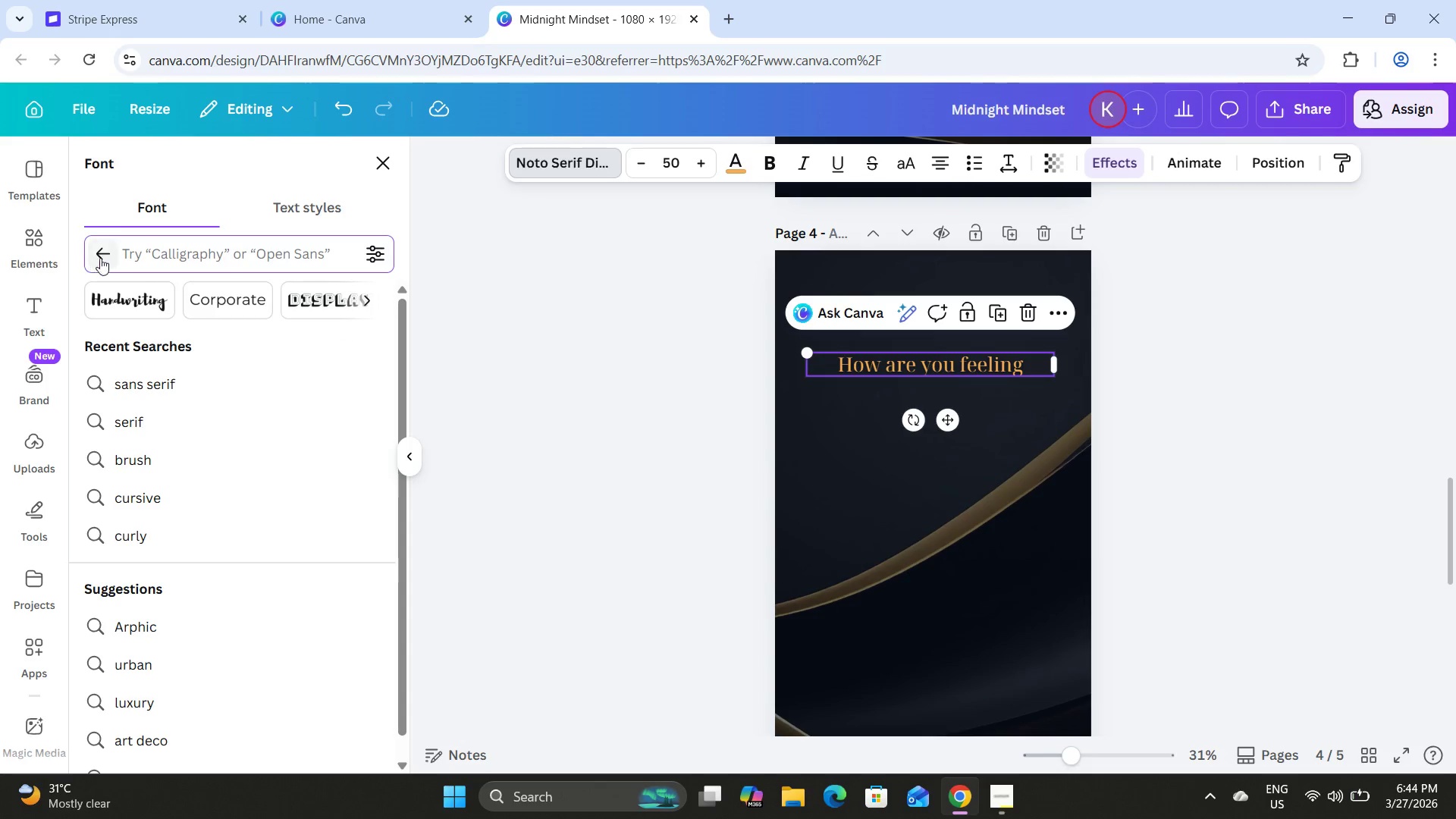 
triple_click([101, 257])
 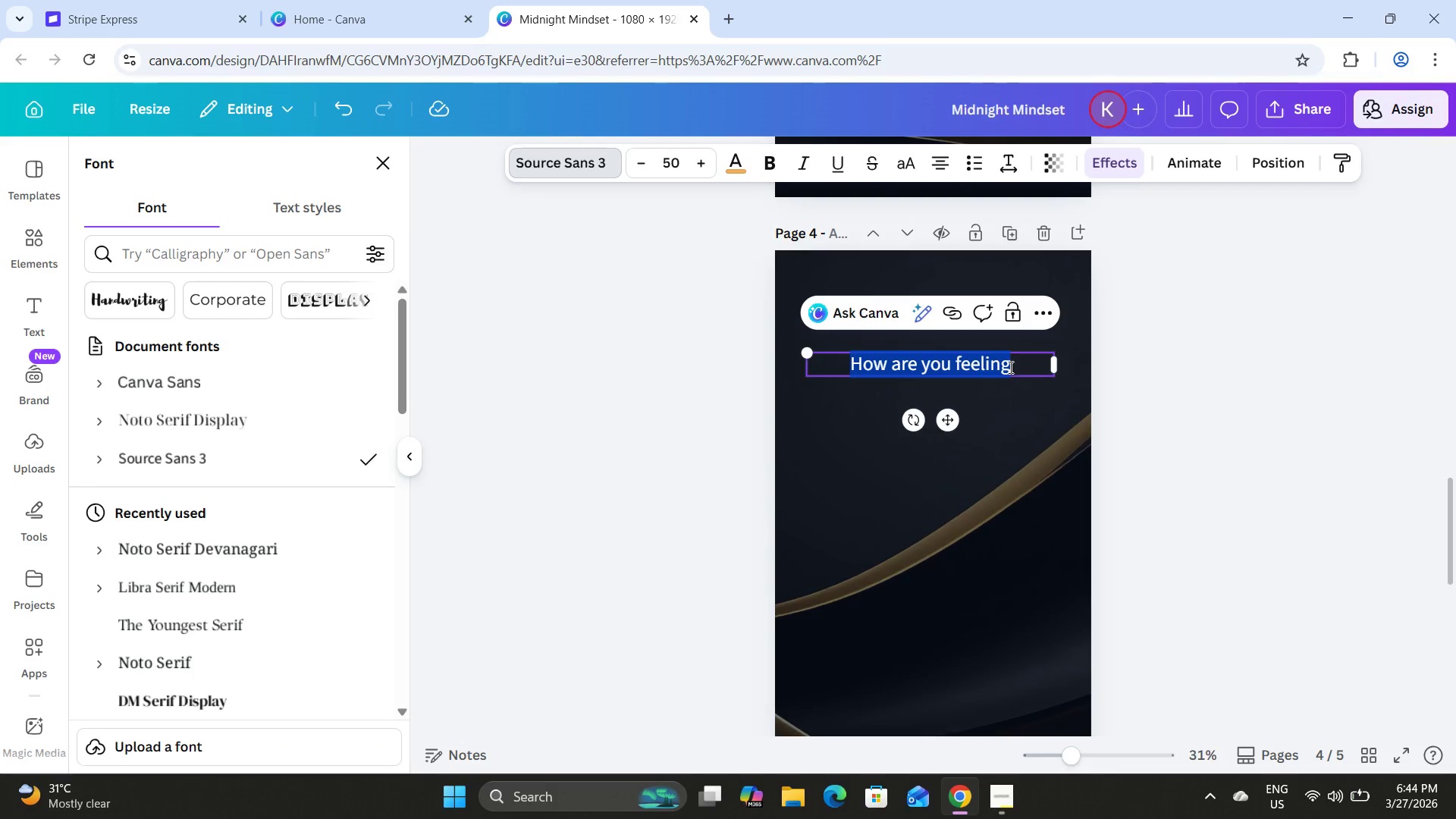 
type(In the quiet hours of the night,)
 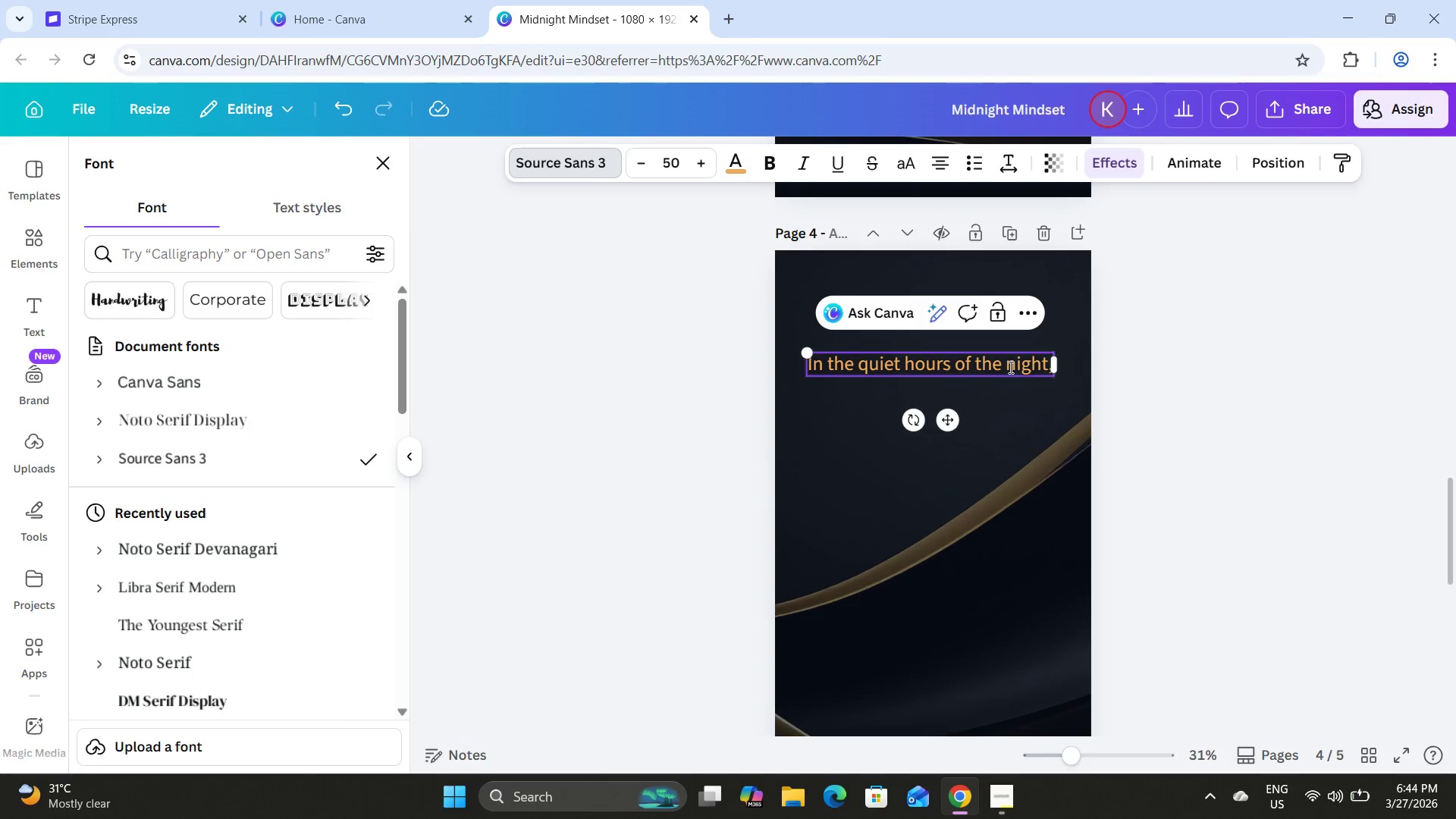 
key(Enter)
 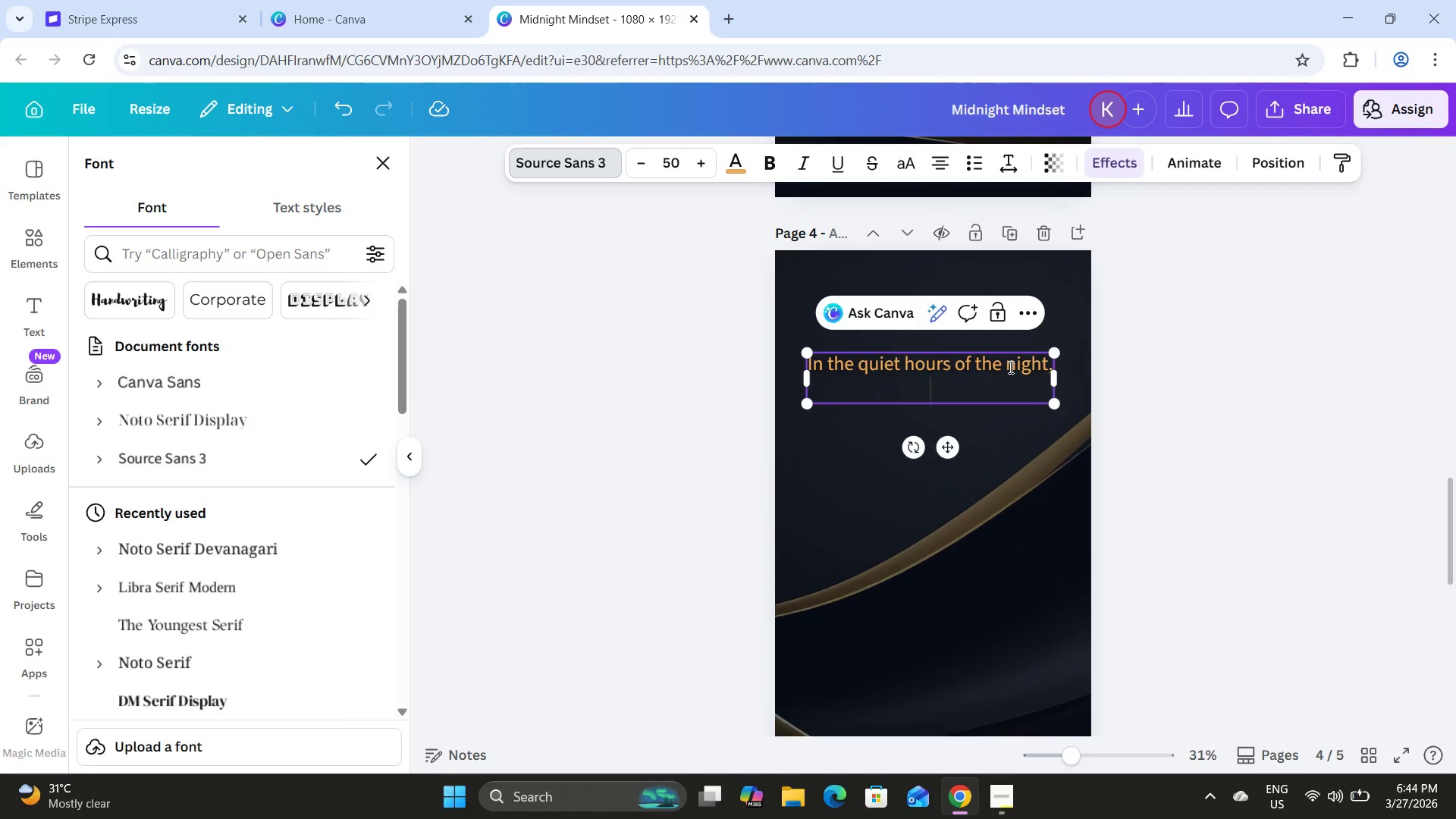 
type(I finally found clarity within myself.)
 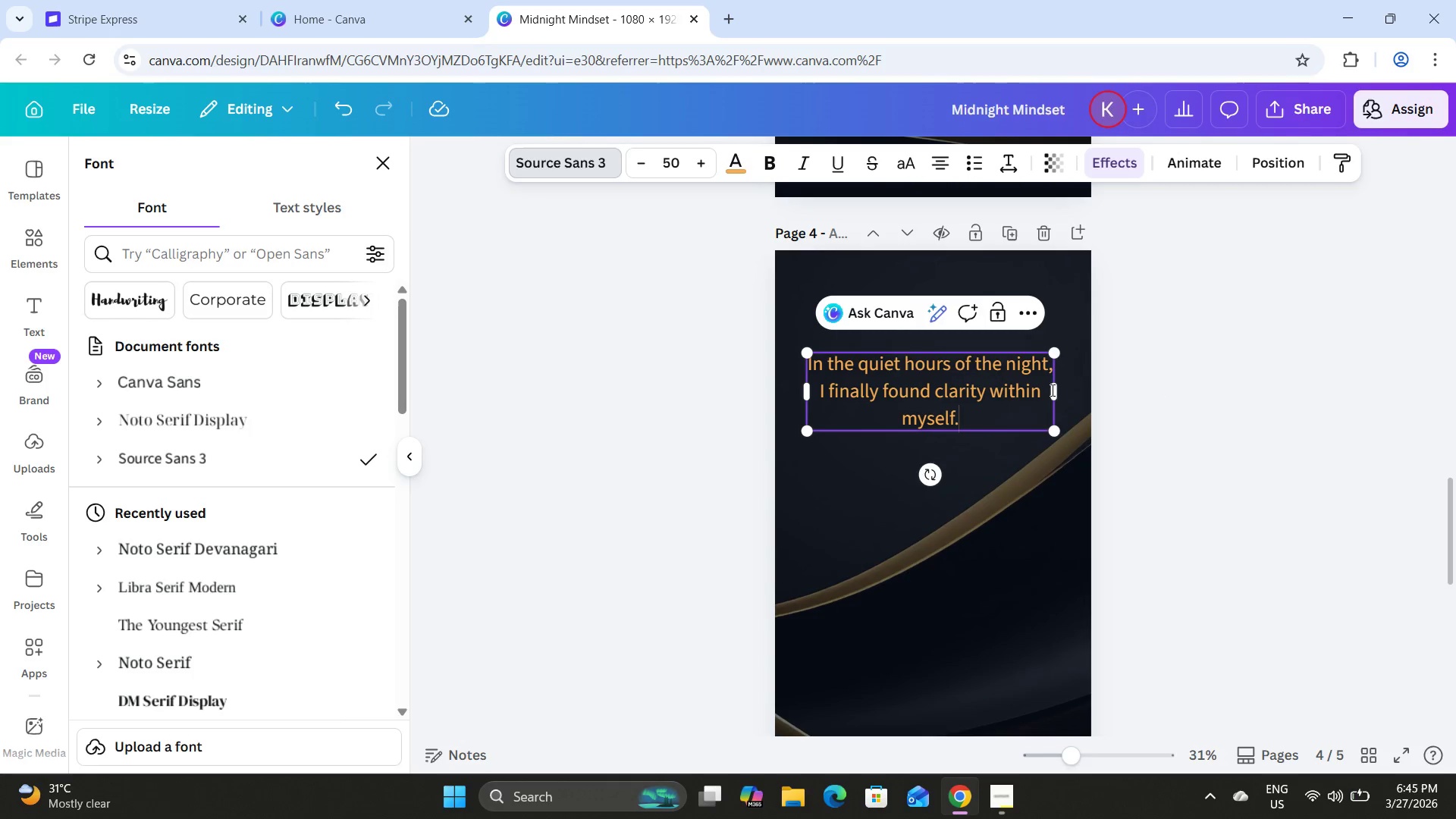 
left_click_drag(start_coordinate=[1057, 394], to_coordinate=[991, 393])
 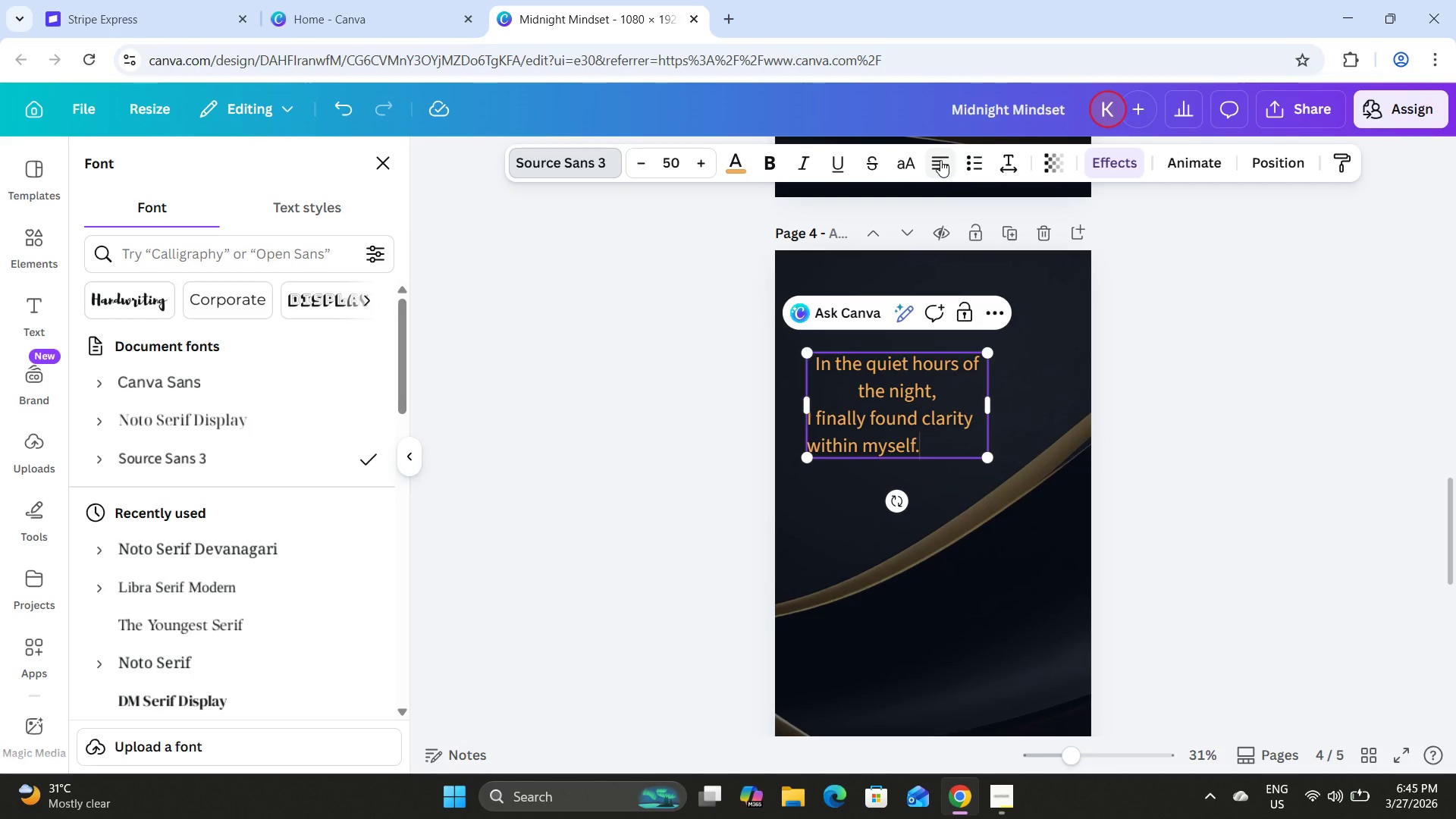 
left_click([940, 160])
 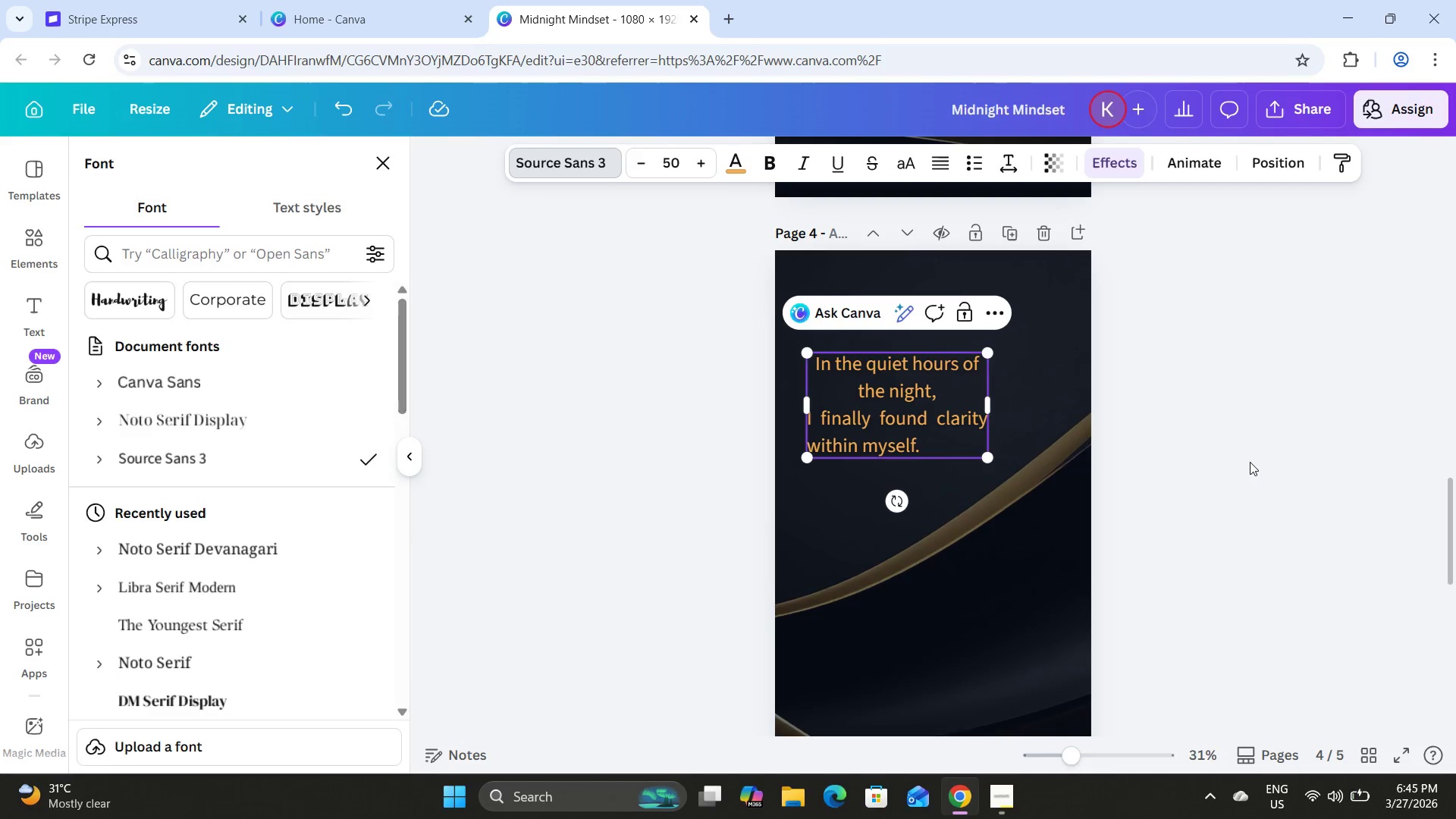 
double_click([924, 413])
 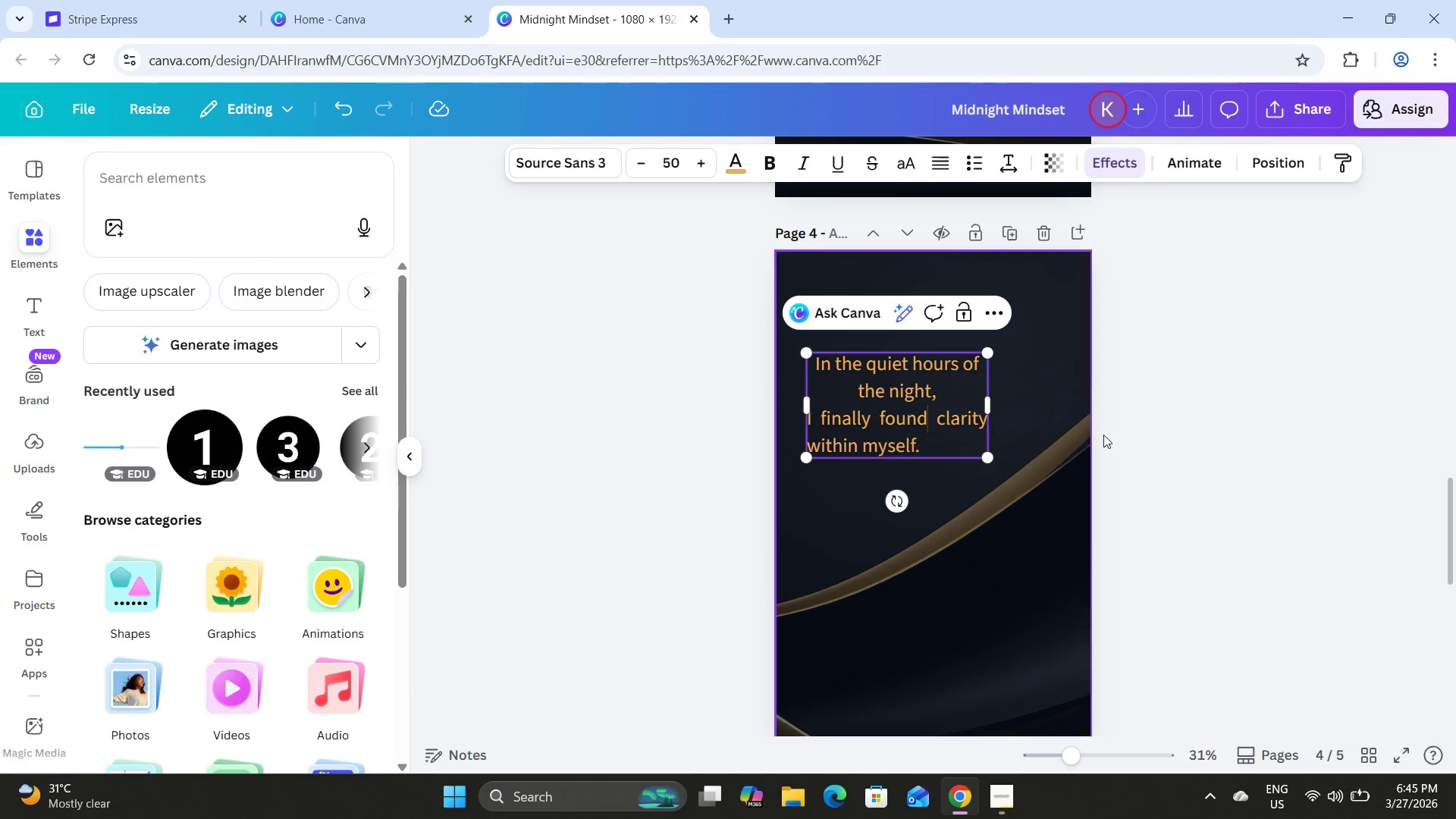 
triple_click([1160, 438])
 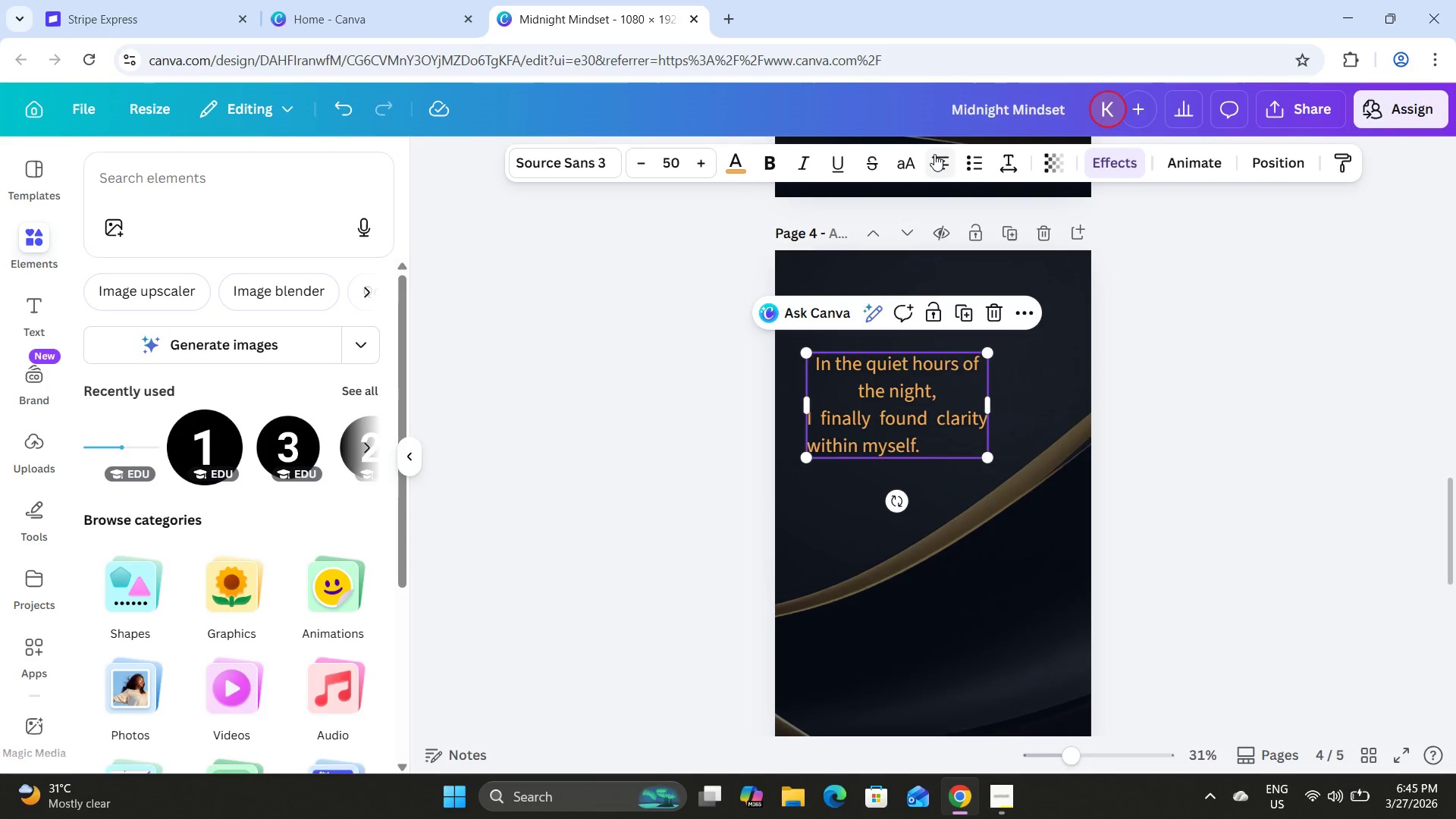 
double_click([934, 155])
 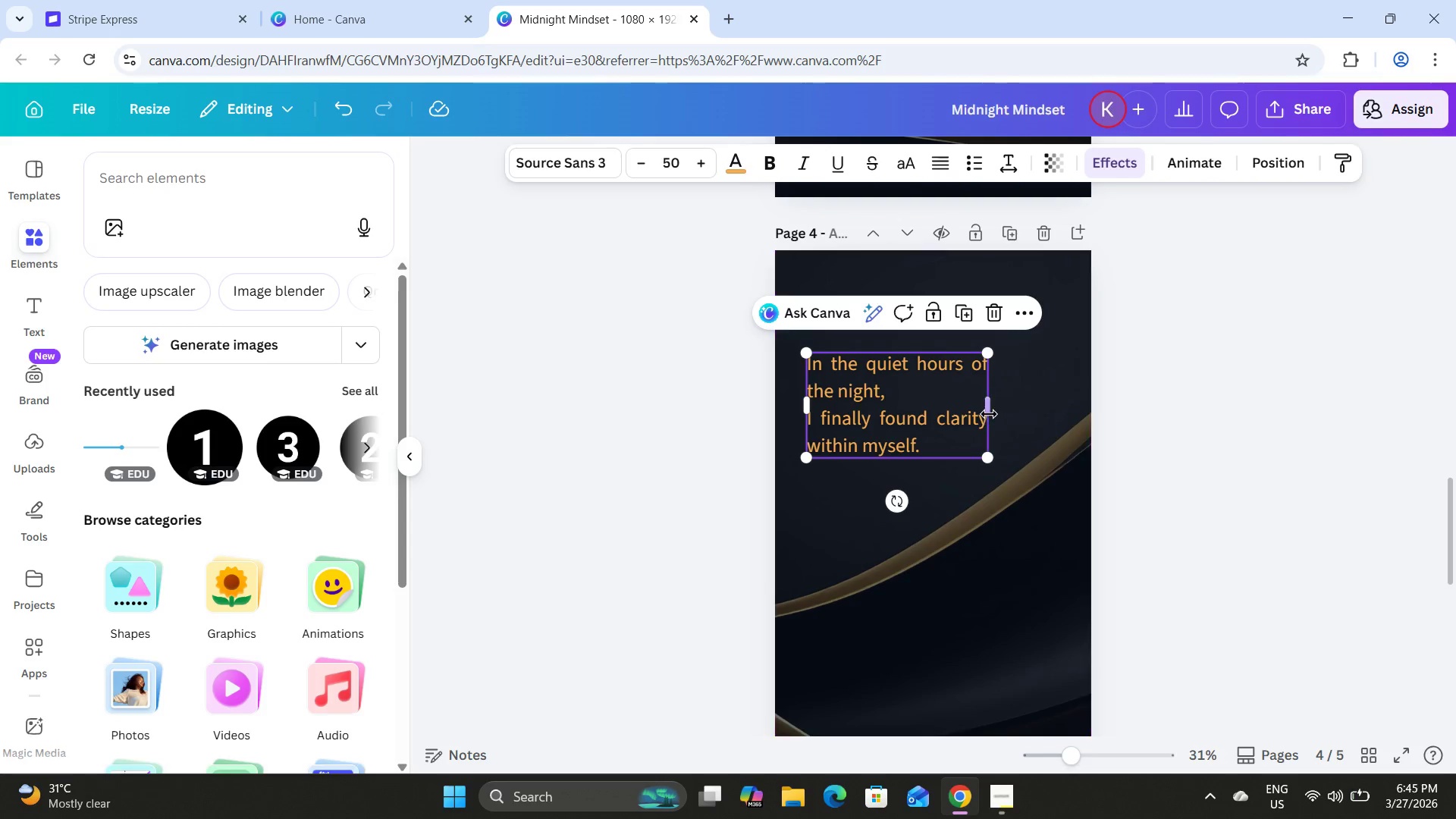 
left_click_drag(start_coordinate=[987, 409], to_coordinate=[1017, 476])
 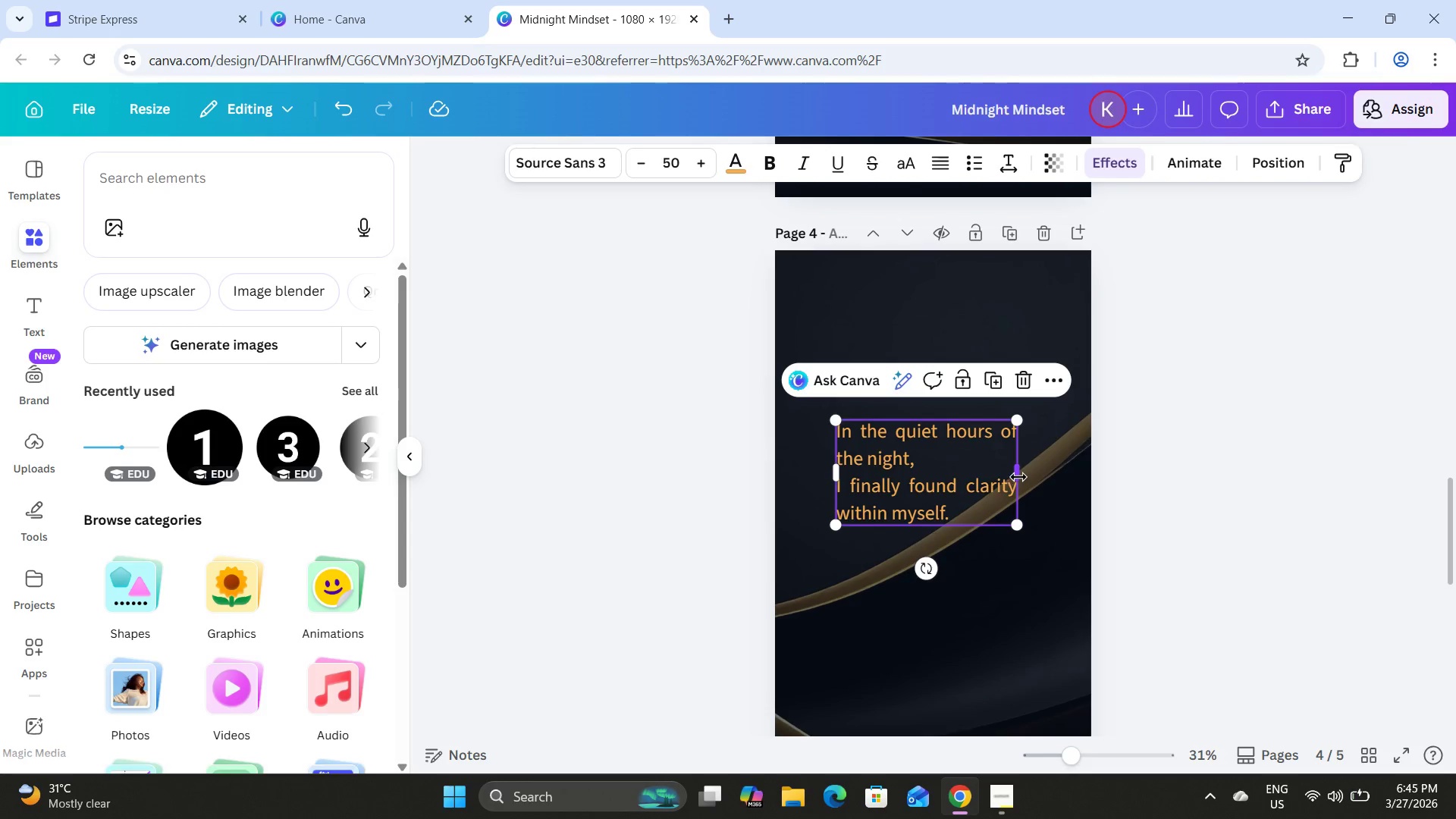 
left_click_drag(start_coordinate=[1018, 477], to_coordinate=[1039, 493])
 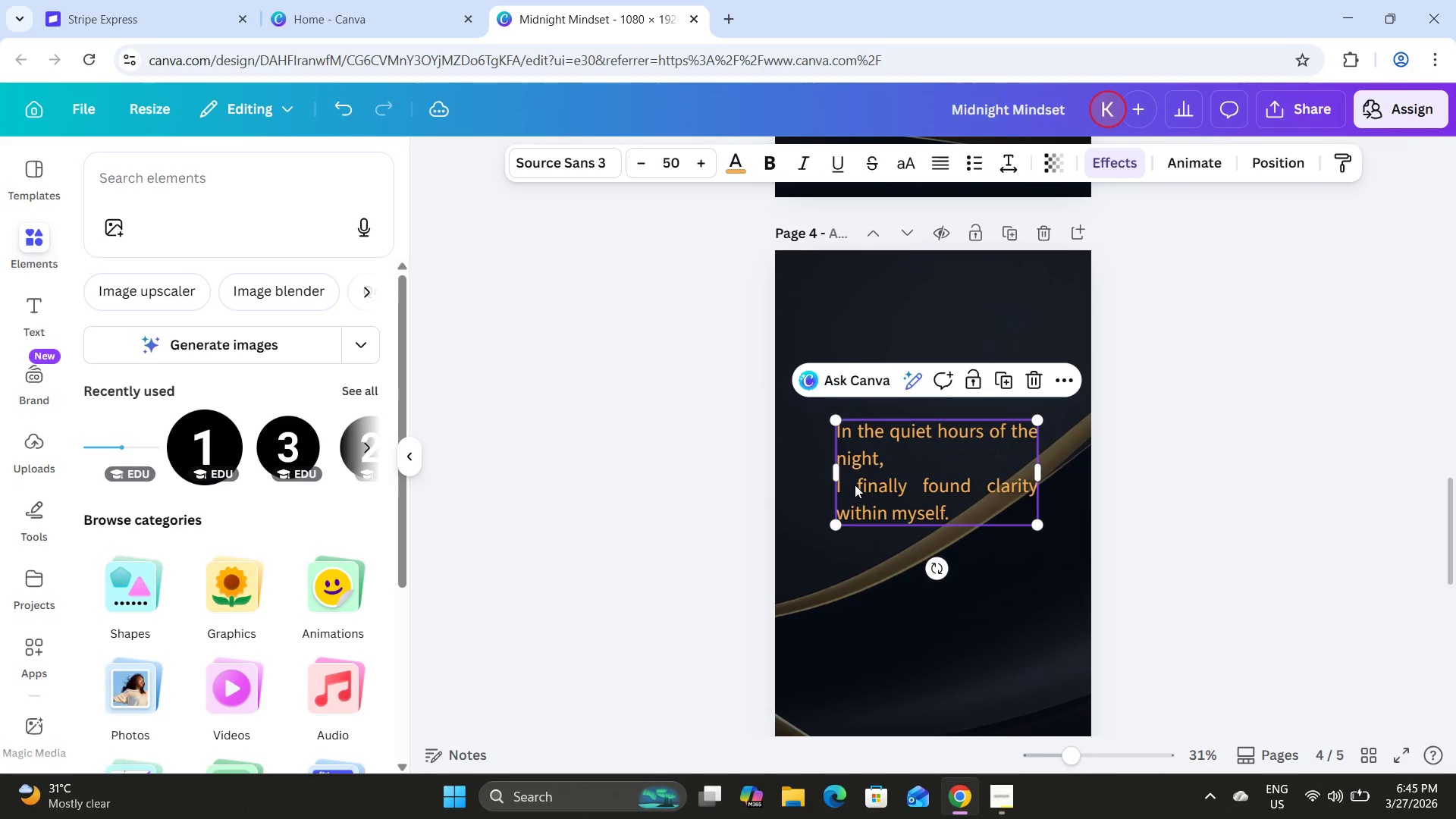 
left_click([855, 485])
 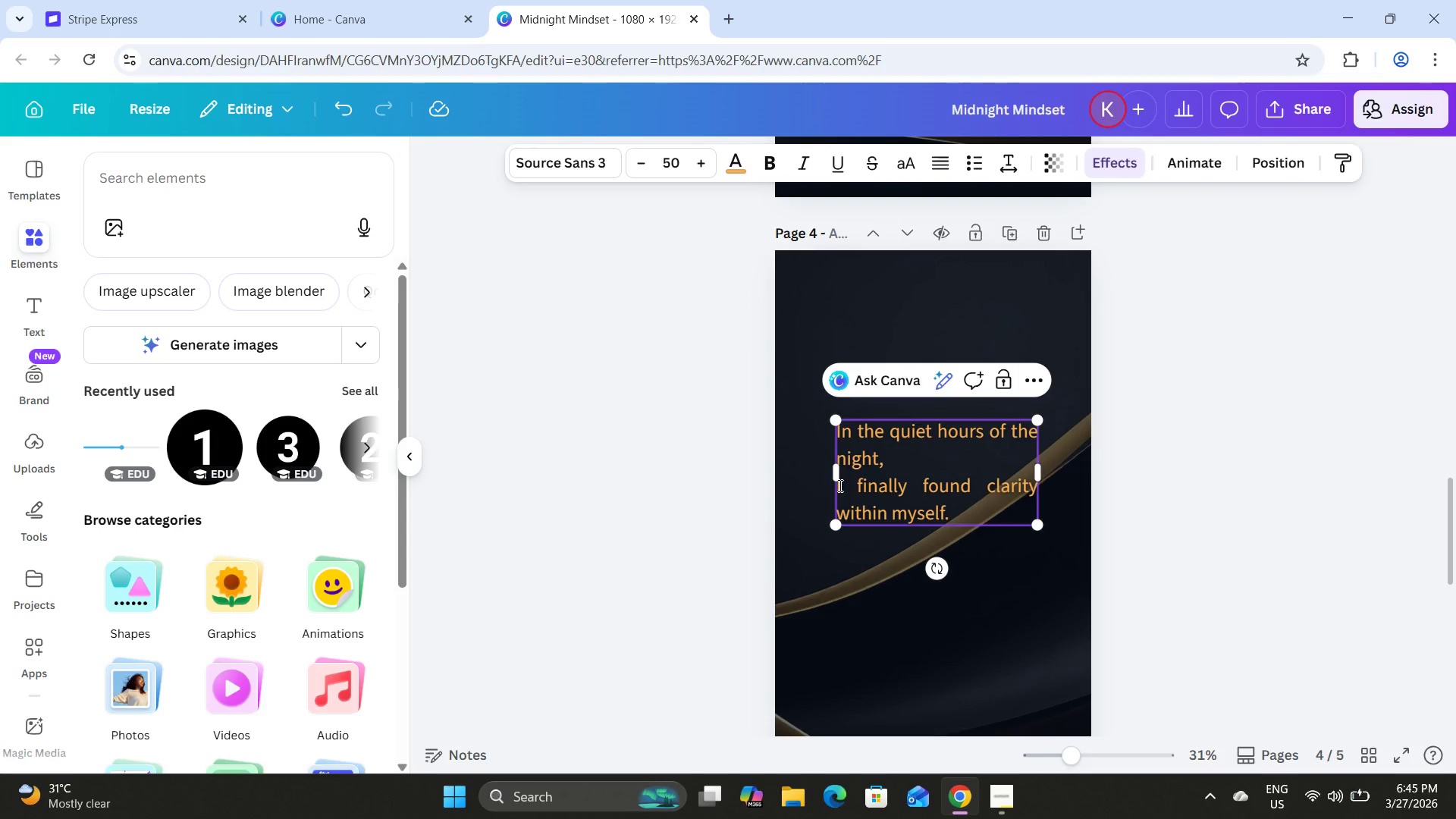 
left_click([839, 485])
 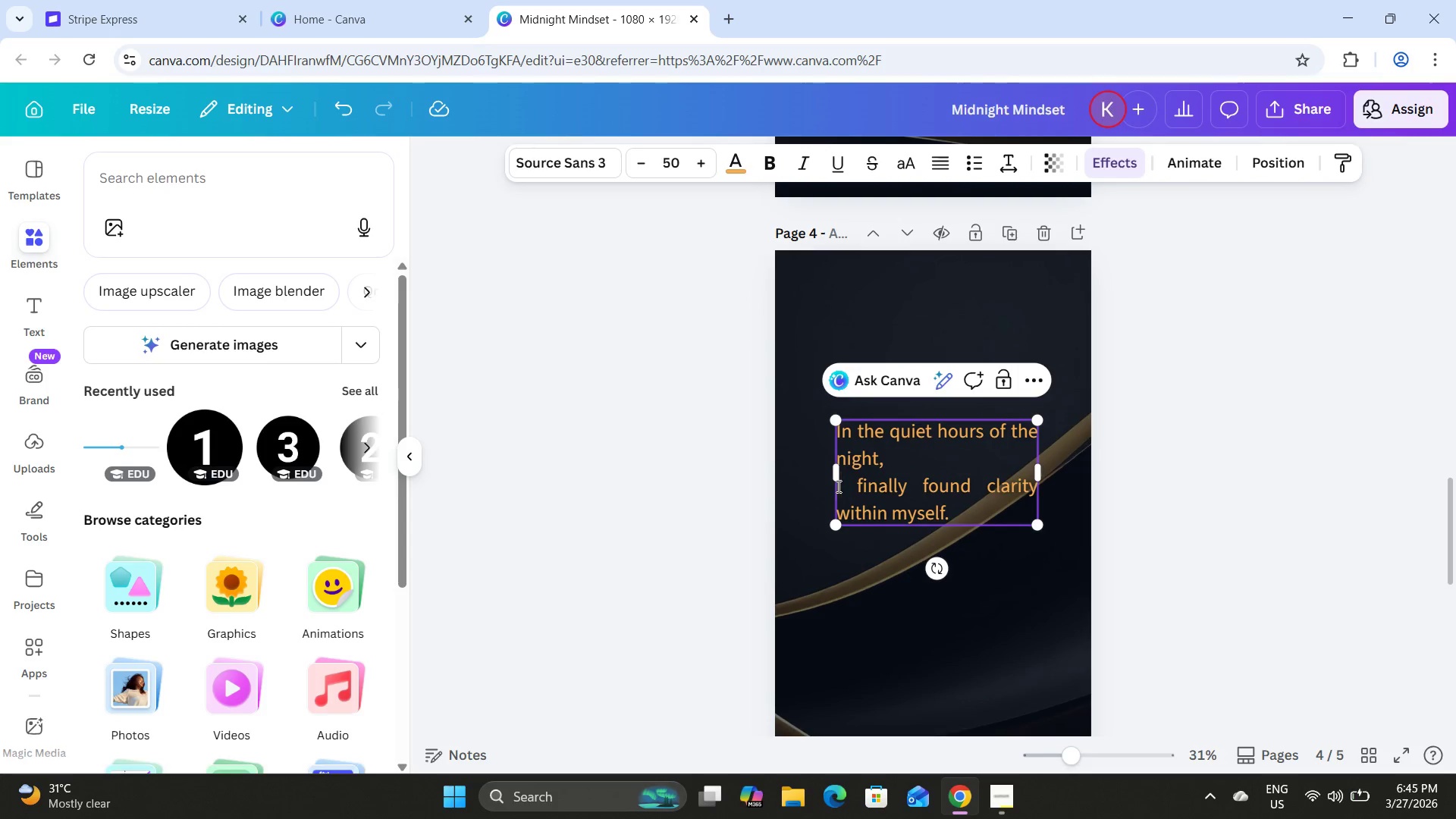 
left_click([837, 486])
 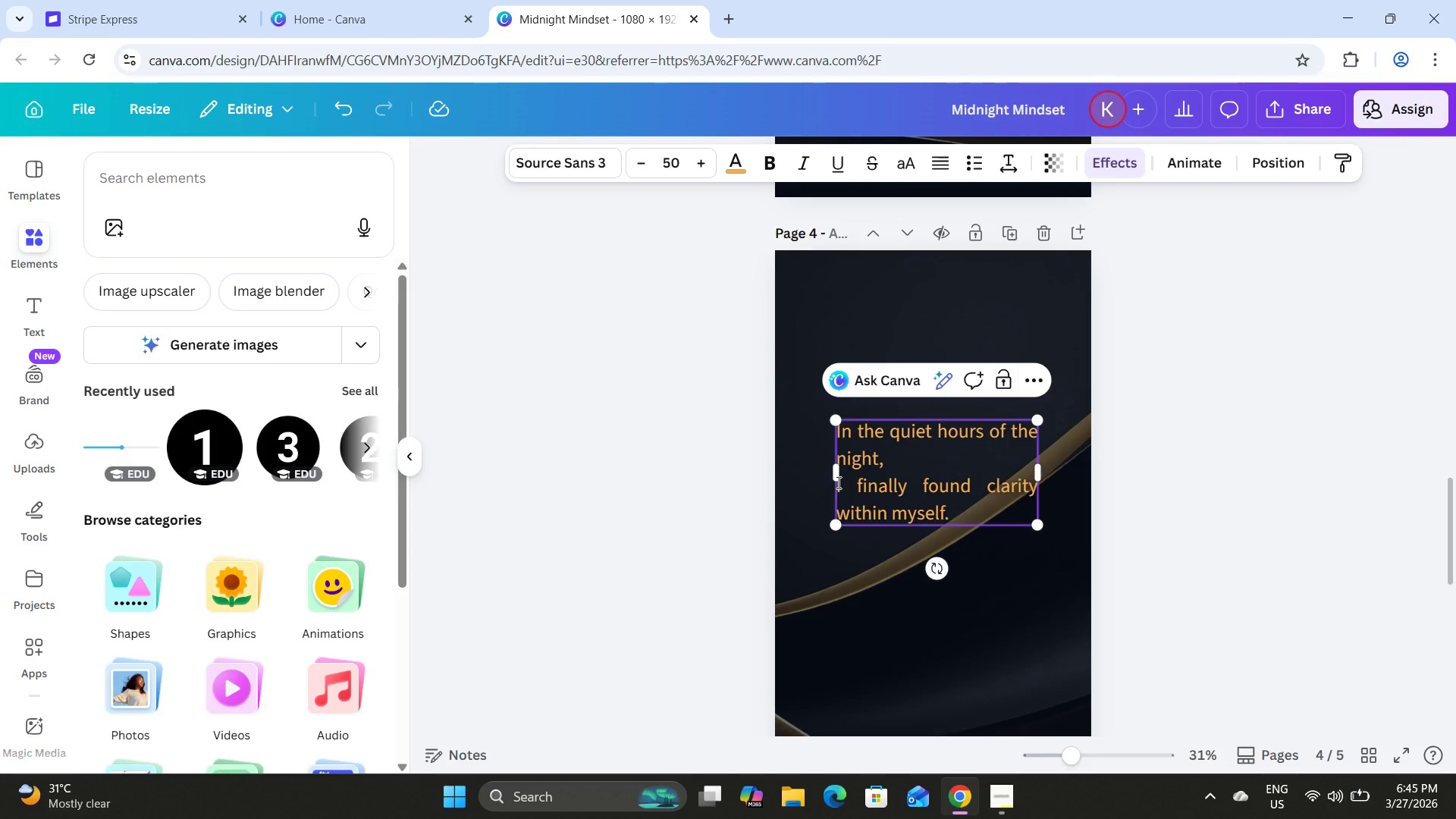 
key(BracketRight)
 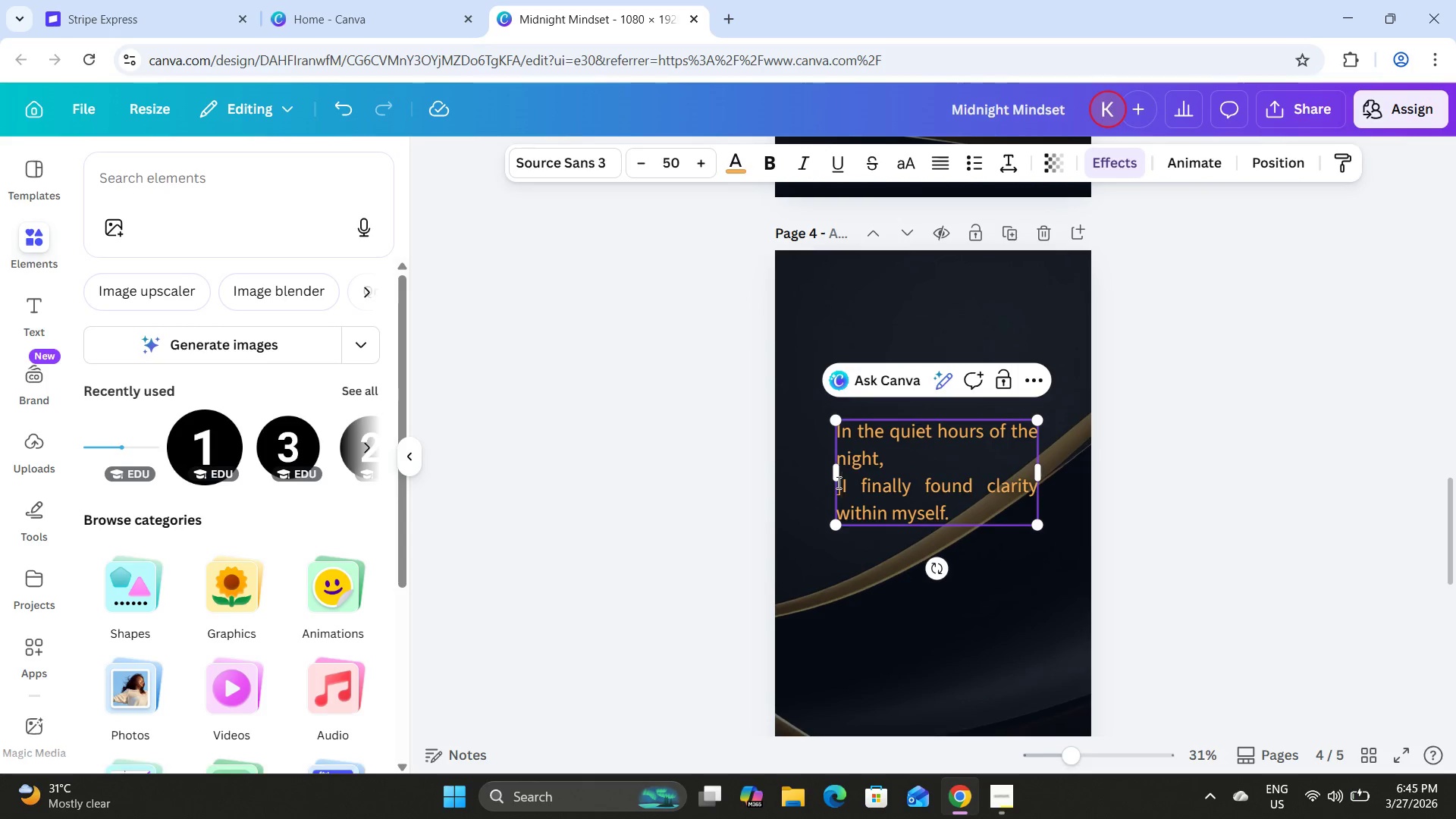 
key(Backspace)
 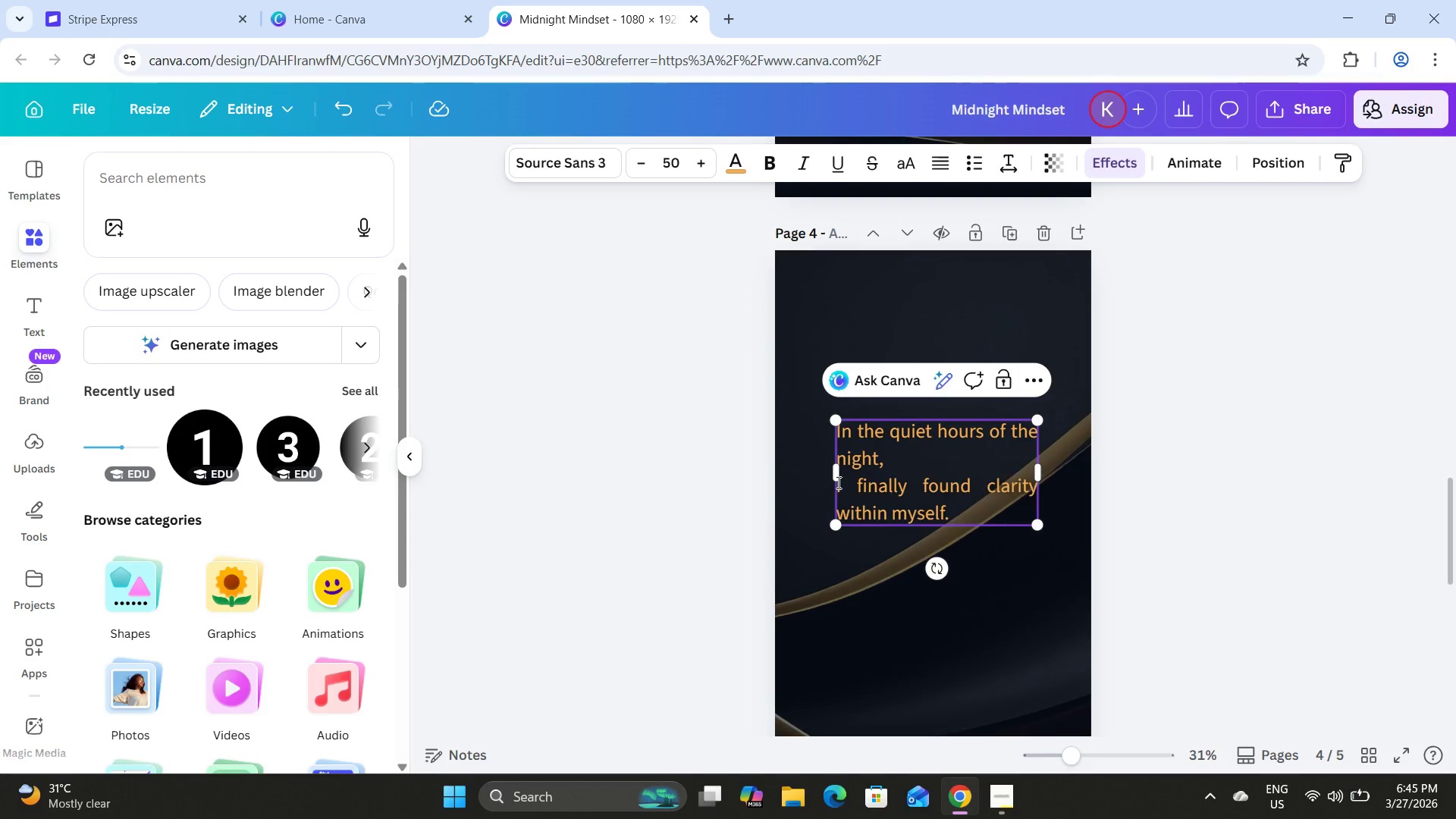 
key(Backspace)
 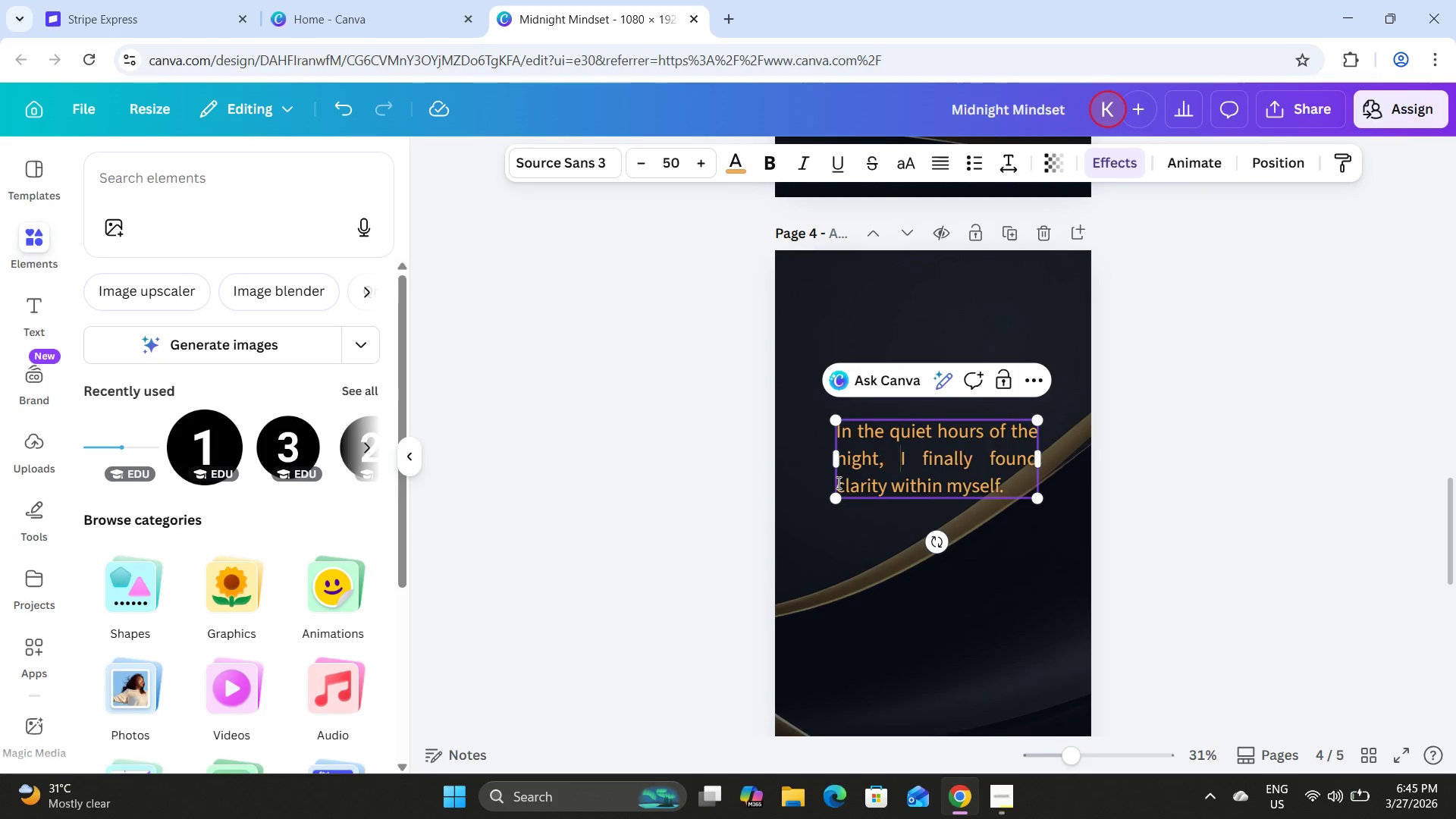 
key(Space)
 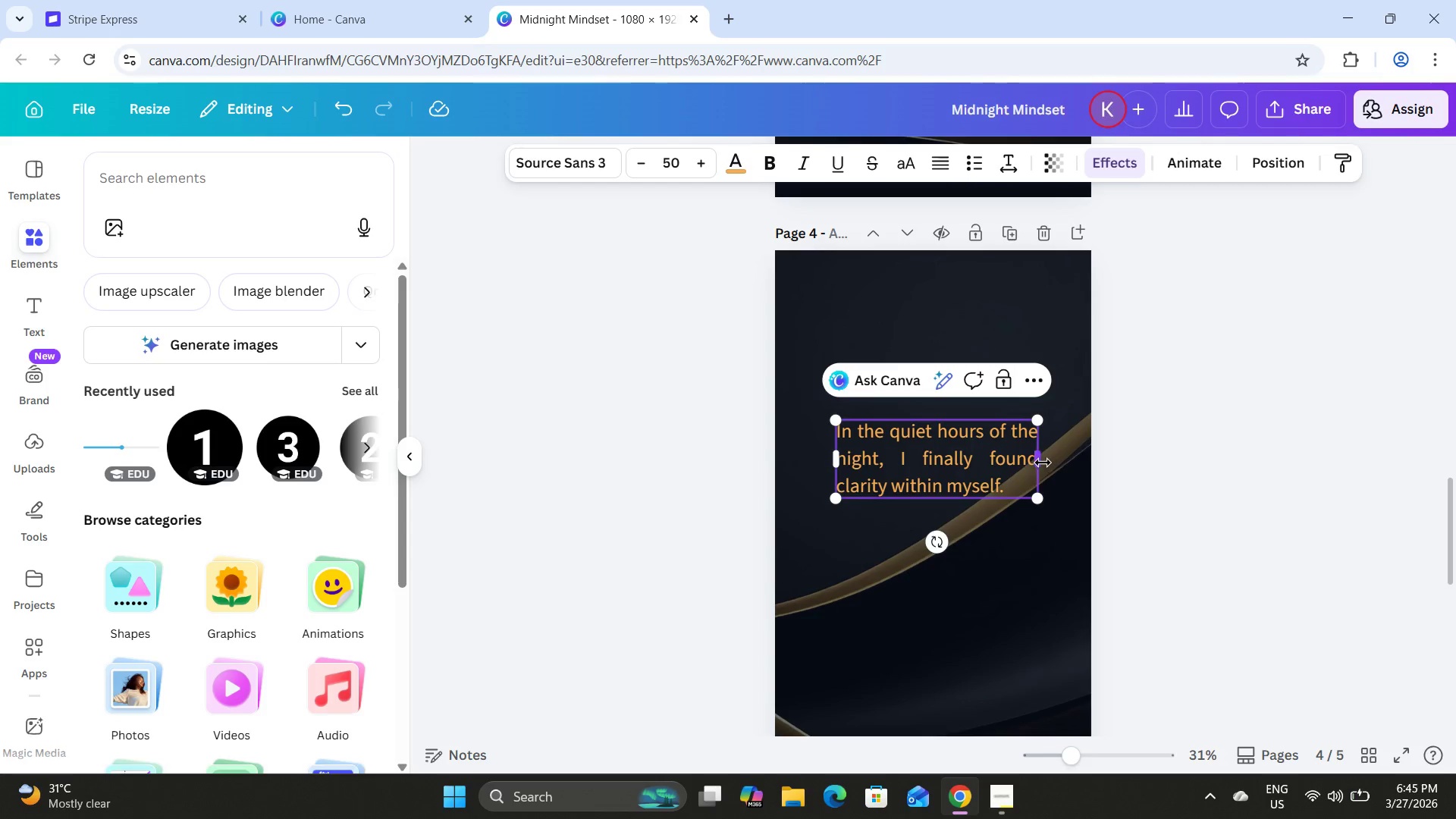 
left_click_drag(start_coordinate=[1043, 463], to_coordinate=[972, 470])
 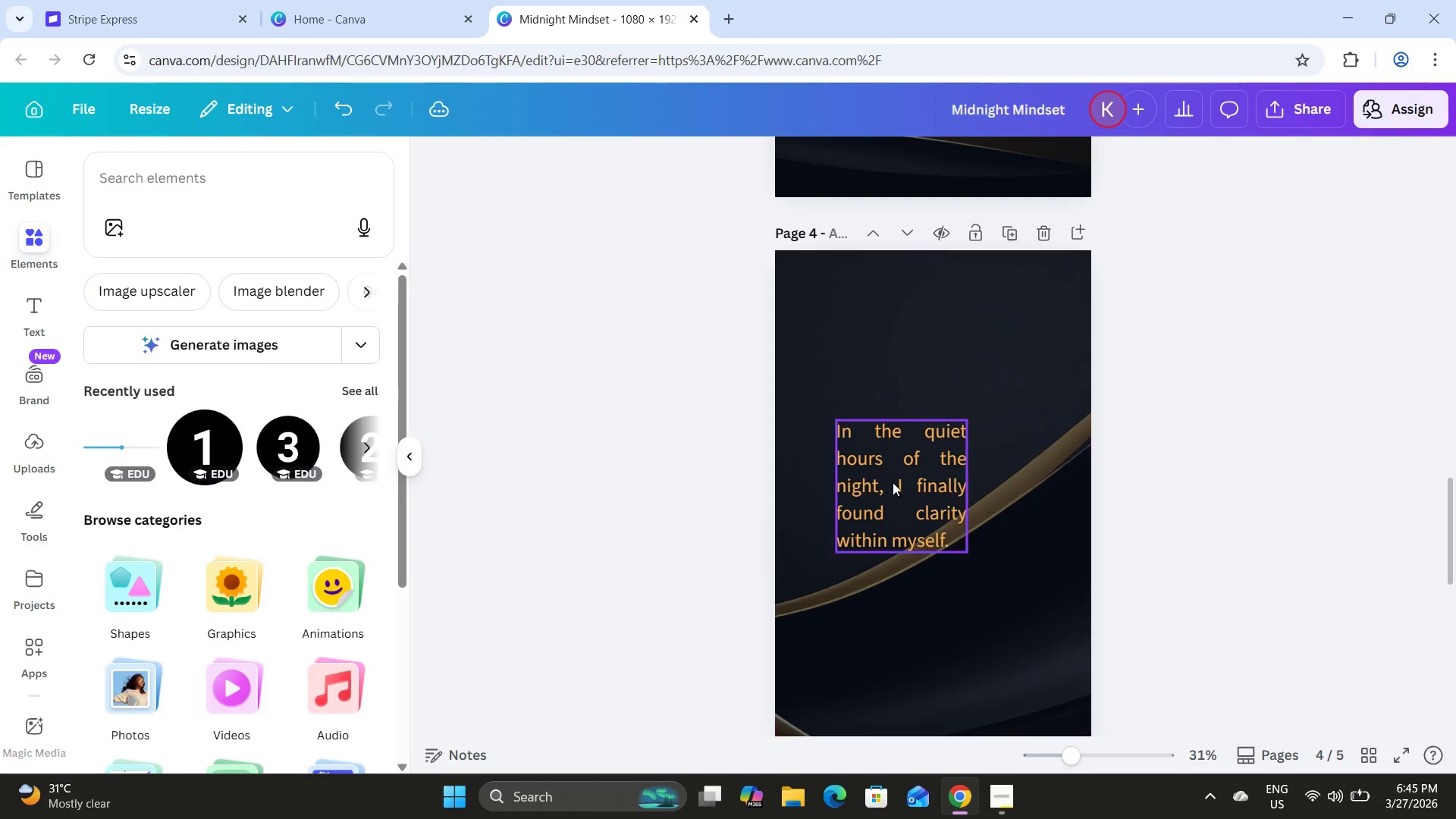 
double_click([868, 488])
 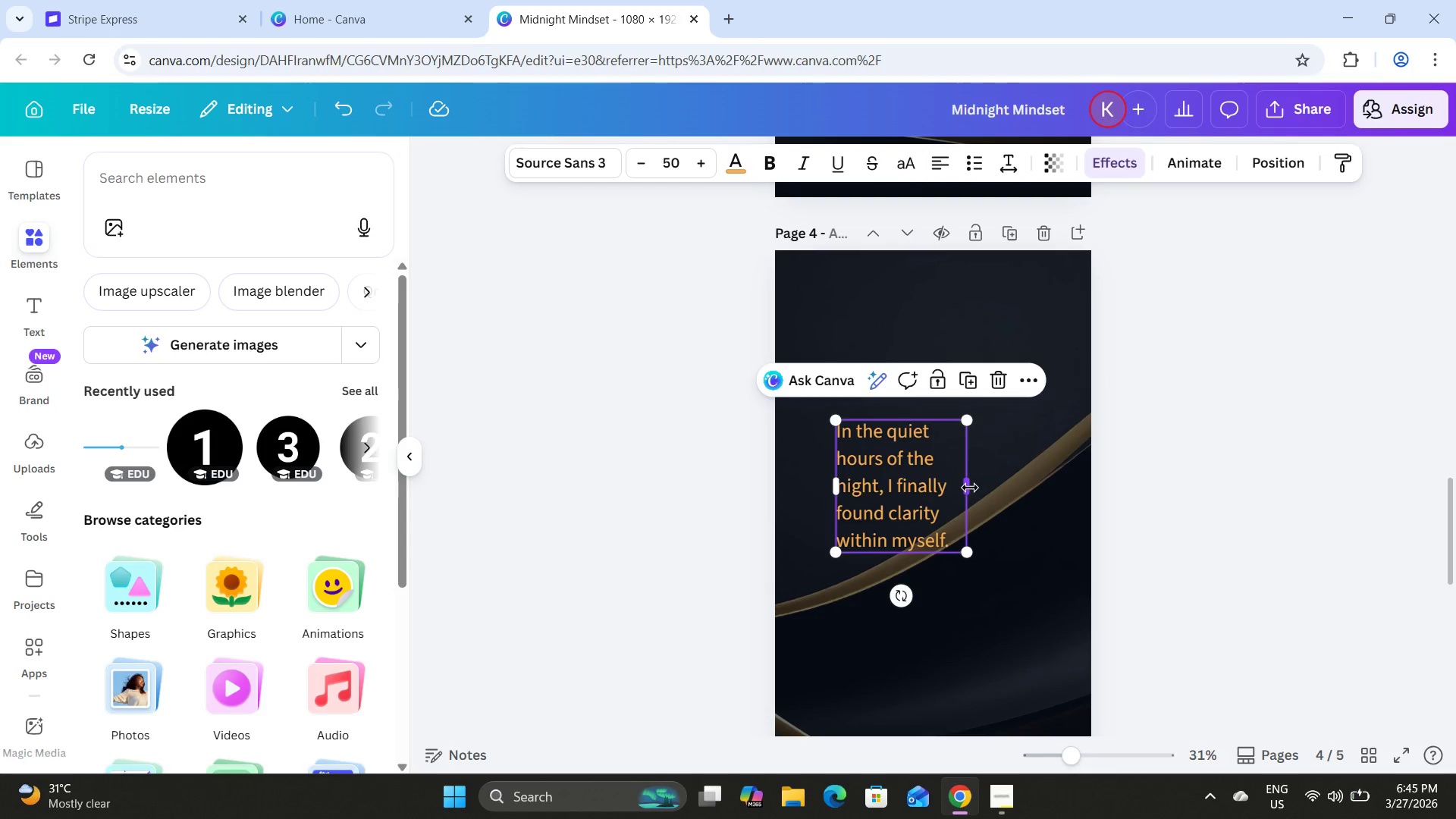 
left_click_drag(start_coordinate=[965, 557], to_coordinate=[1009, 589])
 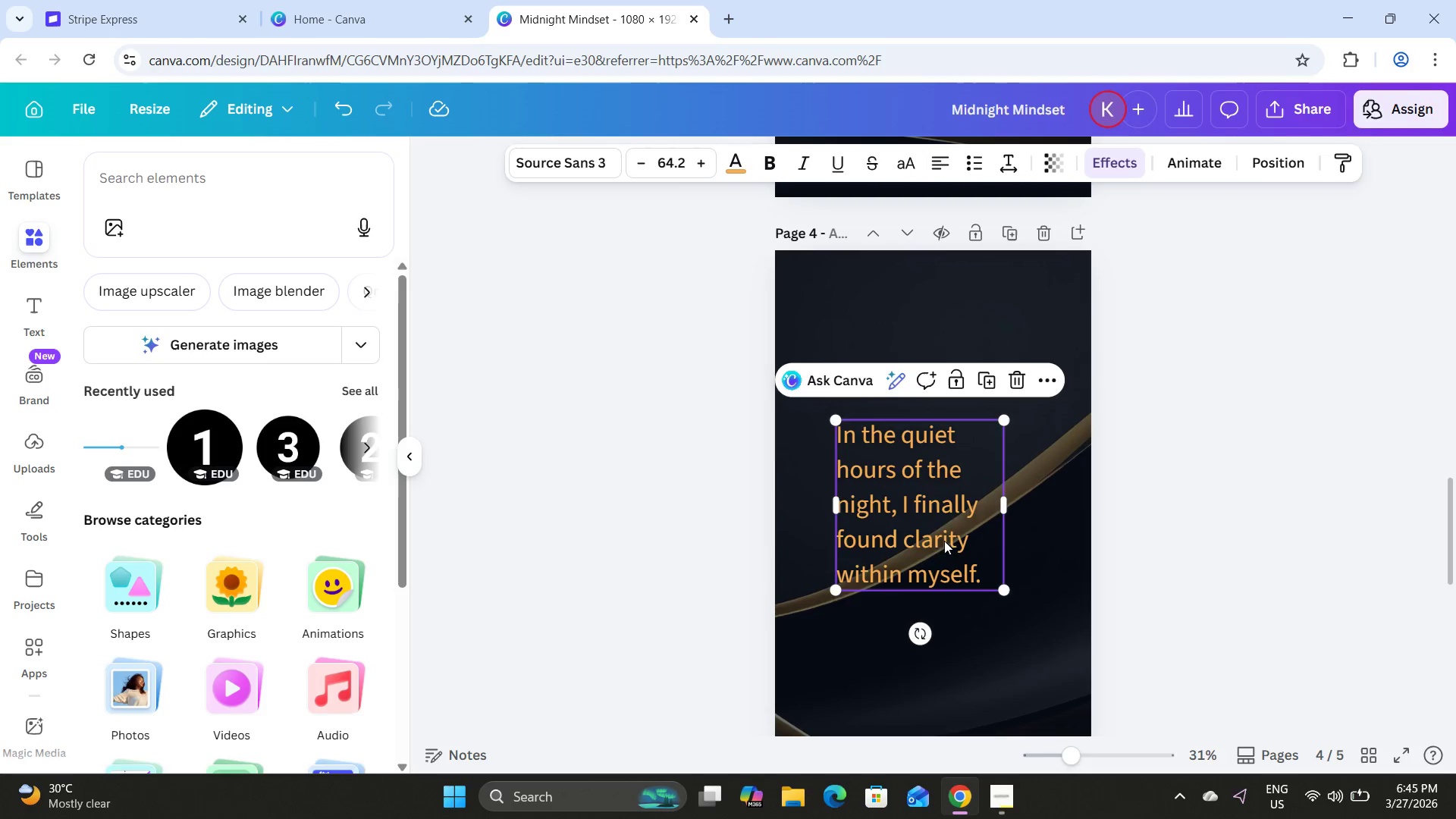 
left_click_drag(start_coordinate=[944, 543], to_coordinate=[952, 482])
 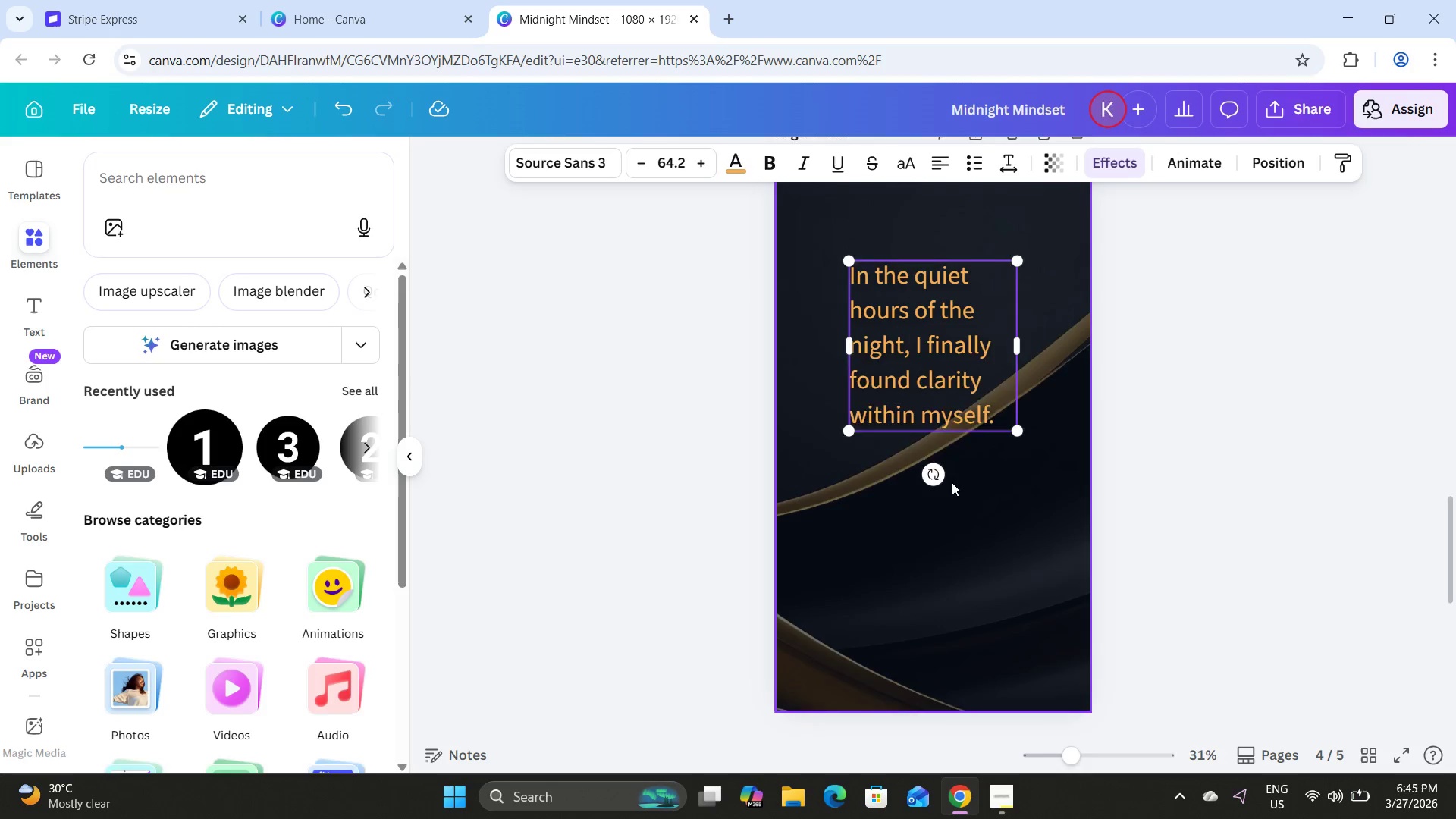 
scroll: coordinate [956, 477], scroll_direction: none, amount: 0.0
 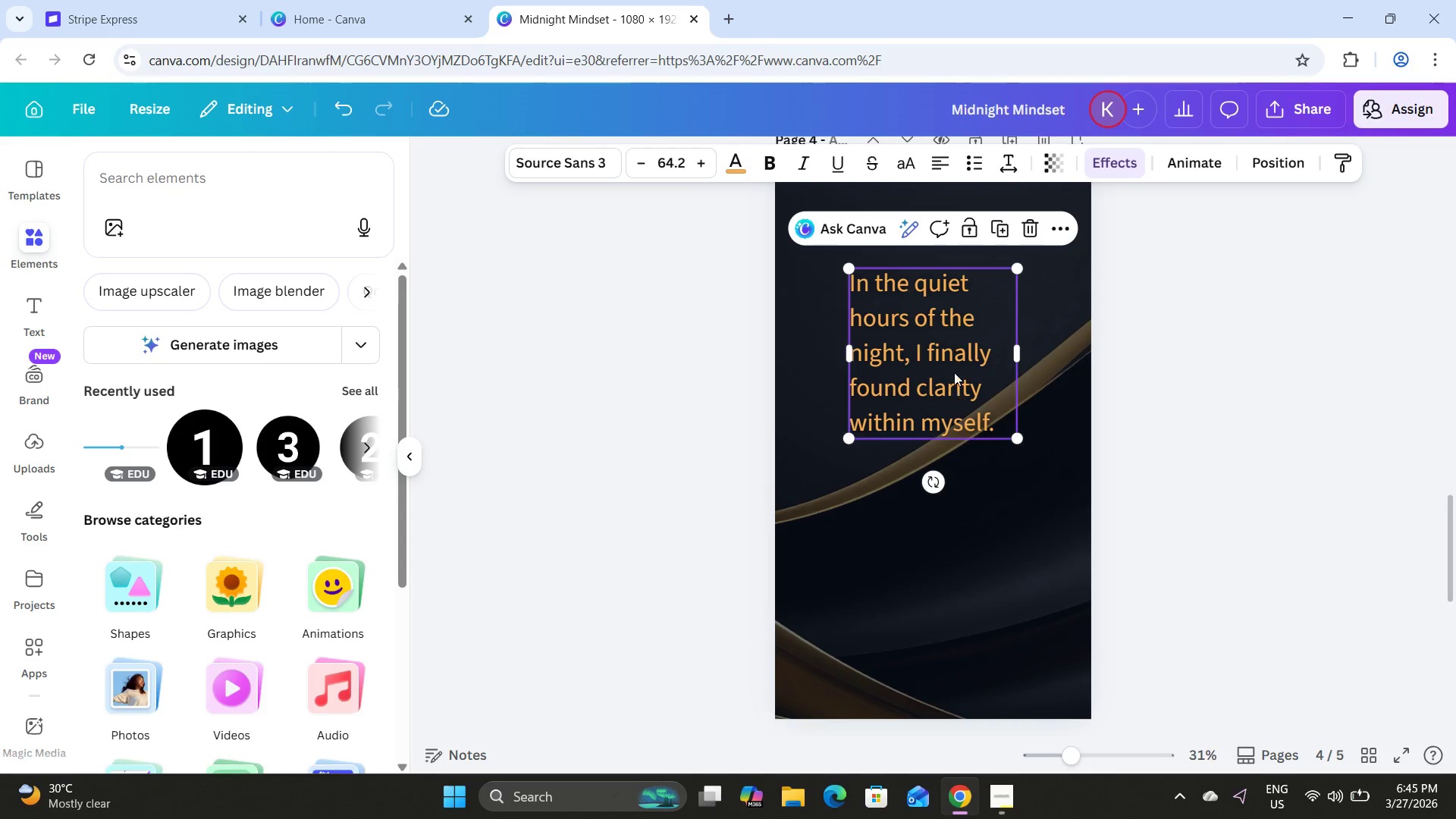 
left_click_drag(start_coordinate=[954, 372], to_coordinate=[955, 457])
 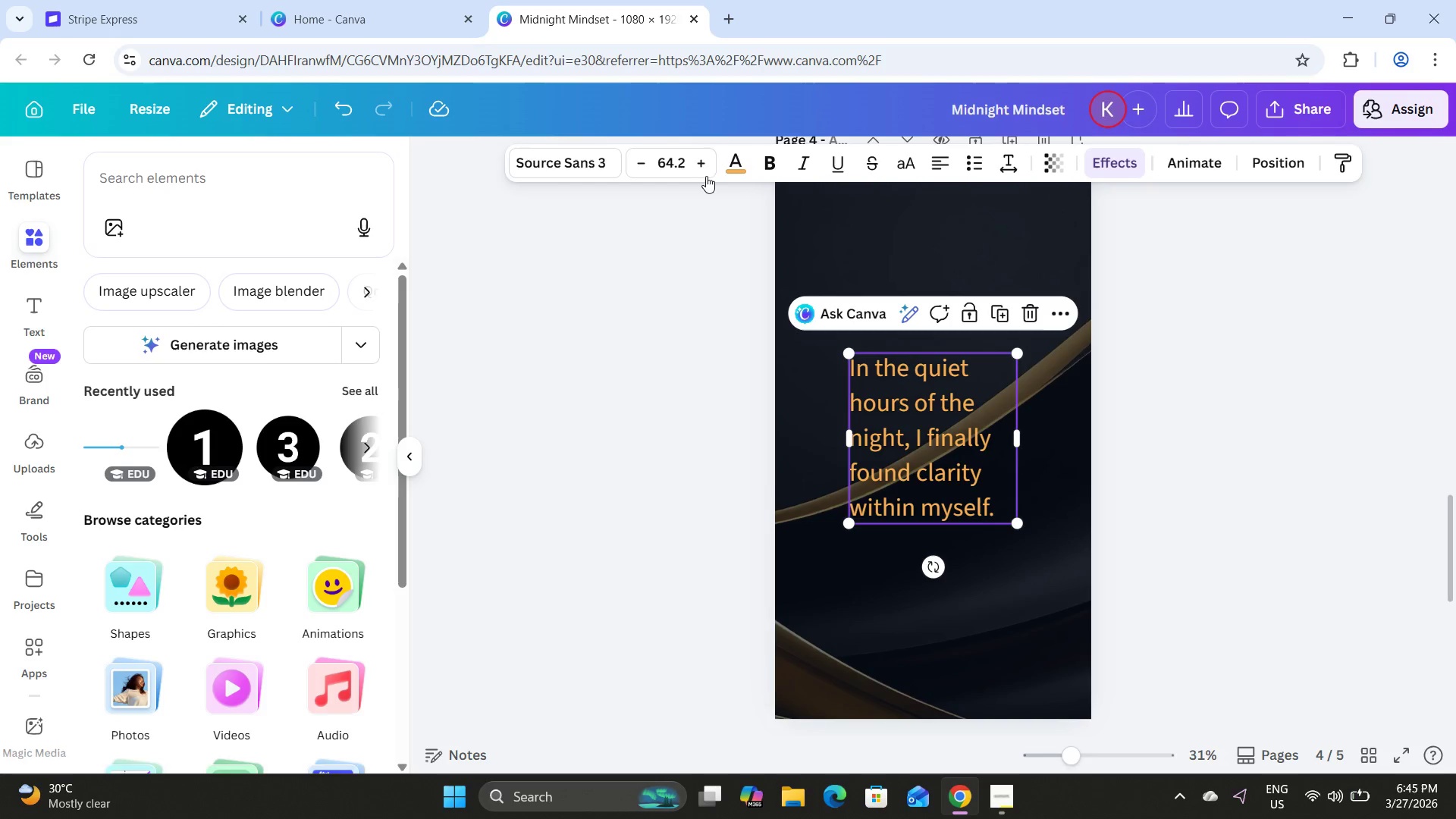 
left_click([734, 156])
 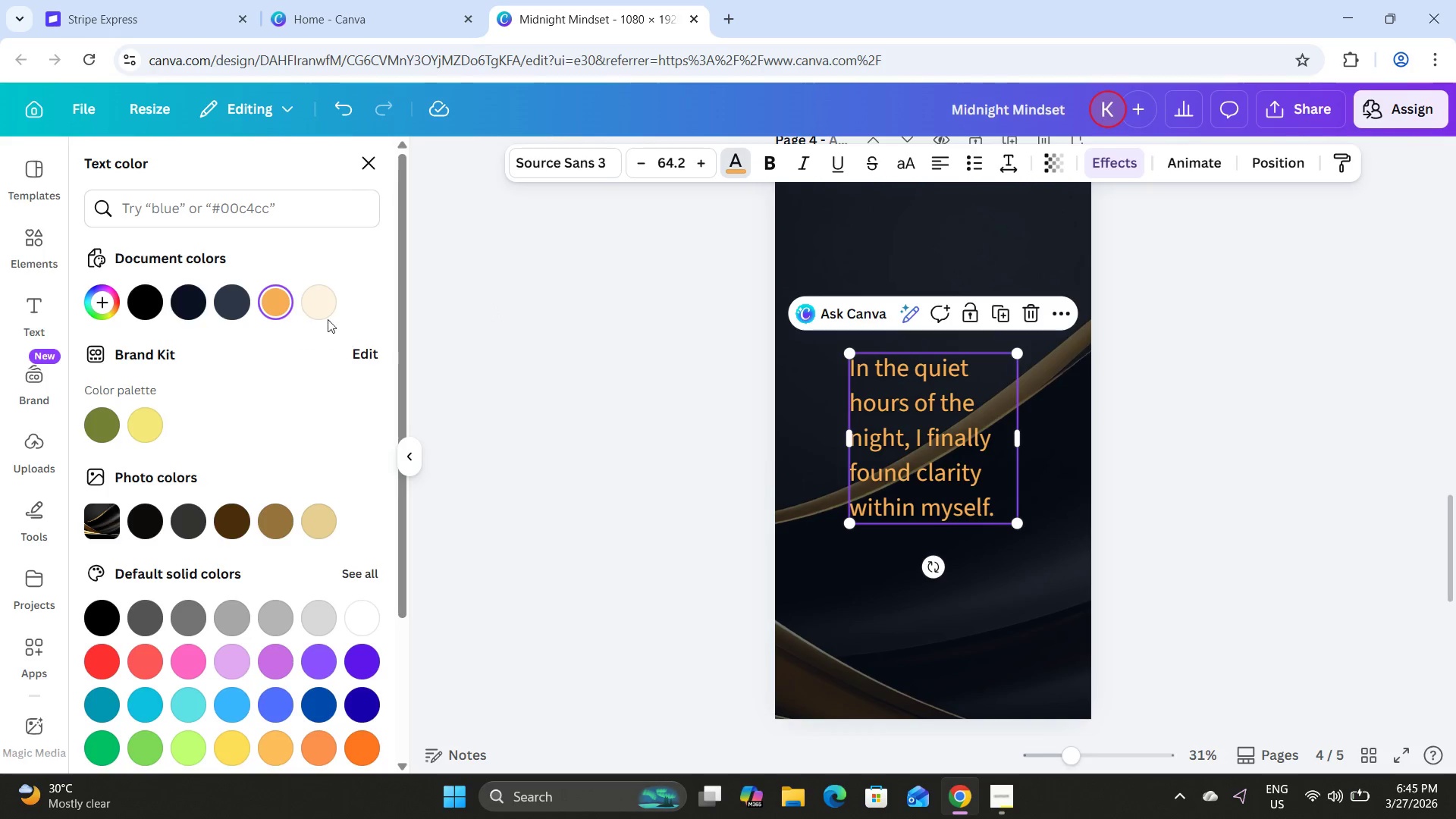 
left_click([326, 310])
 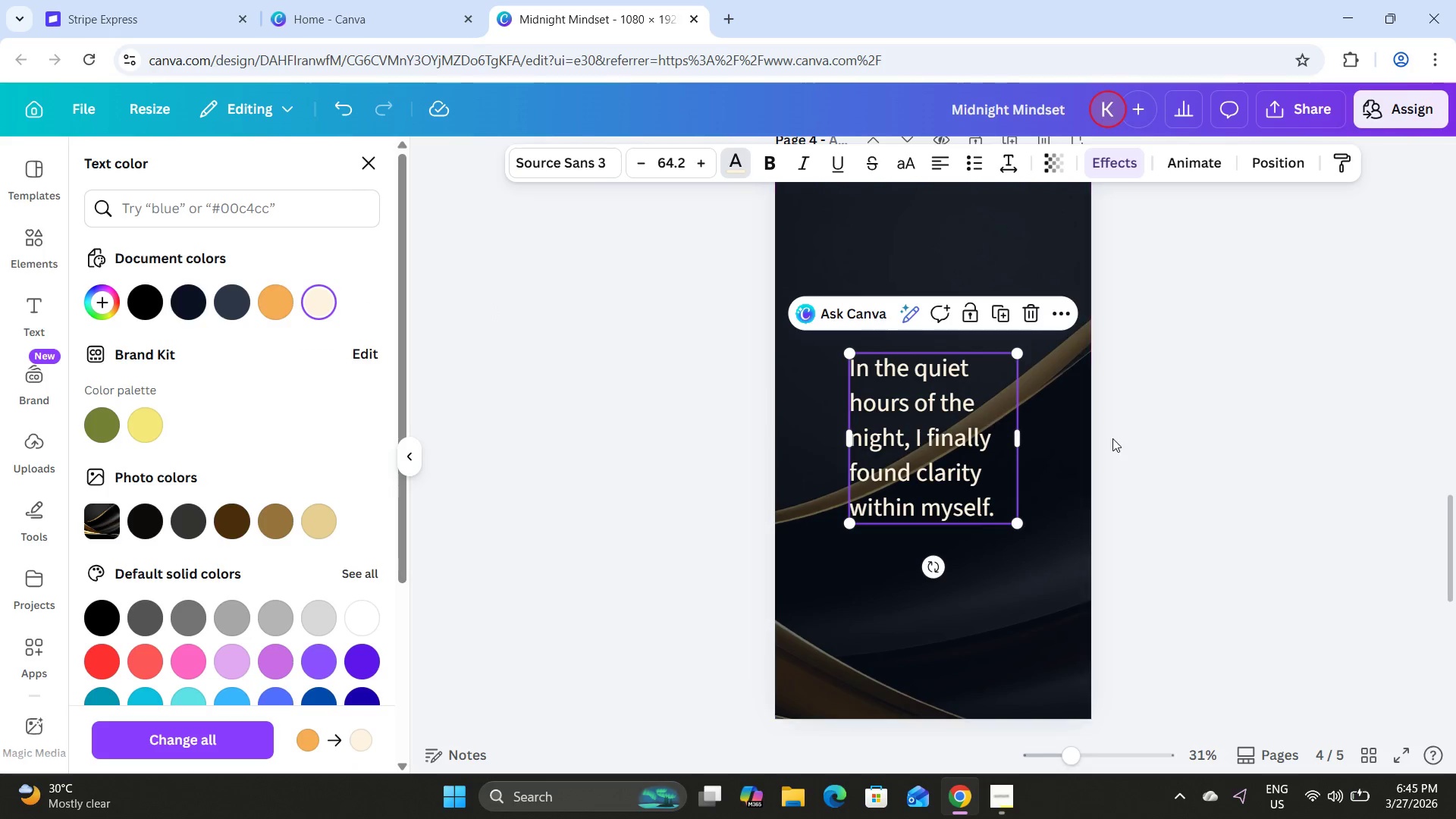 
left_click([1113, 438])
 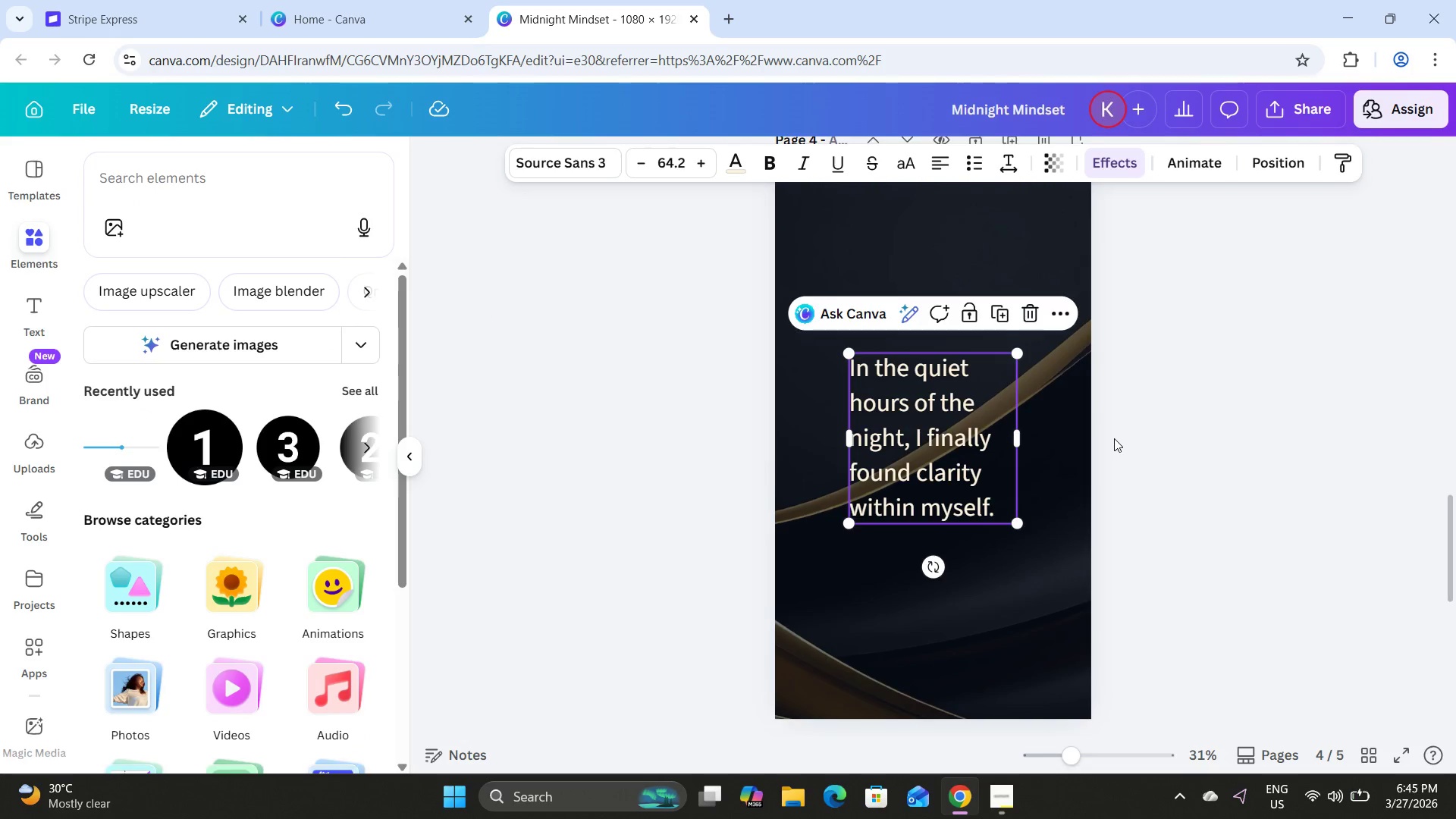 
scroll: coordinate [1114, 438], scroll_direction: none, amount: 0.0
 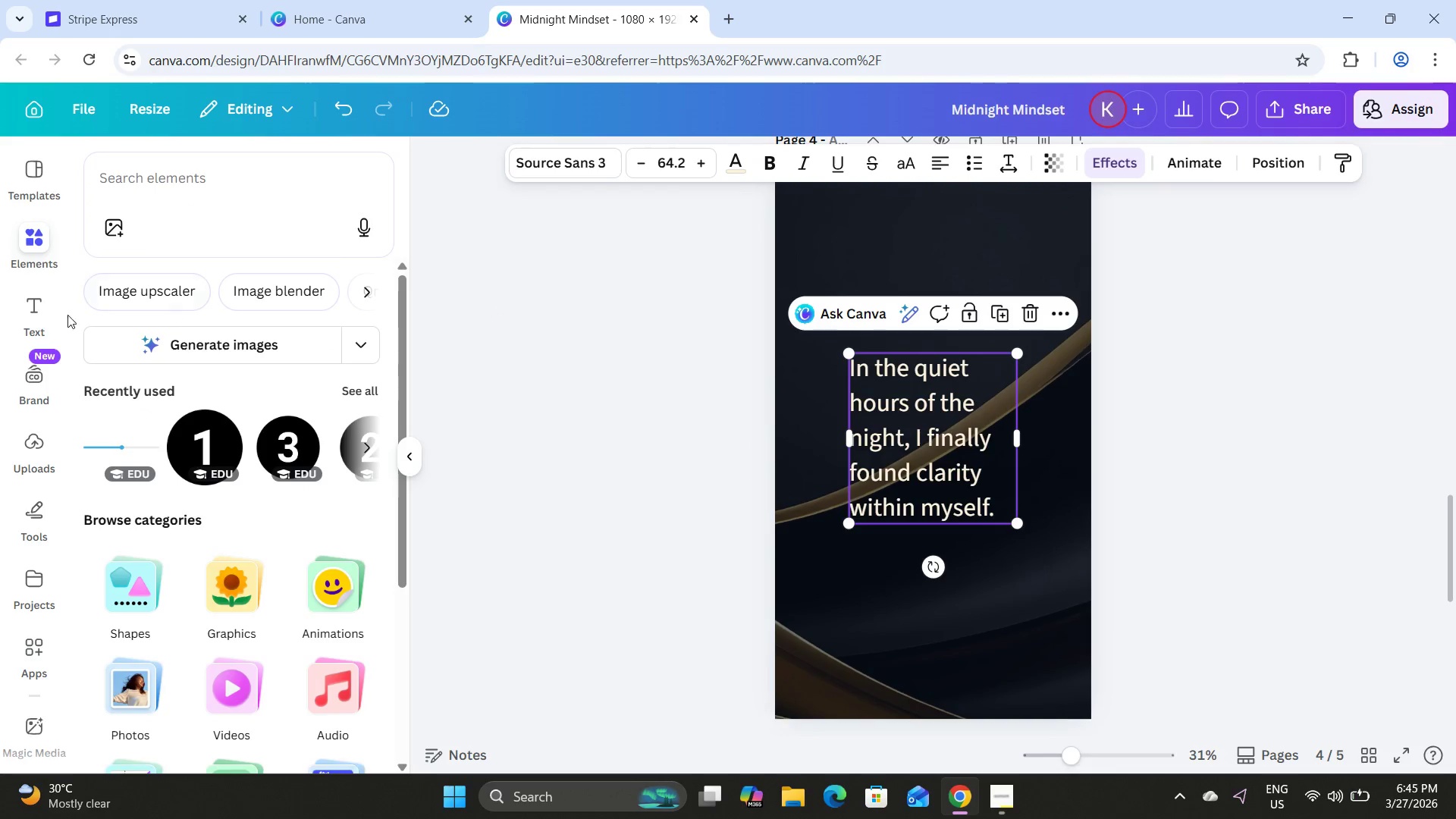 
left_click([171, 198])
 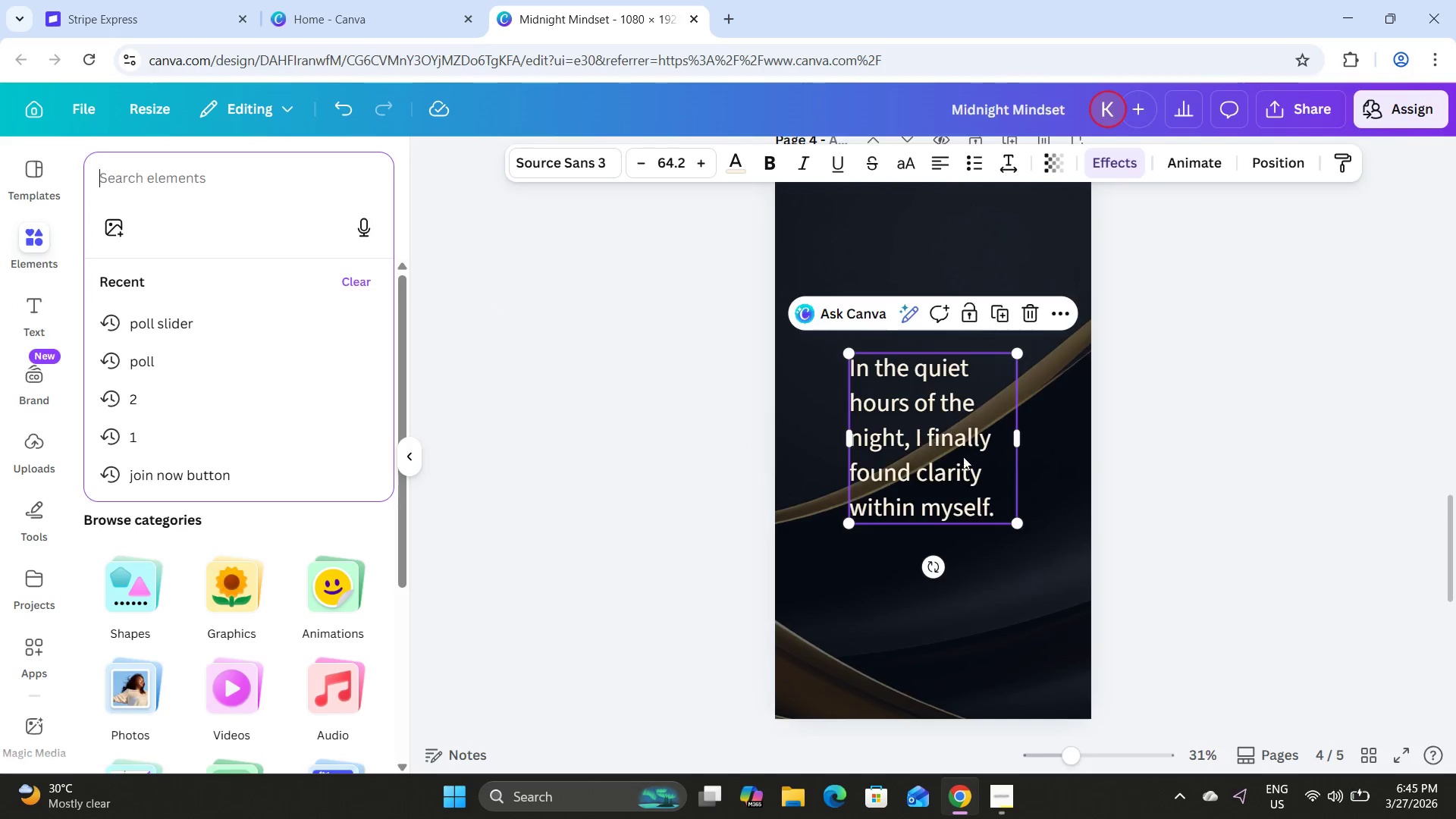 
scroll: coordinate [964, 453], scroll_direction: up, amount: 6.0
 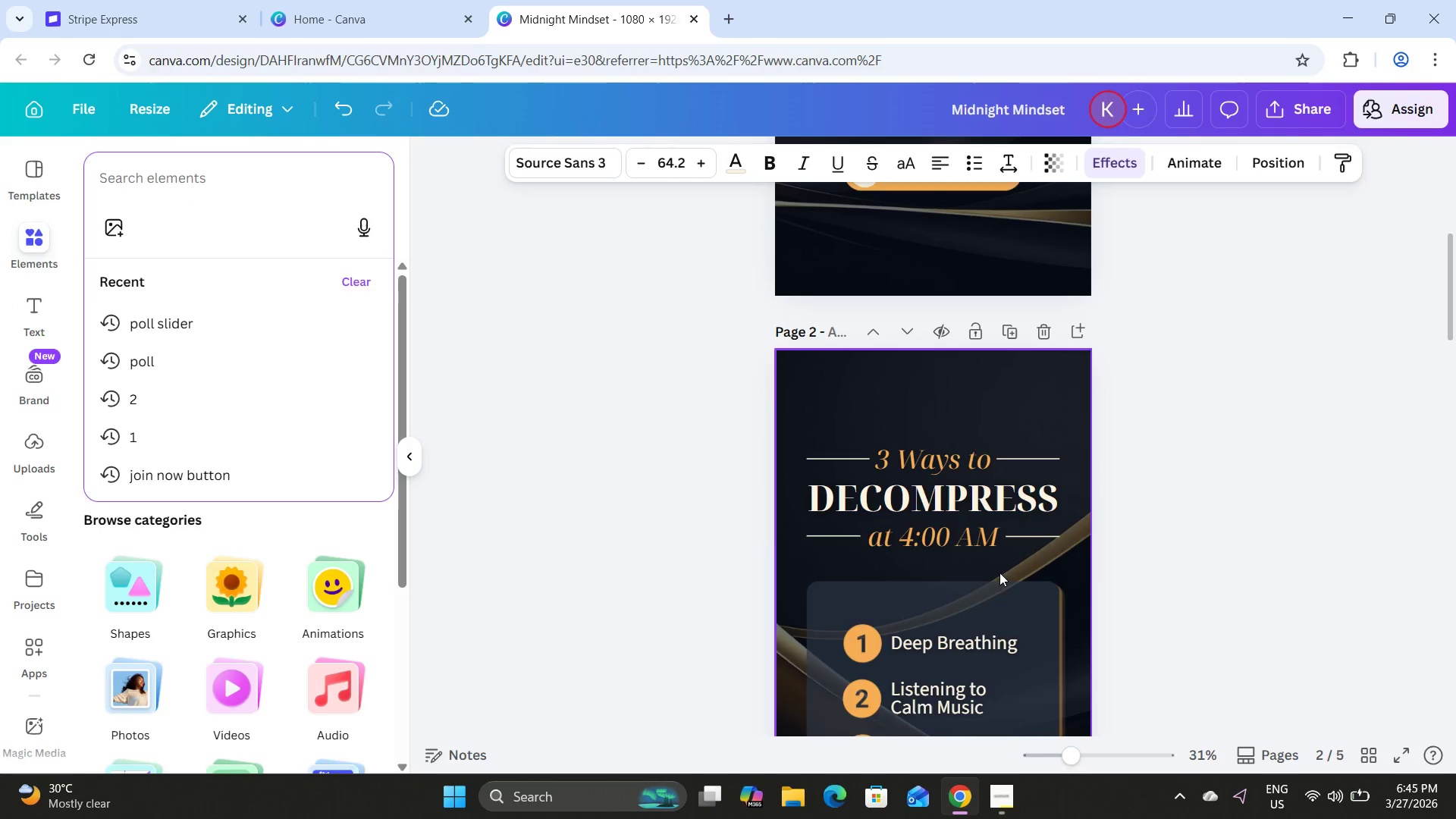 
scroll: coordinate [999, 573], scroll_direction: down, amount: 2.0
 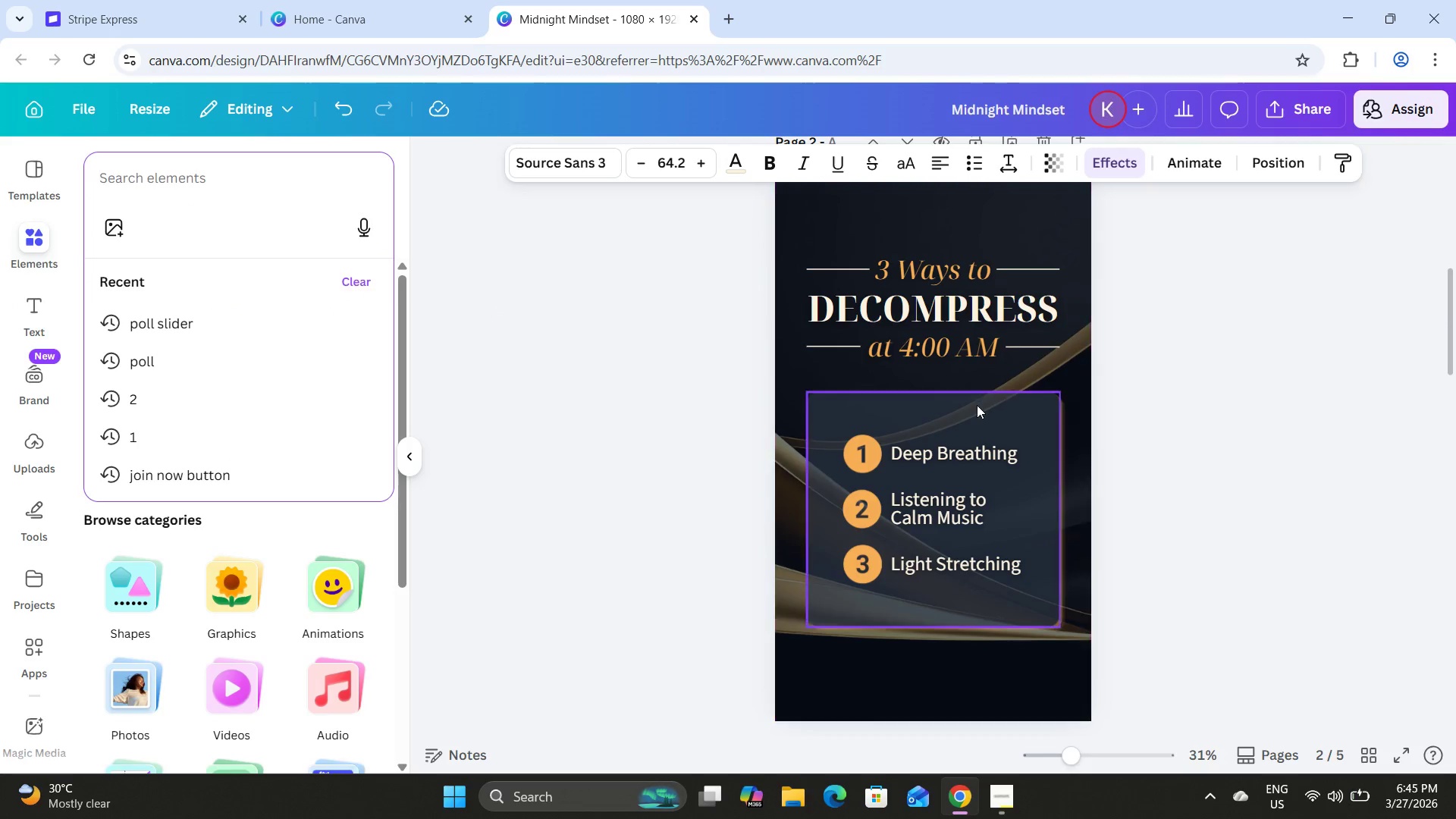 
left_click([977, 405])
 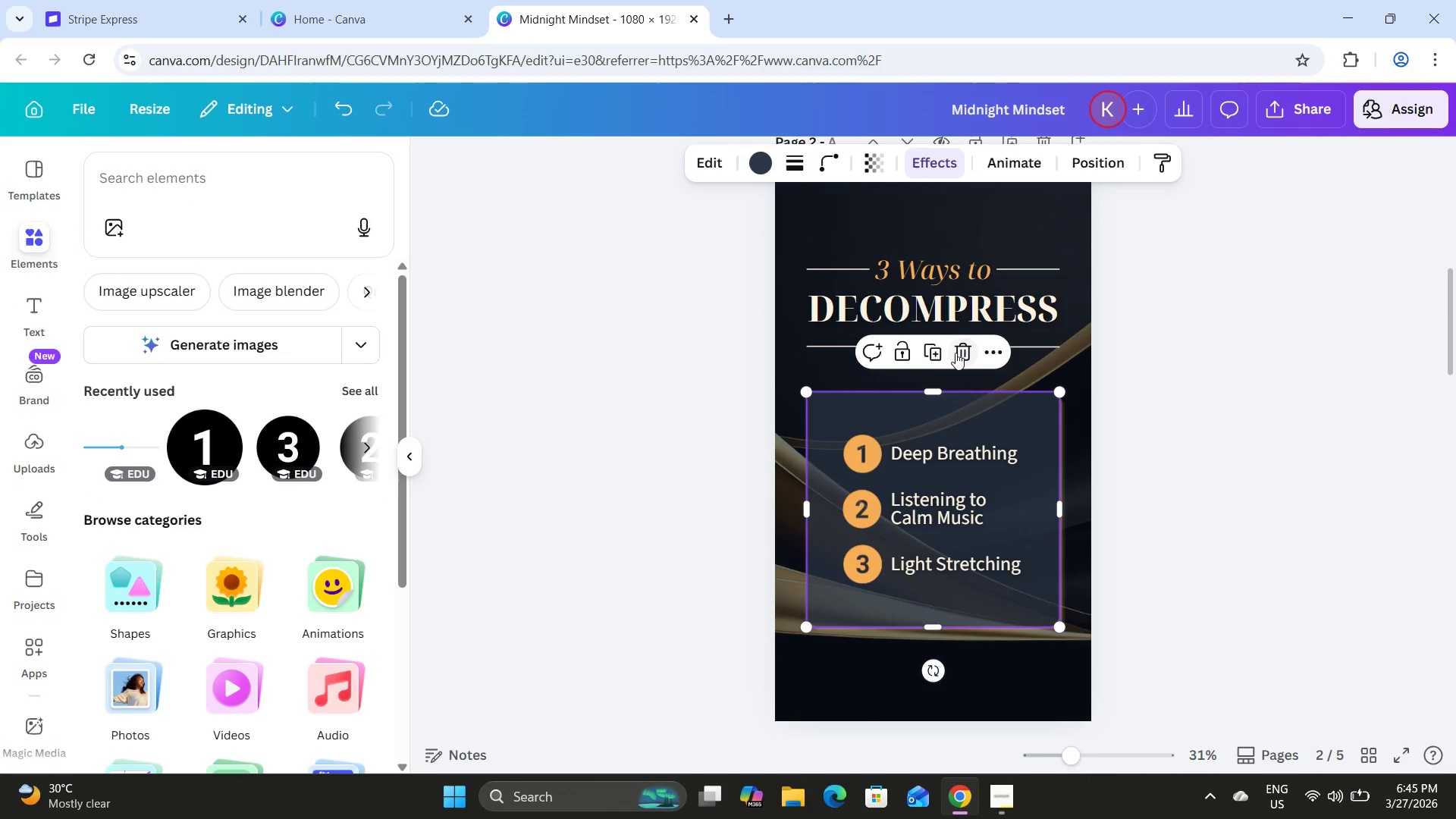 
left_click([930, 354])
 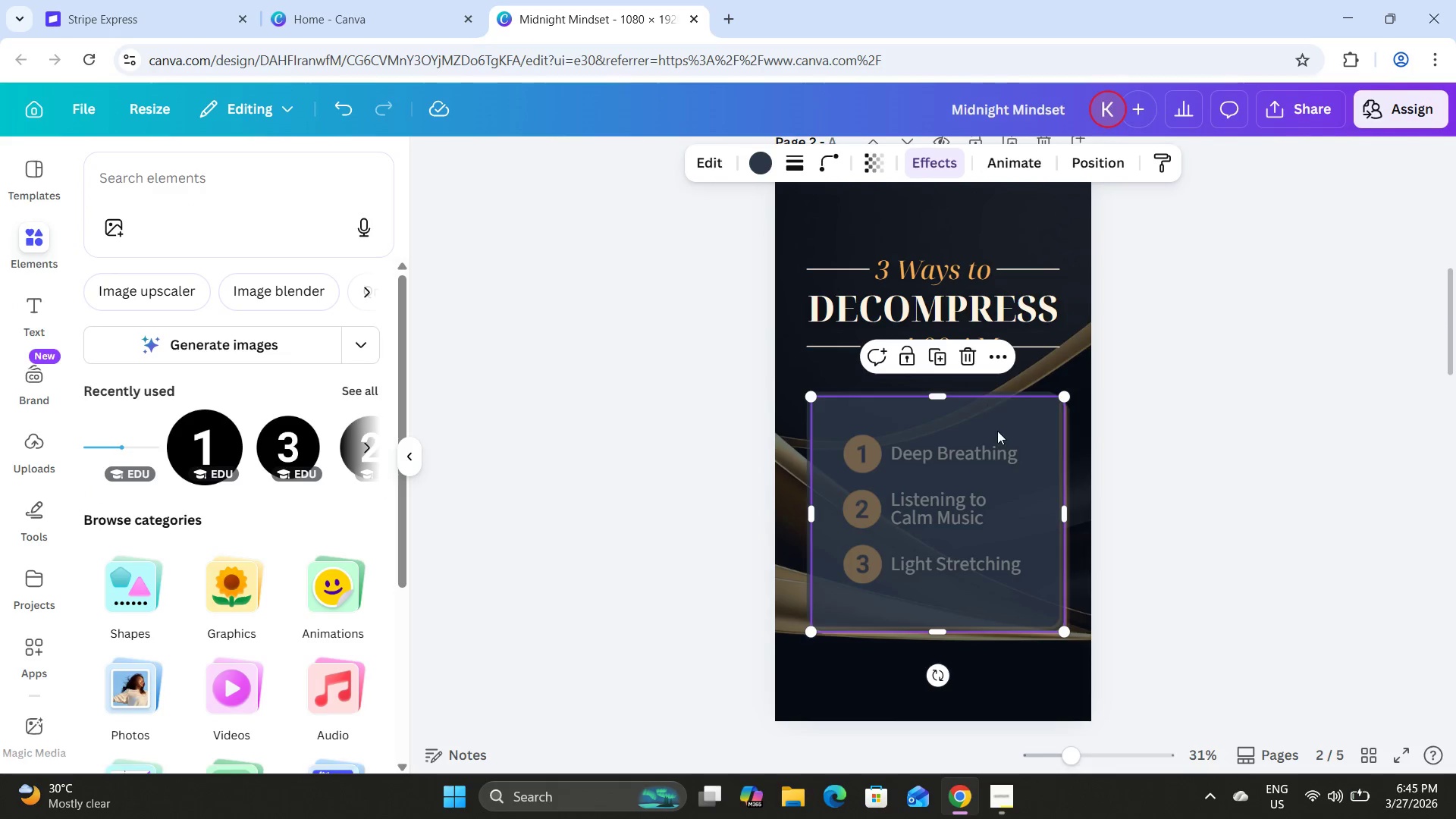 
left_click_drag(start_coordinate=[997, 431], to_coordinate=[997, 416])
 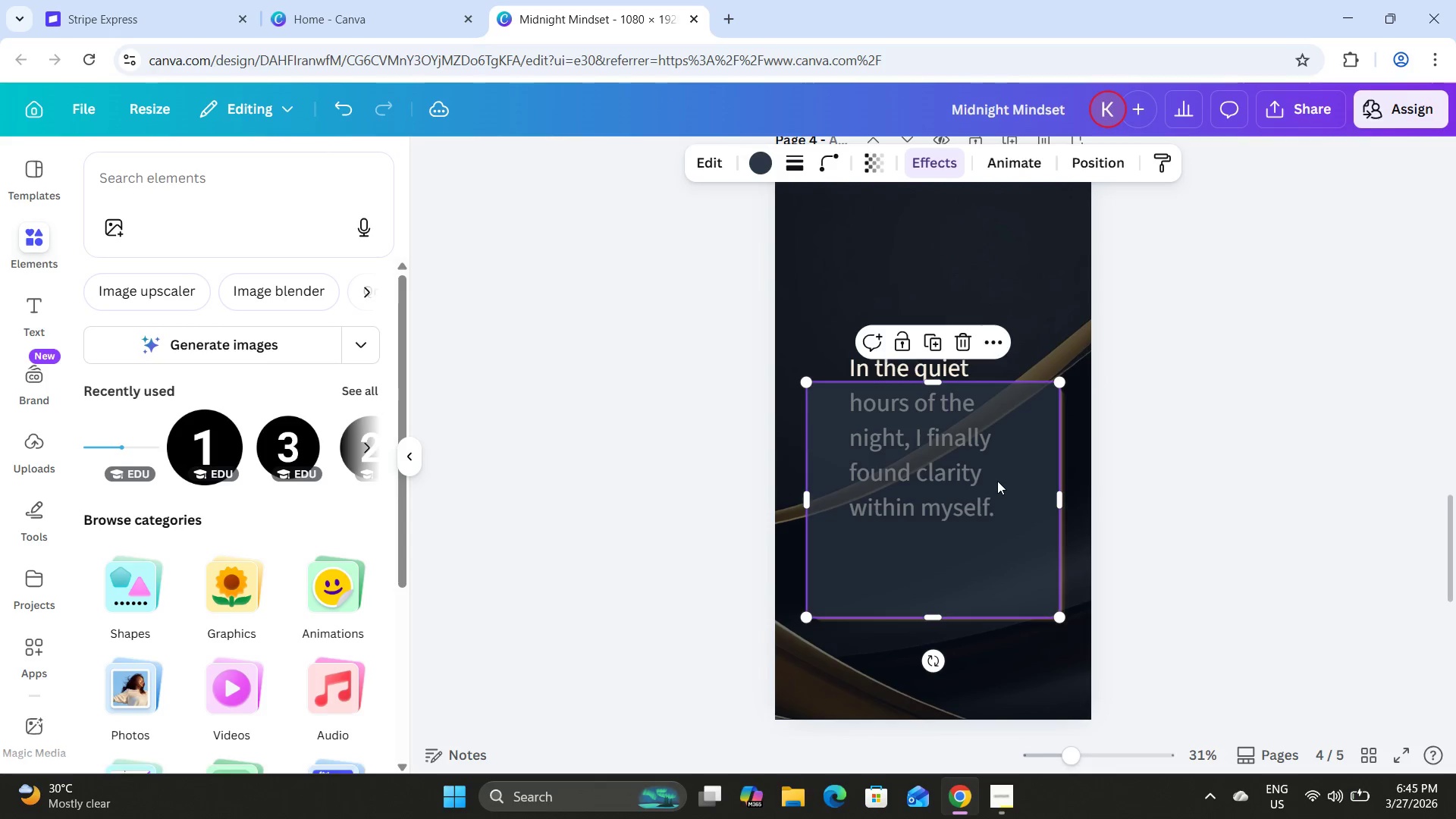 
scroll: coordinate [1018, 490], scroll_direction: down, amount: 13.0
 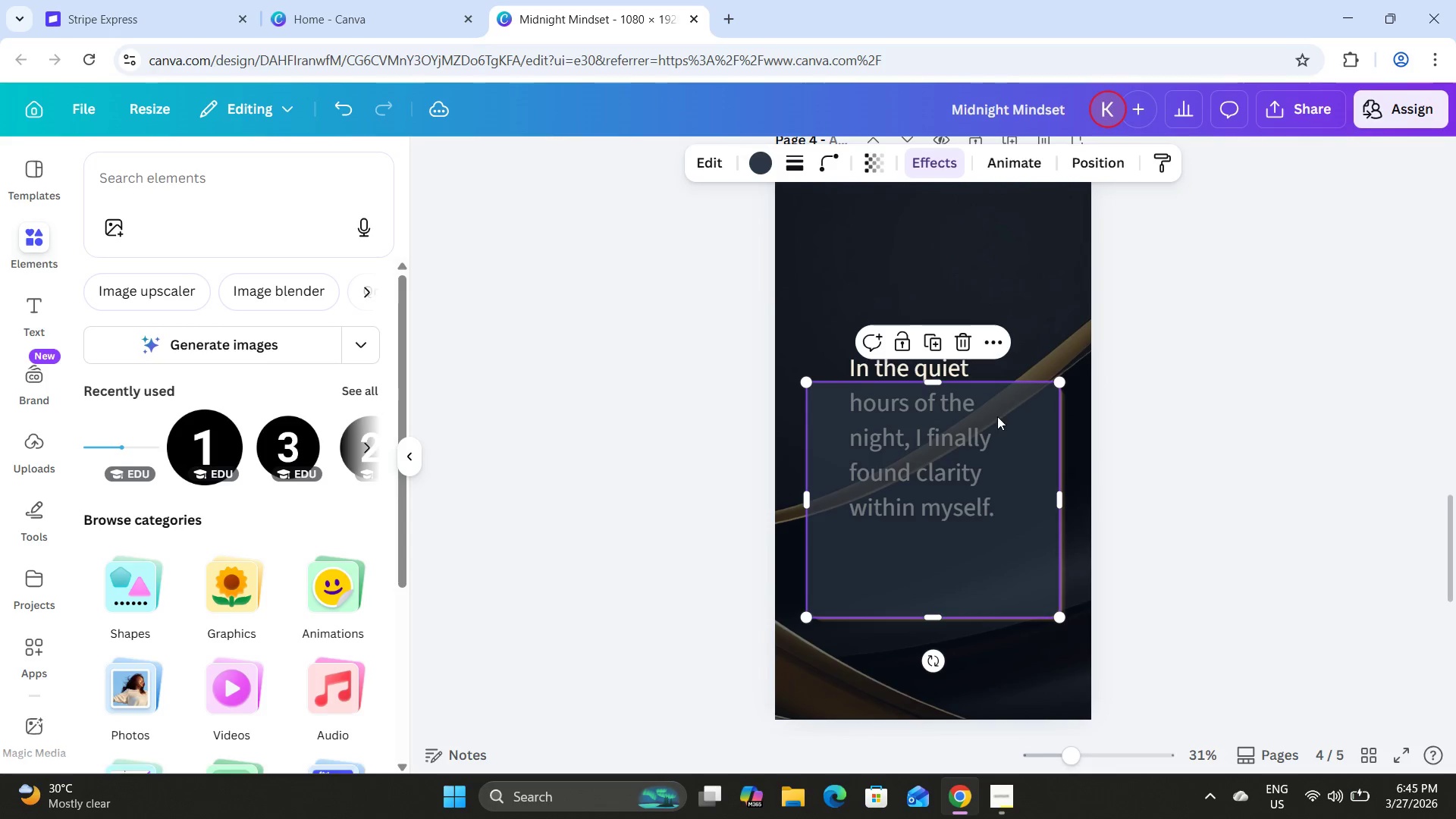 
left_click_drag(start_coordinate=[996, 482], to_coordinate=[996, 419])
 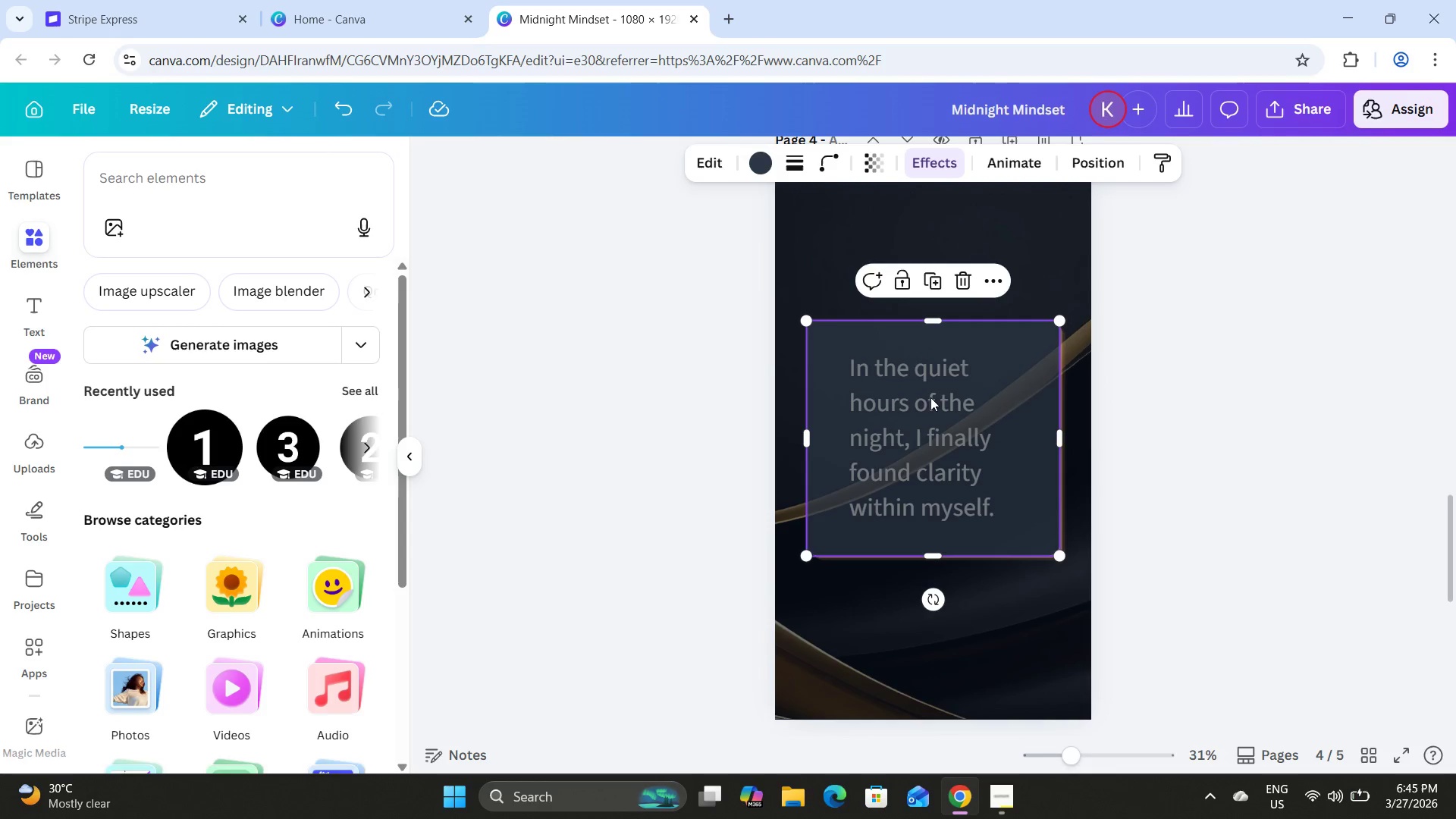 
left_click([930, 397])
 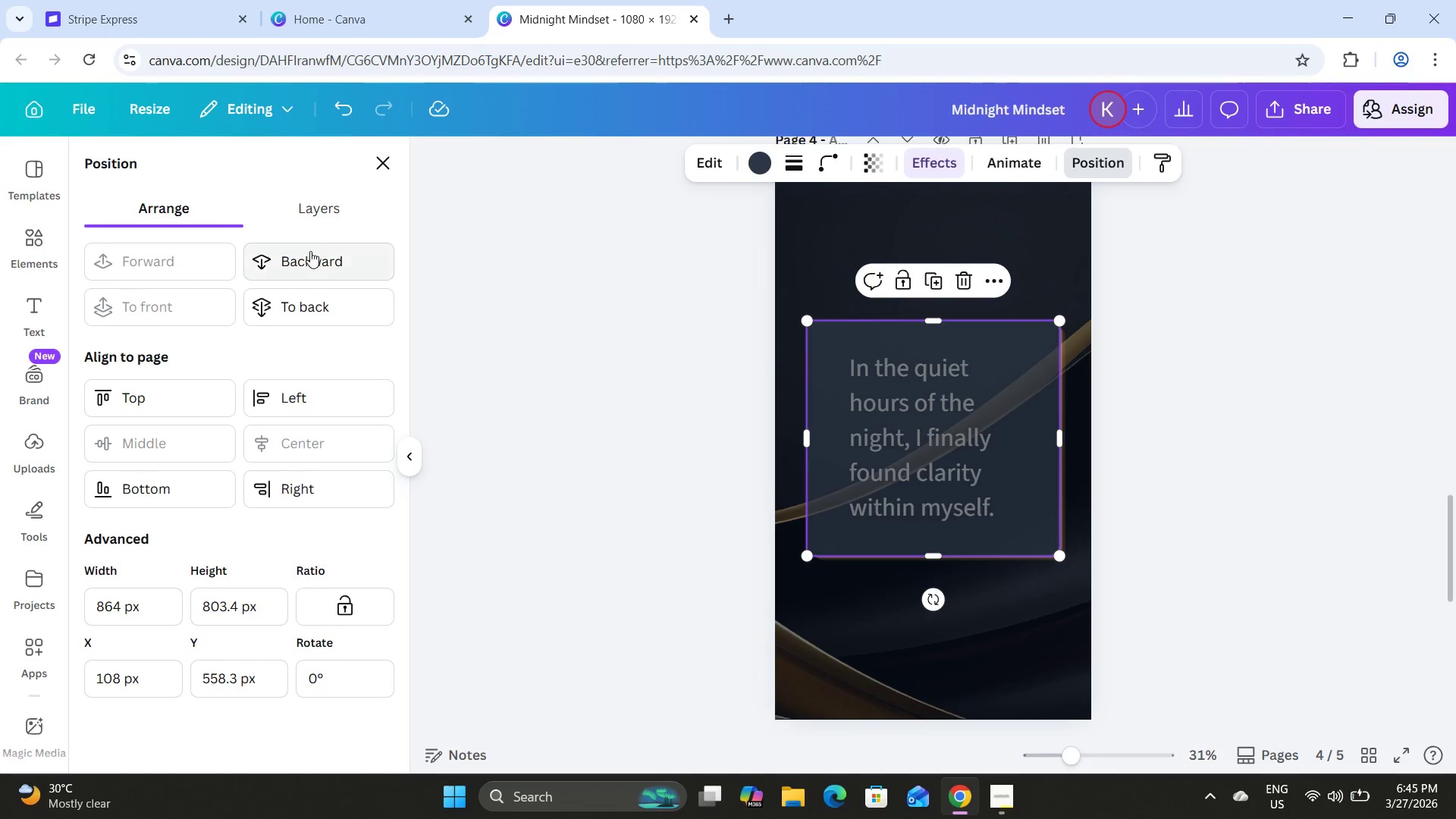 
left_click([1162, 431])
 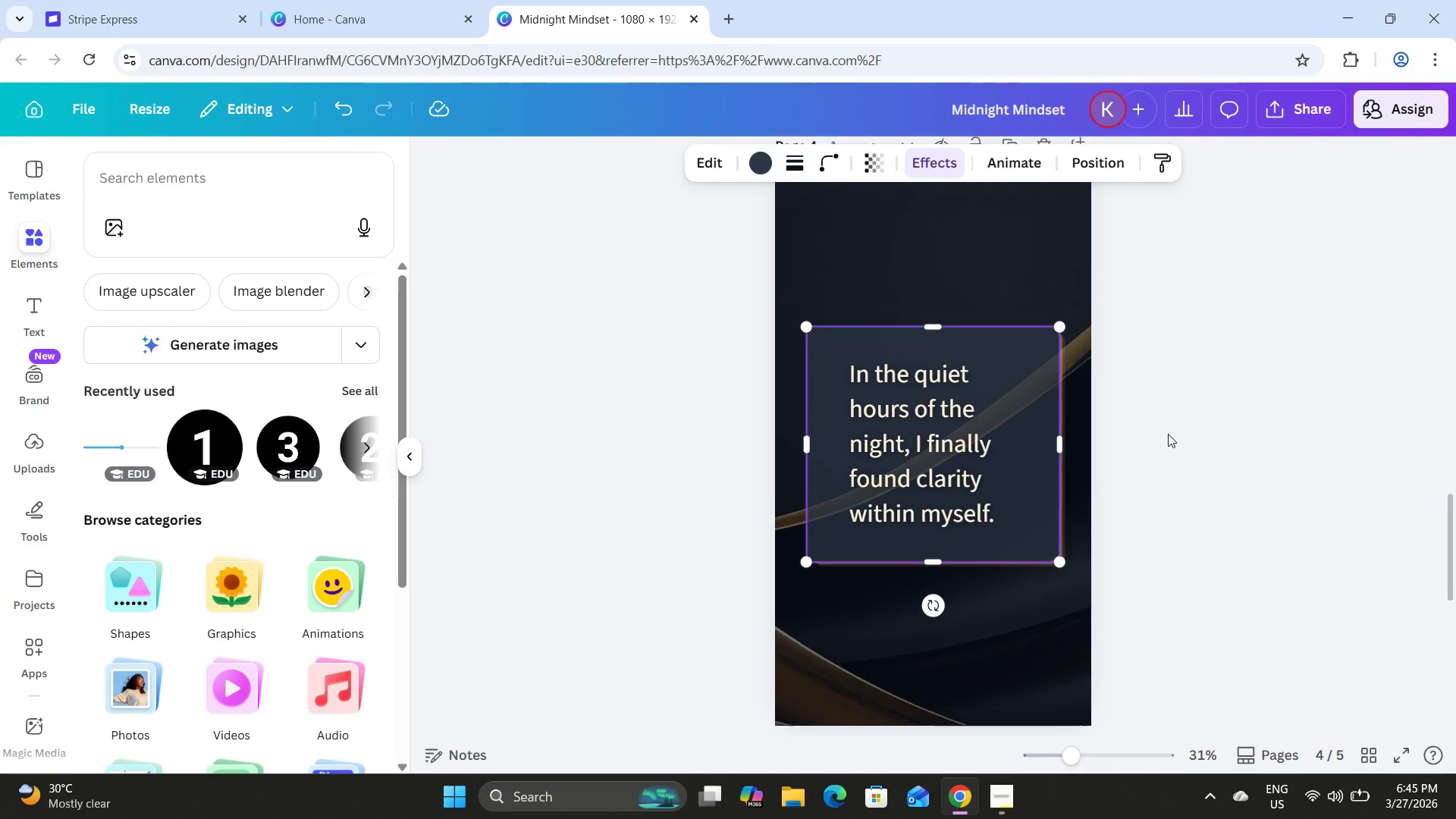 
scroll: coordinate [1168, 434], scroll_direction: up, amount: 1.0
 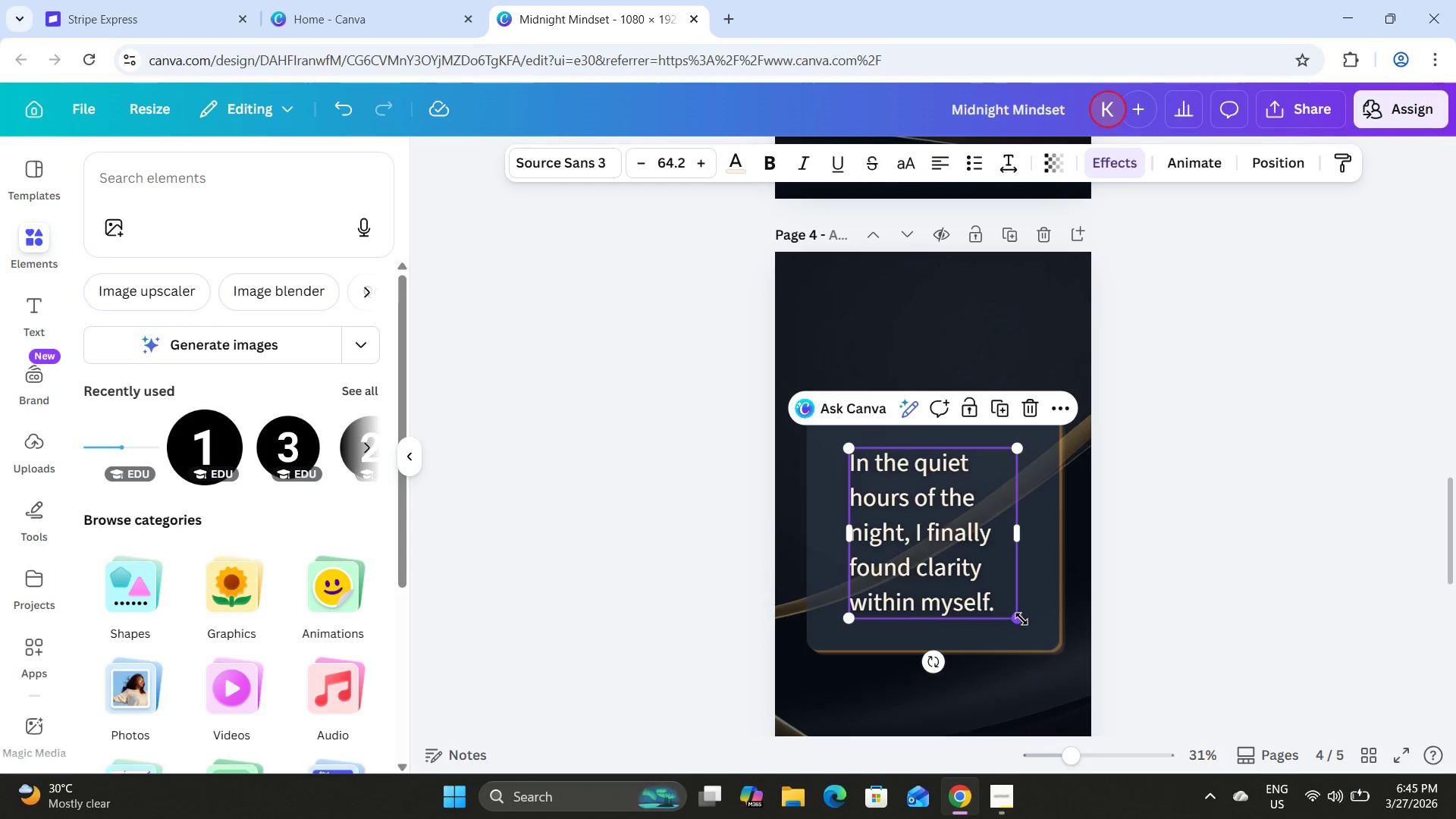 
left_click([679, 163])
 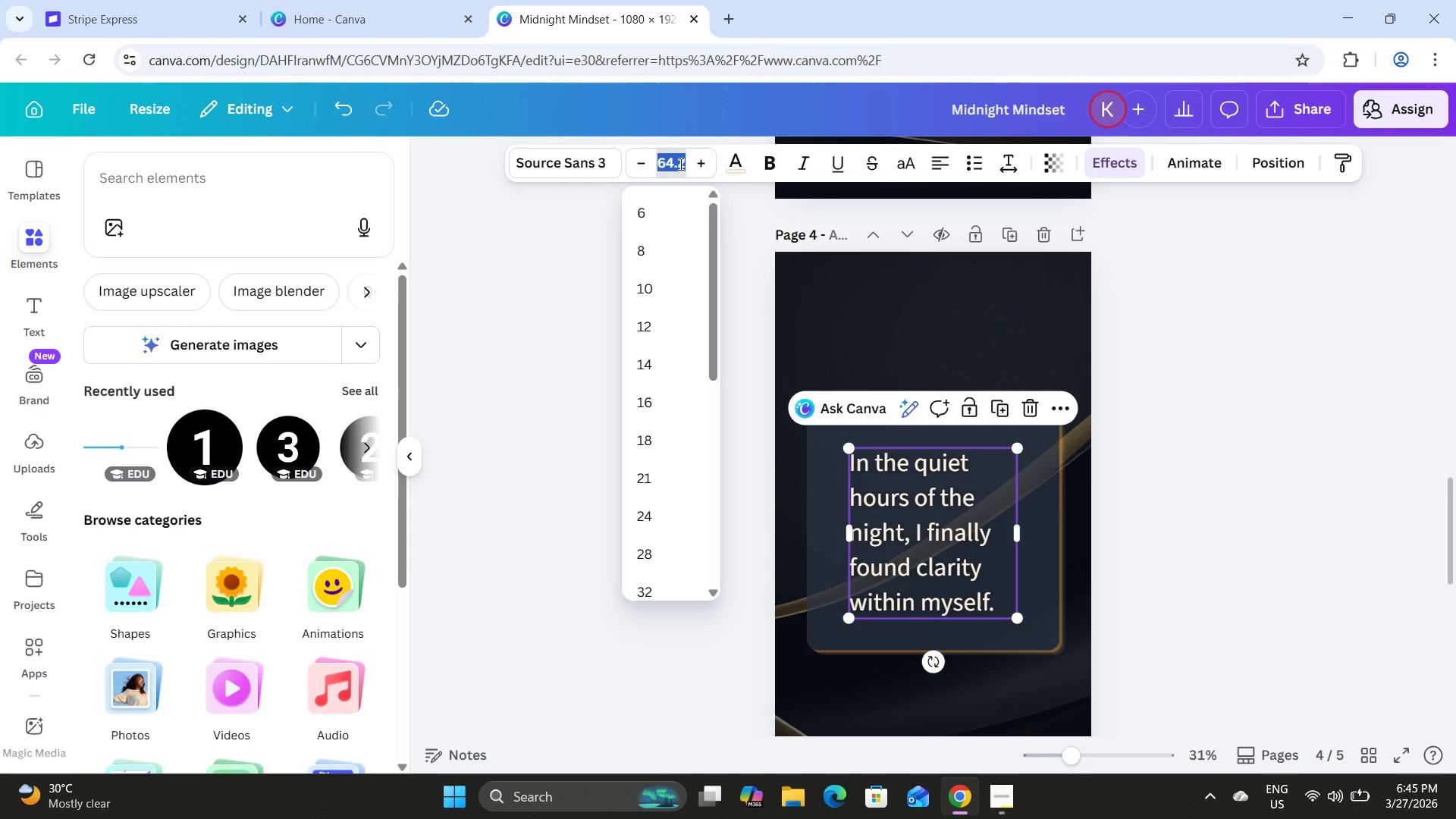 
key(Numpad6)
 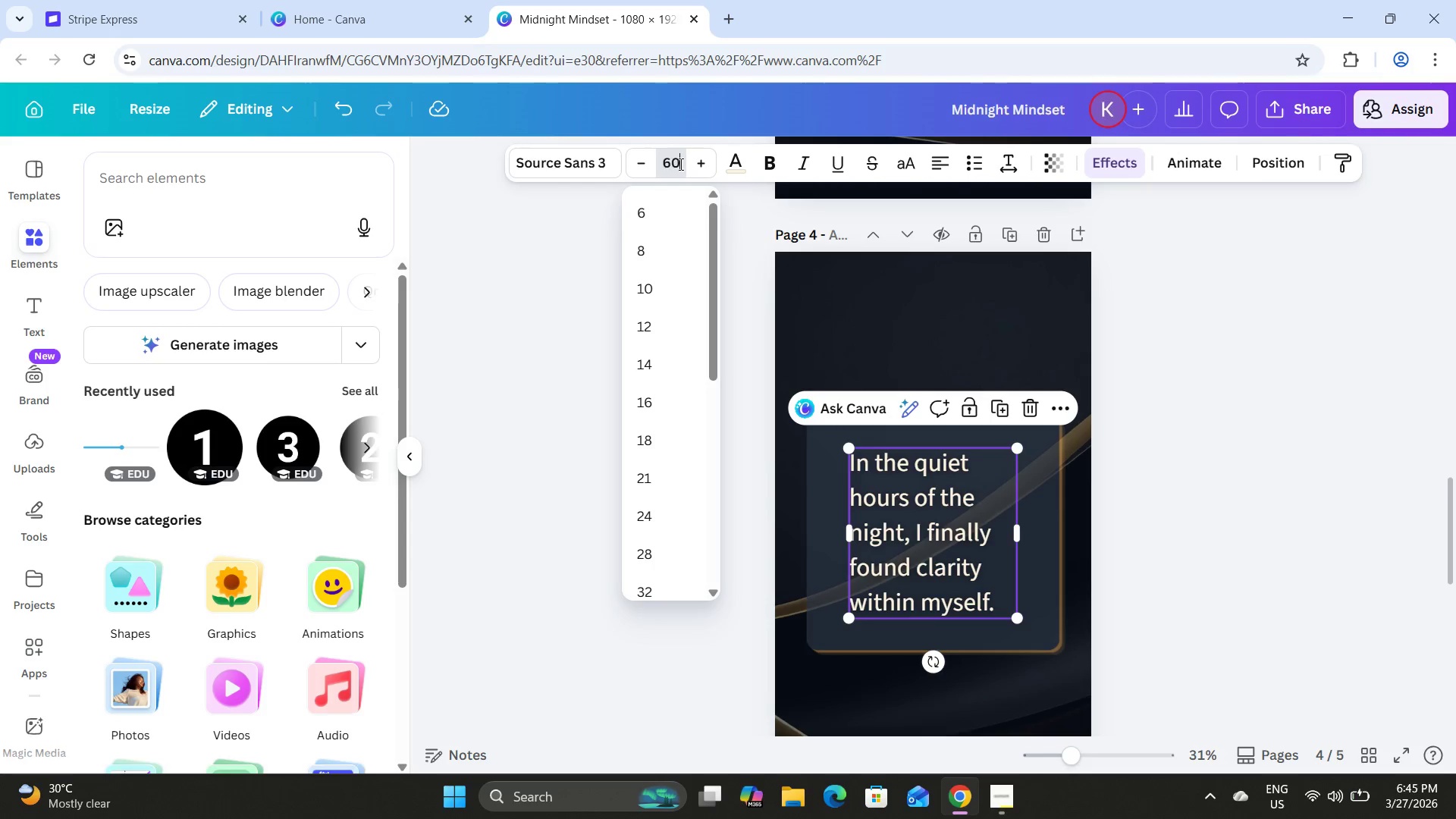 
key(Numpad0)
 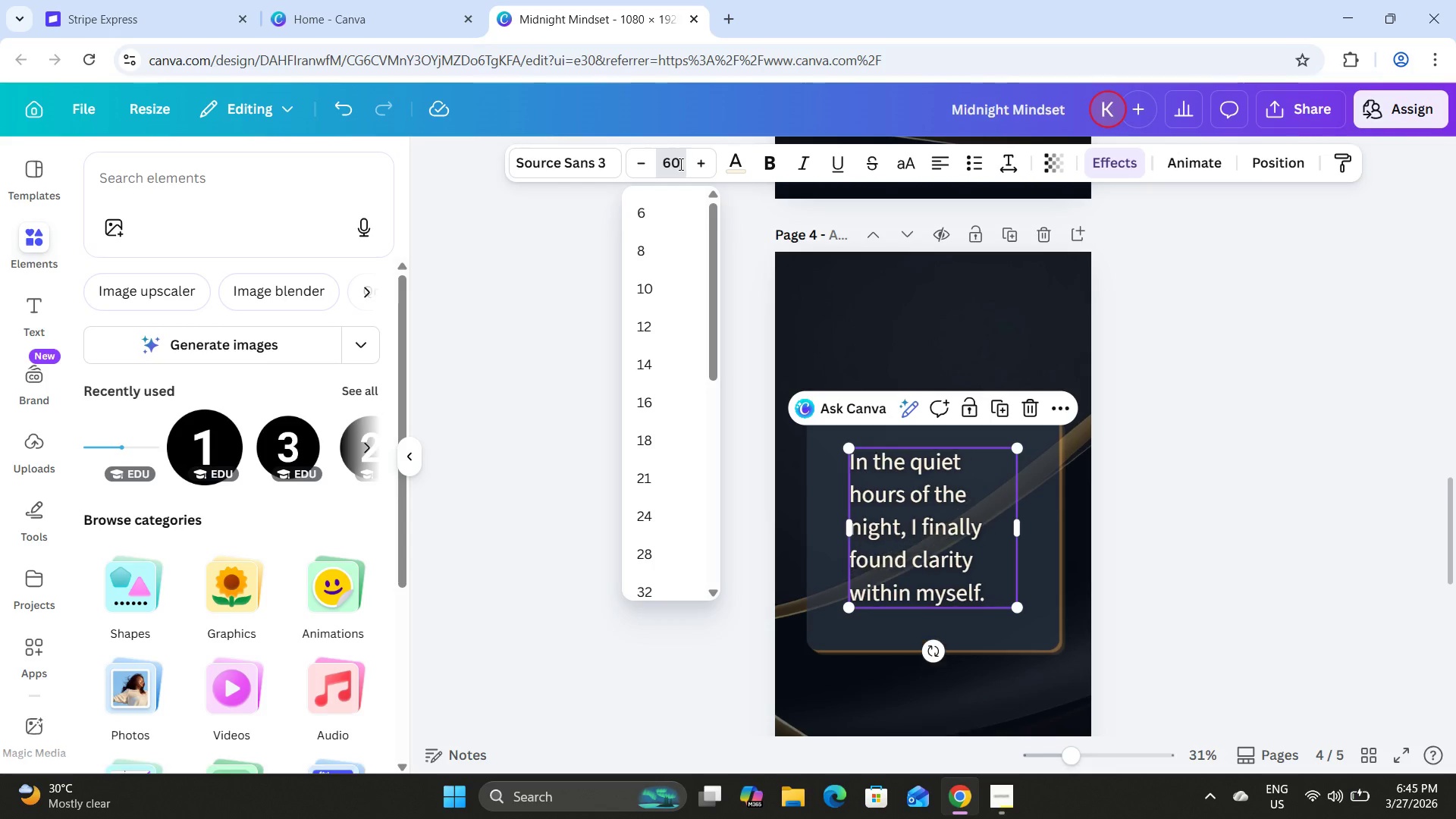 
key(NumpadEnter)
 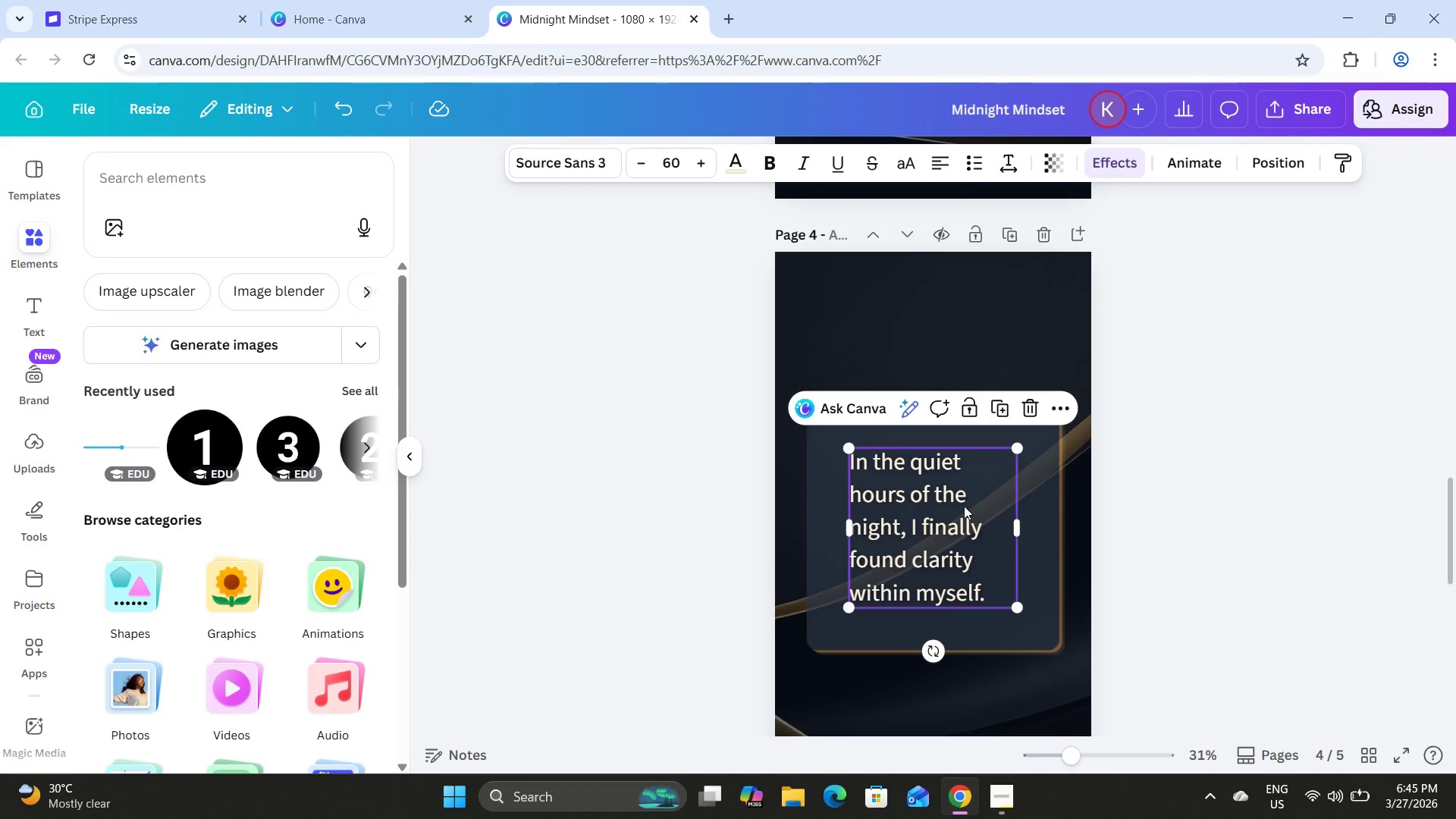 
left_click_drag(start_coordinate=[943, 523], to_coordinate=[946, 526])
 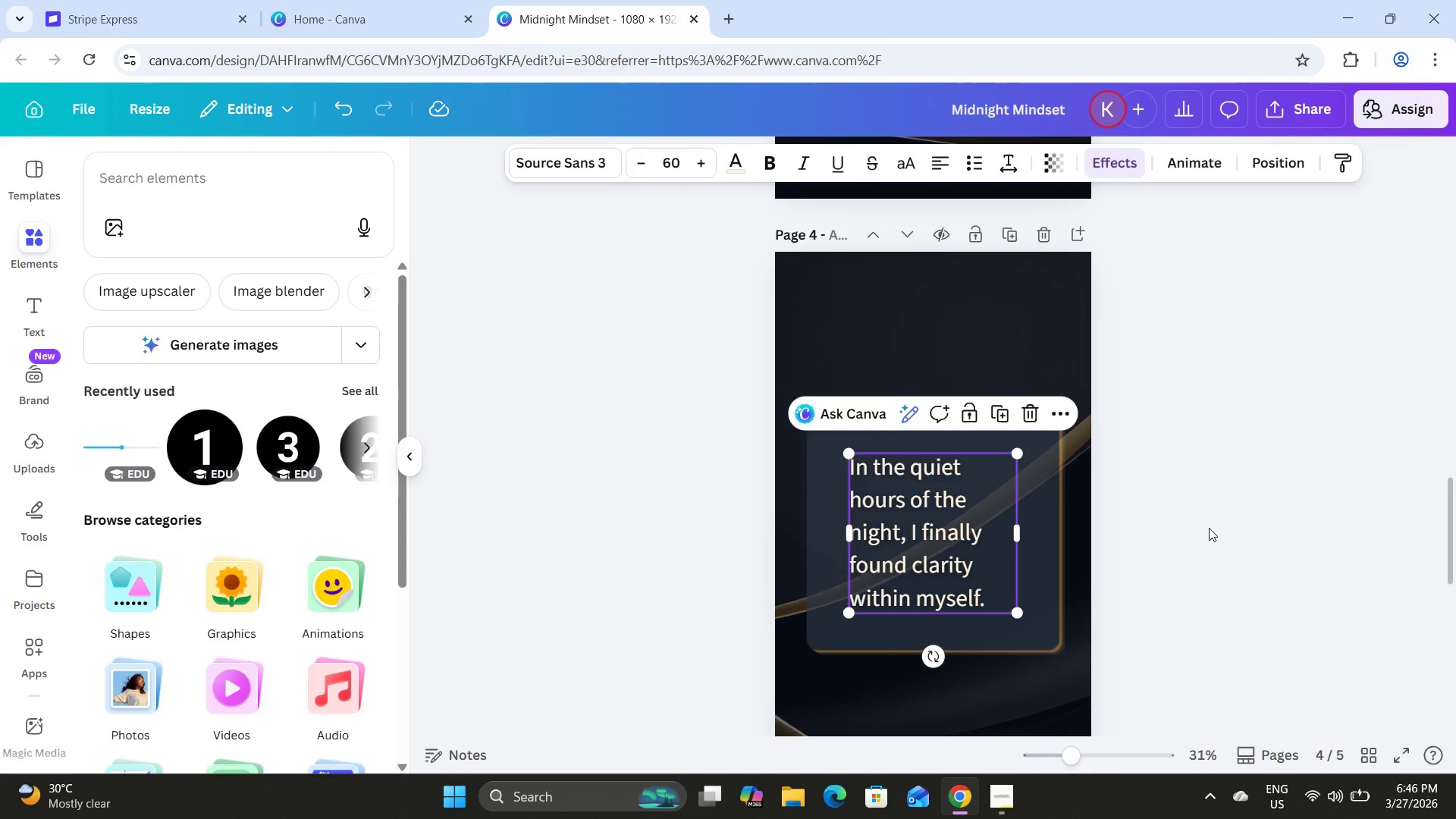 
left_click([1209, 528])
 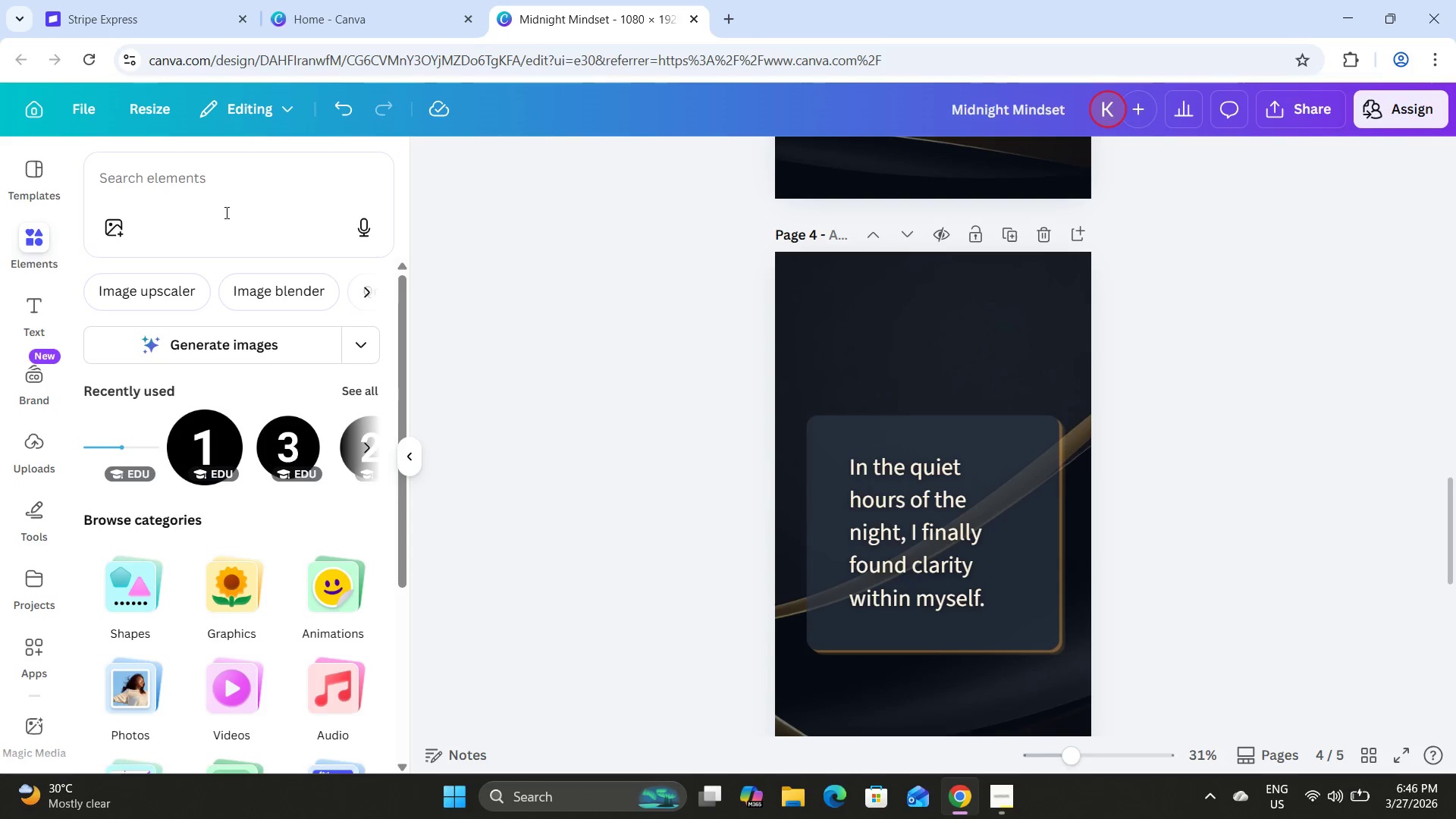 
wait(5.84)
 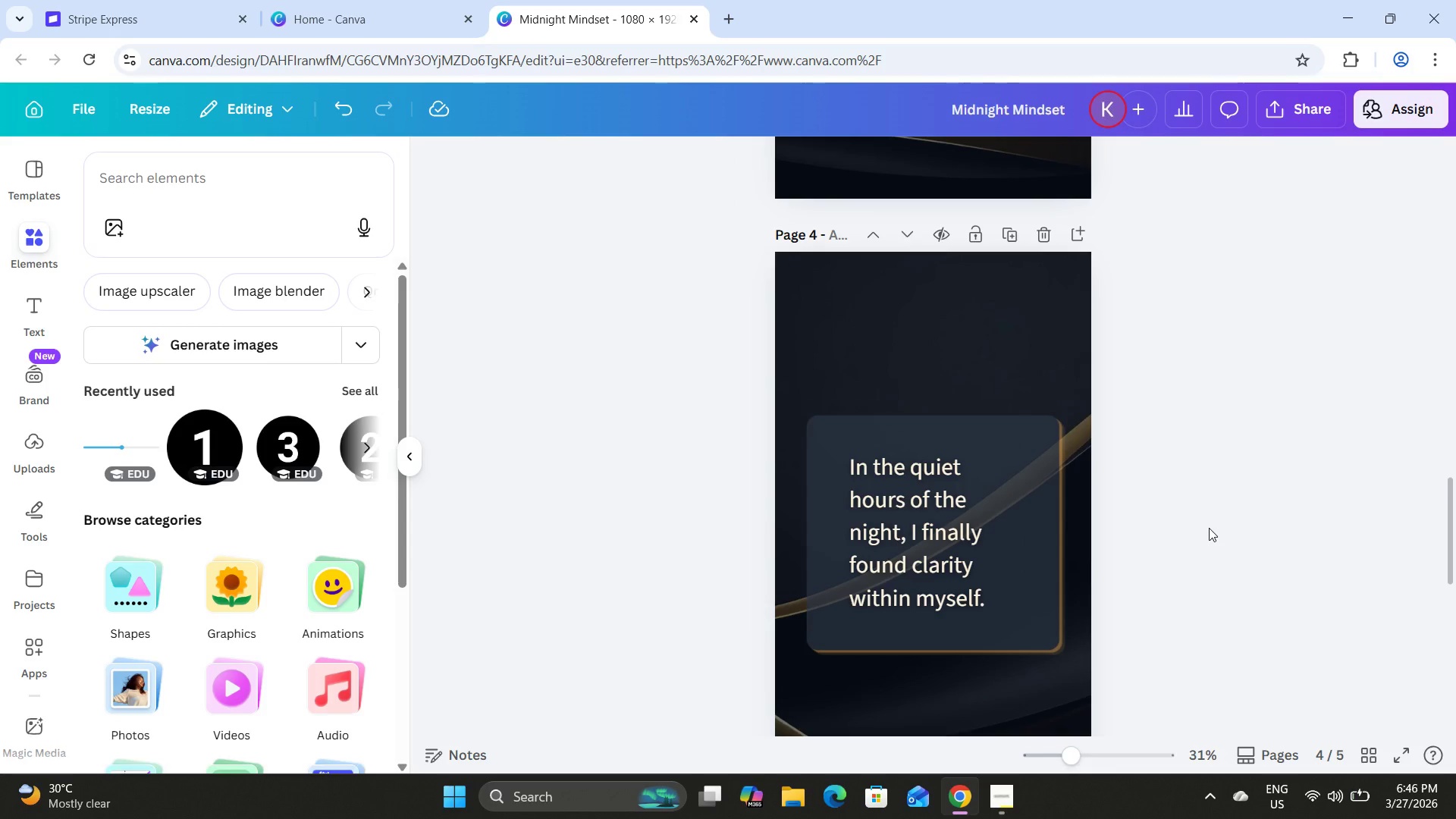 
type(quote)
 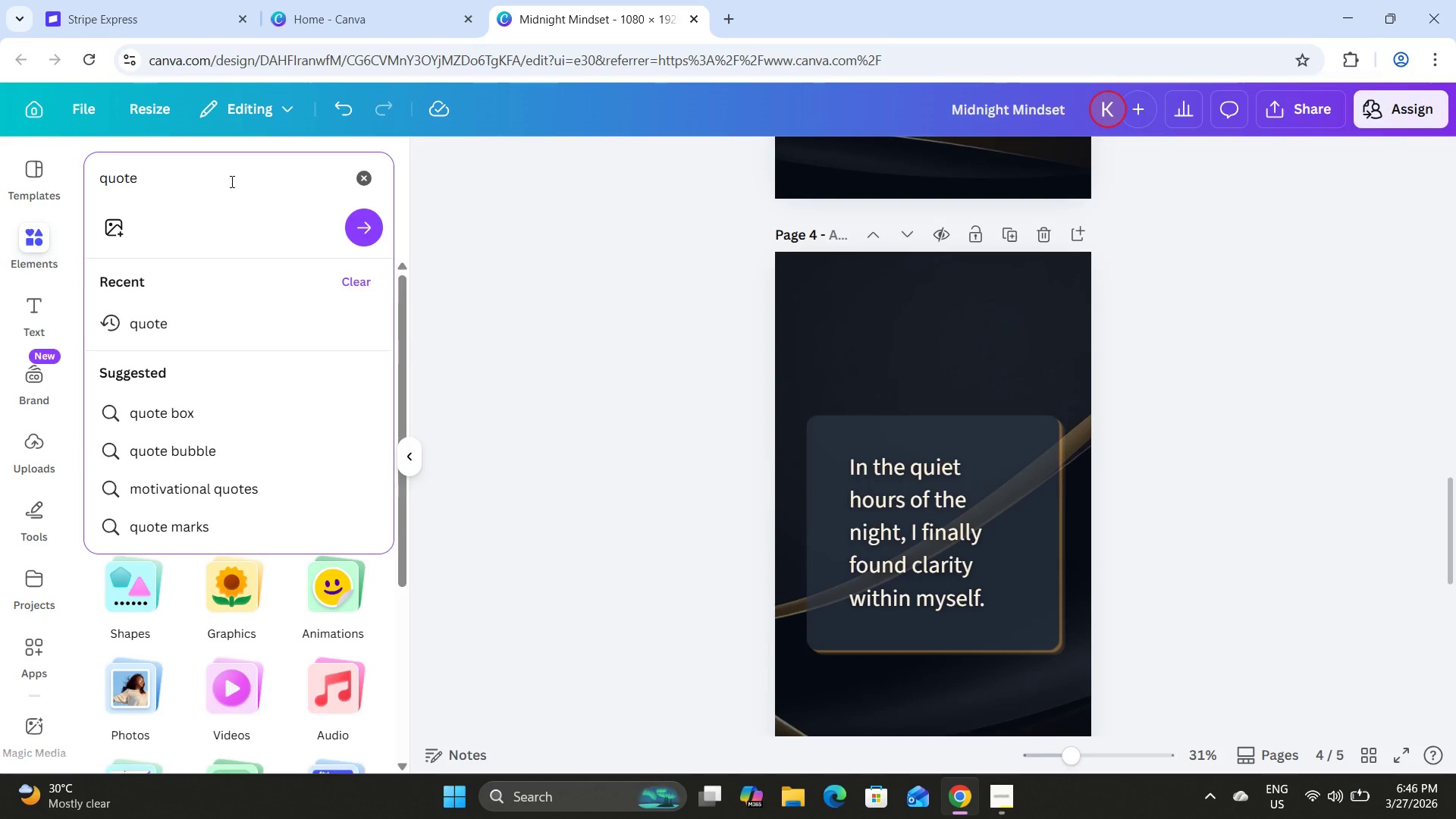 
key(Enter)
 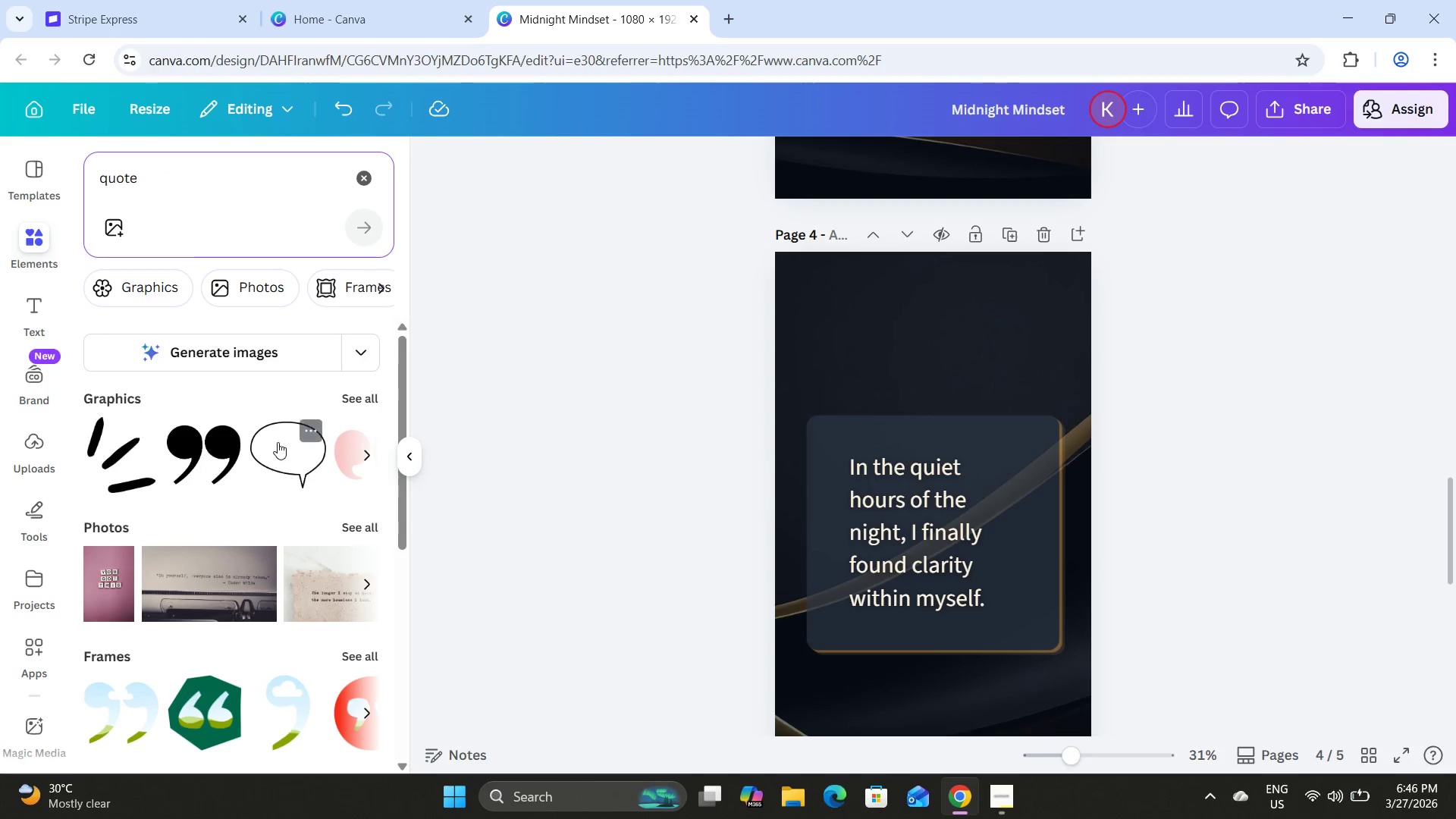 
left_click([227, 446])
 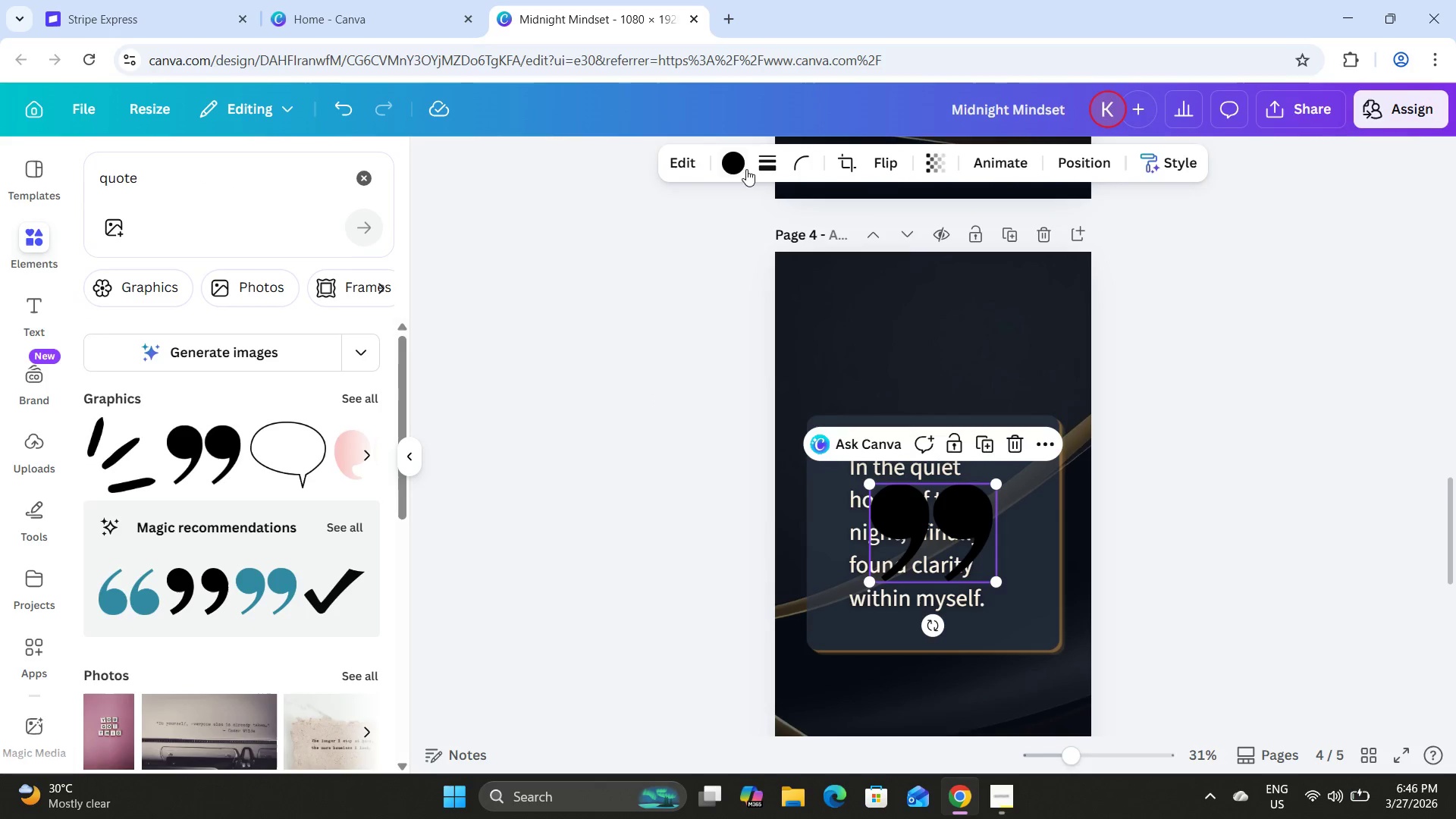 
left_click([740, 163])
 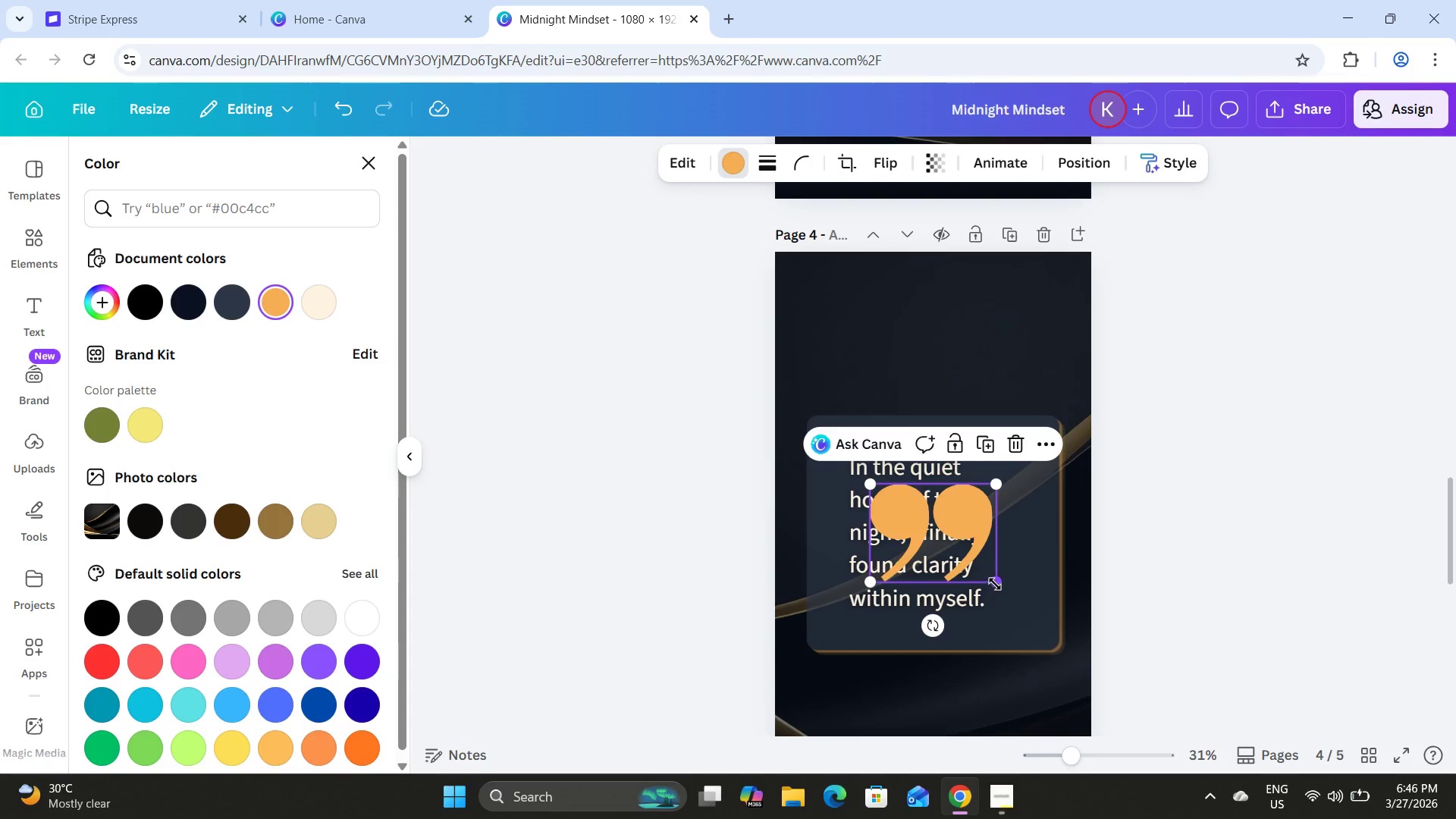 
left_click_drag(start_coordinate=[995, 582], to_coordinate=[910, 525])
 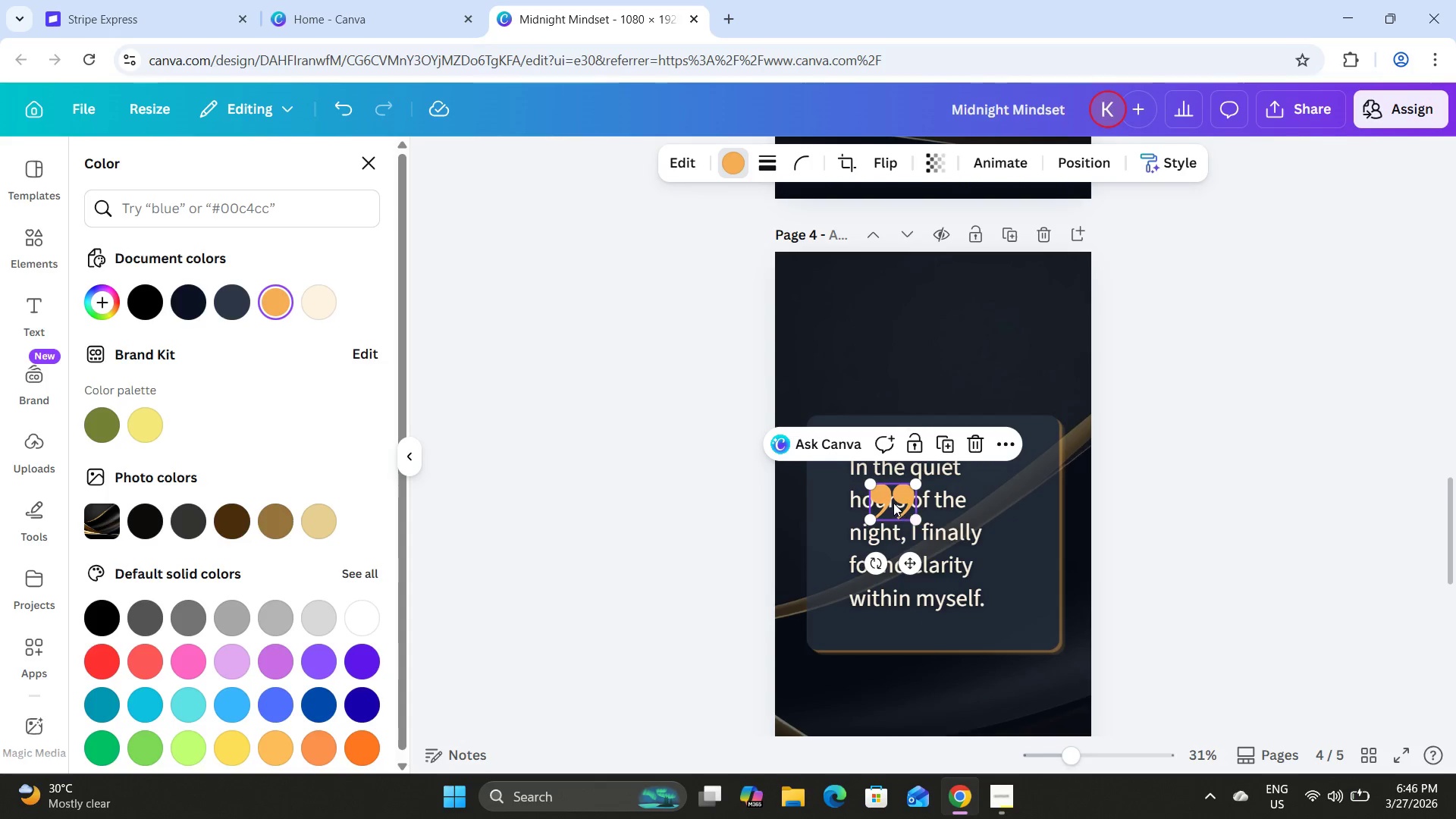 
left_click_drag(start_coordinate=[893, 501], to_coordinate=[1022, 593])
 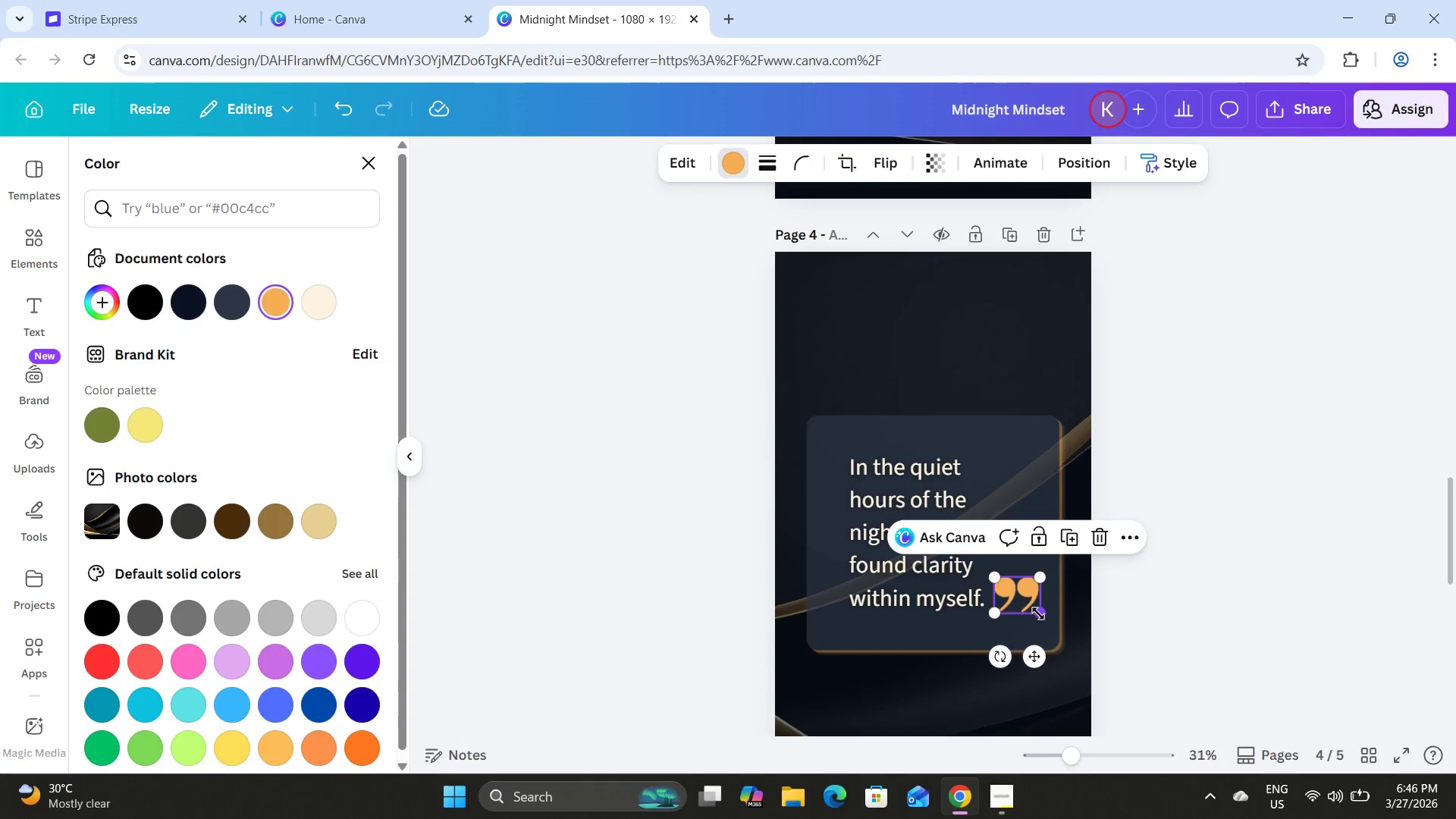 
left_click_drag(start_coordinate=[1042, 617], to_coordinate=[1031, 606])
 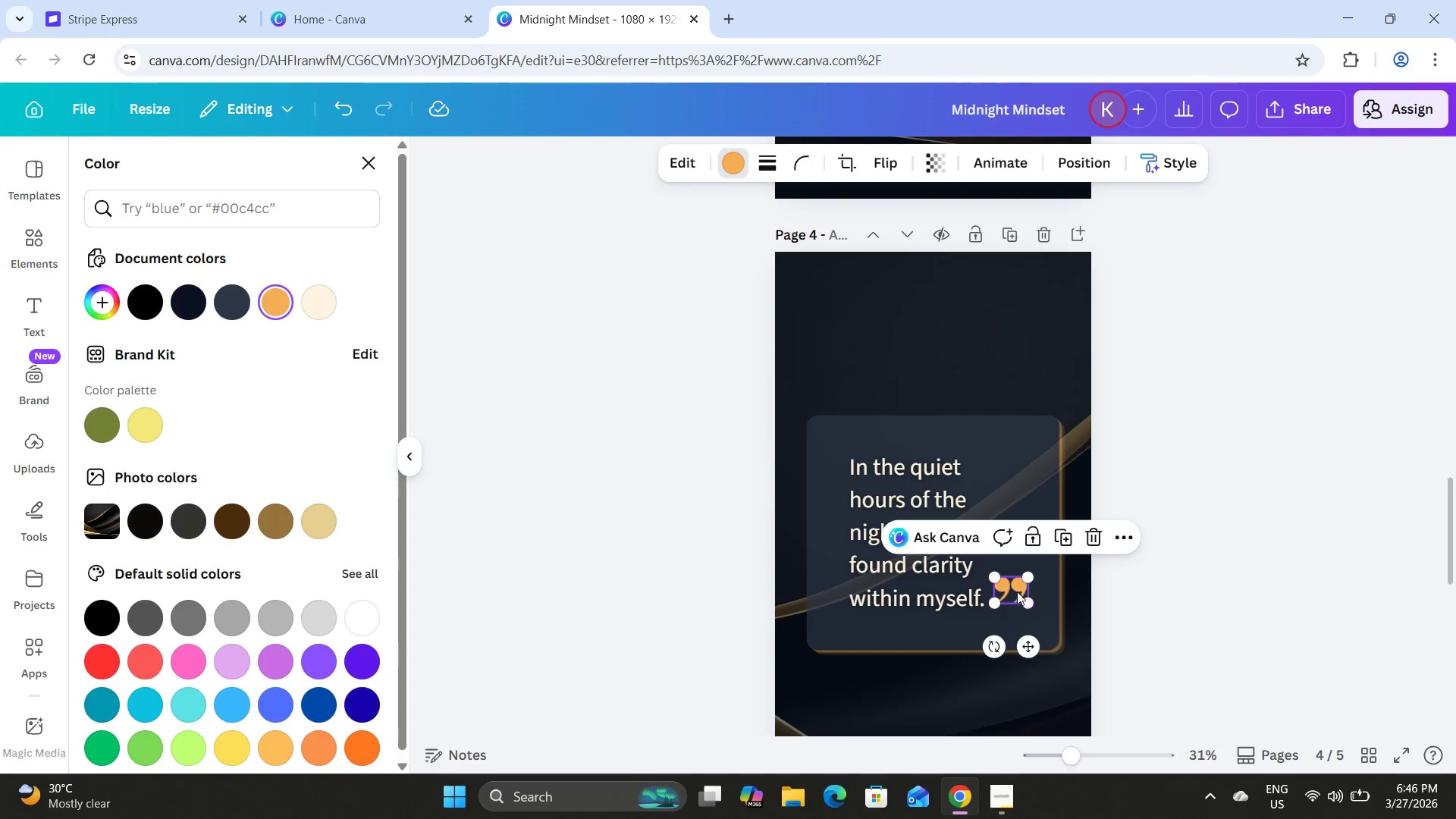 
left_click_drag(start_coordinate=[1015, 590], to_coordinate=[1024, 601])
 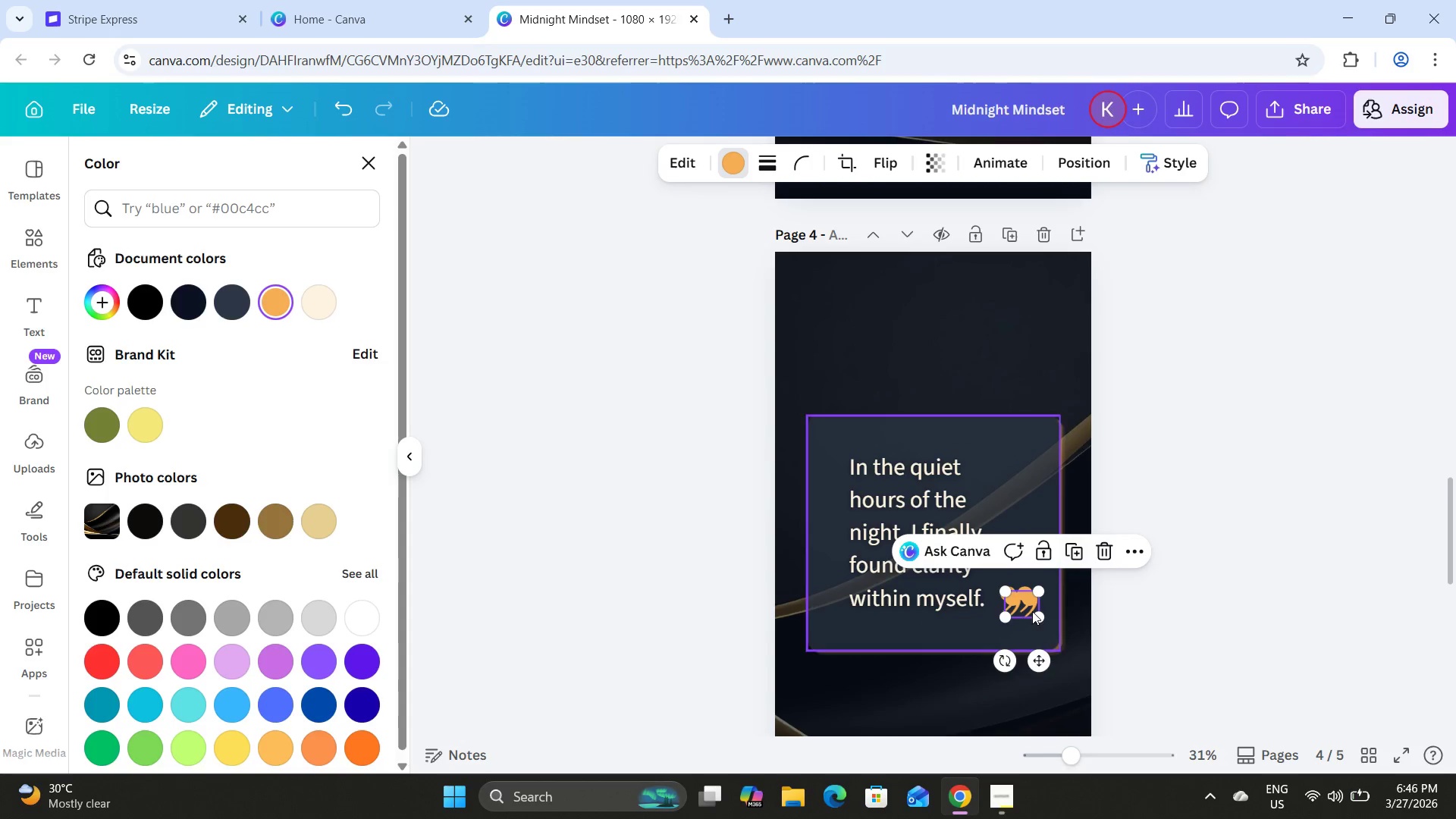 
left_click_drag(start_coordinate=[1021, 610], to_coordinate=[1012, 477])
 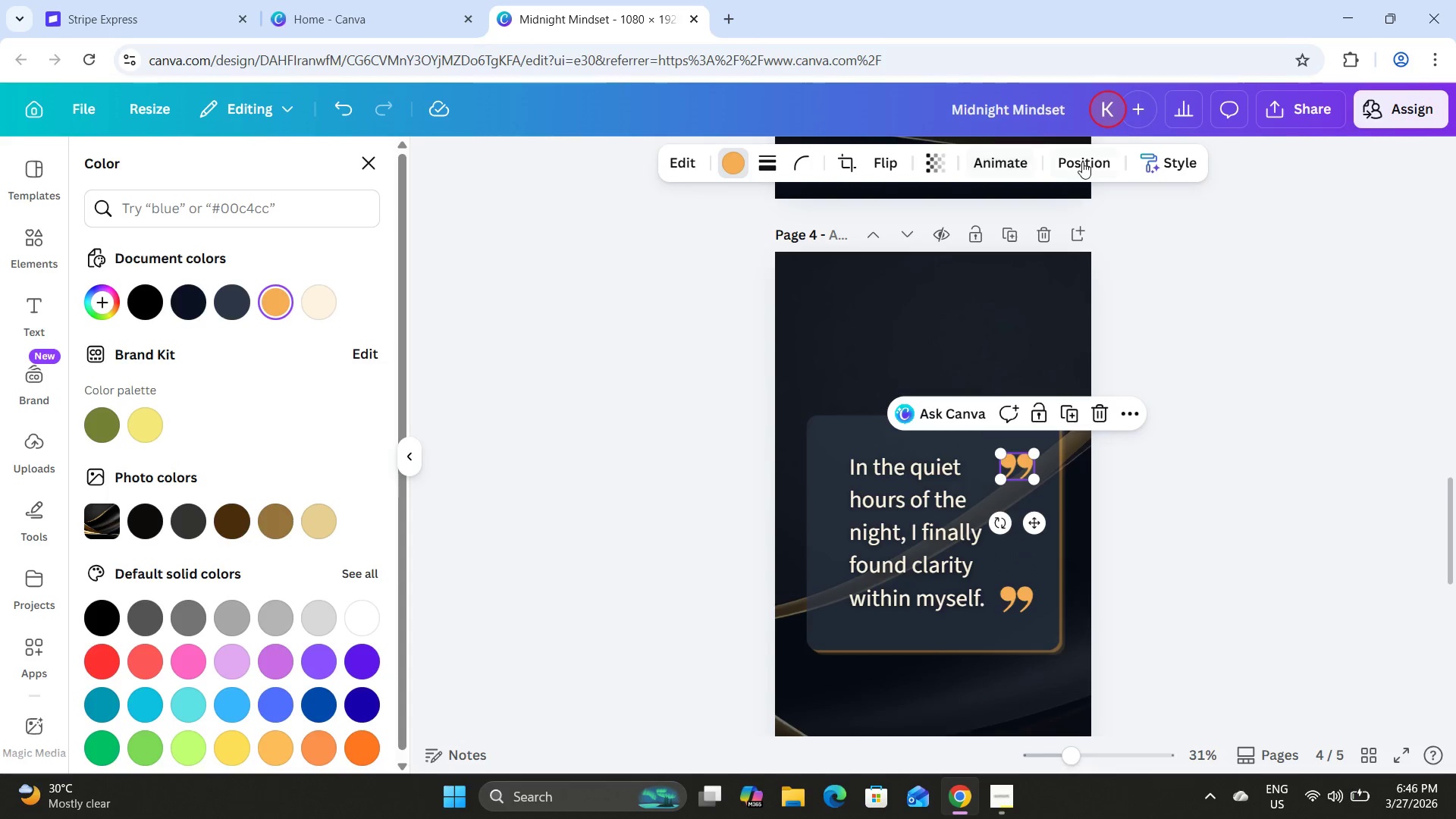 
left_click([1082, 162])
 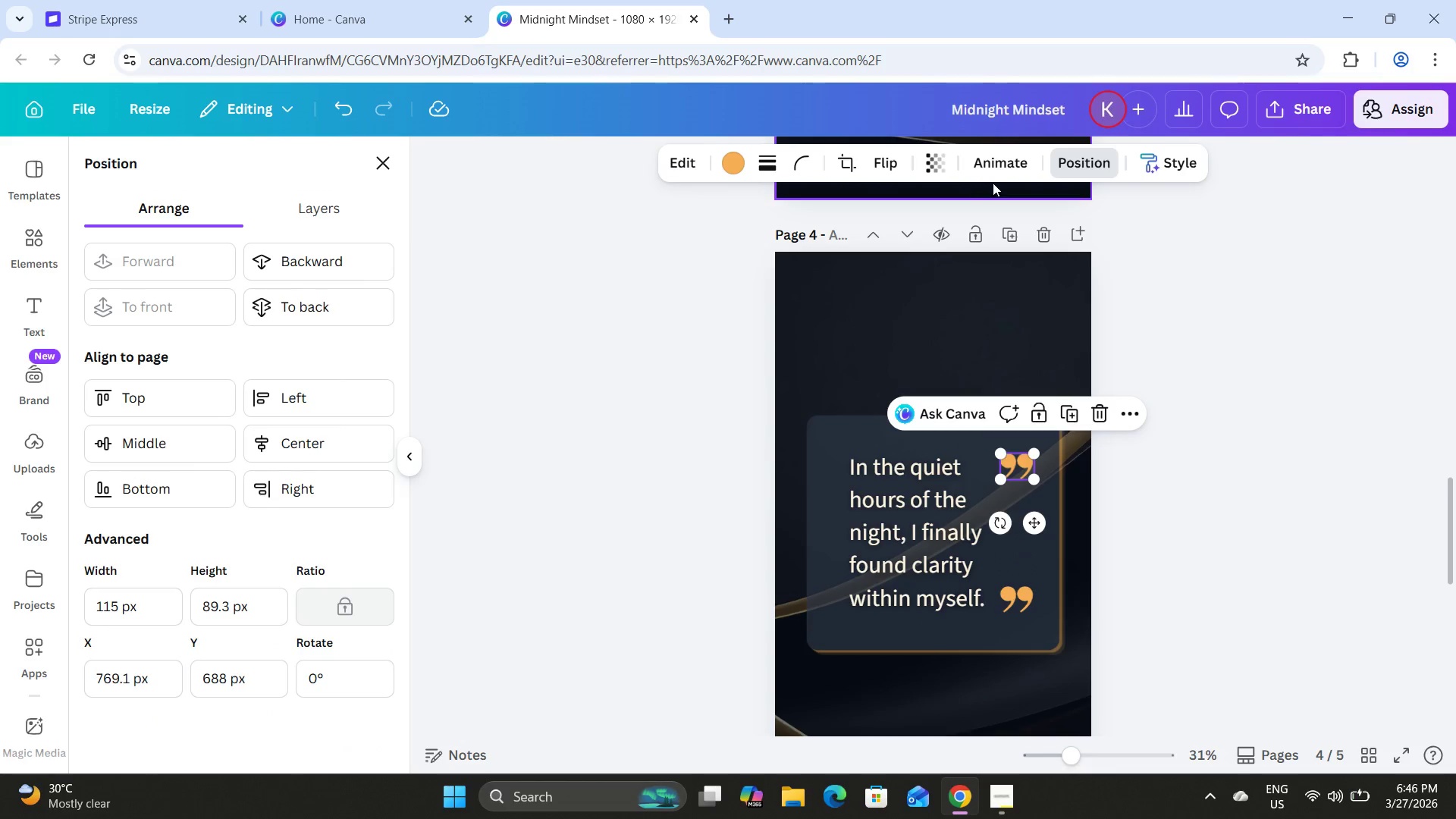 
left_click([893, 165])
 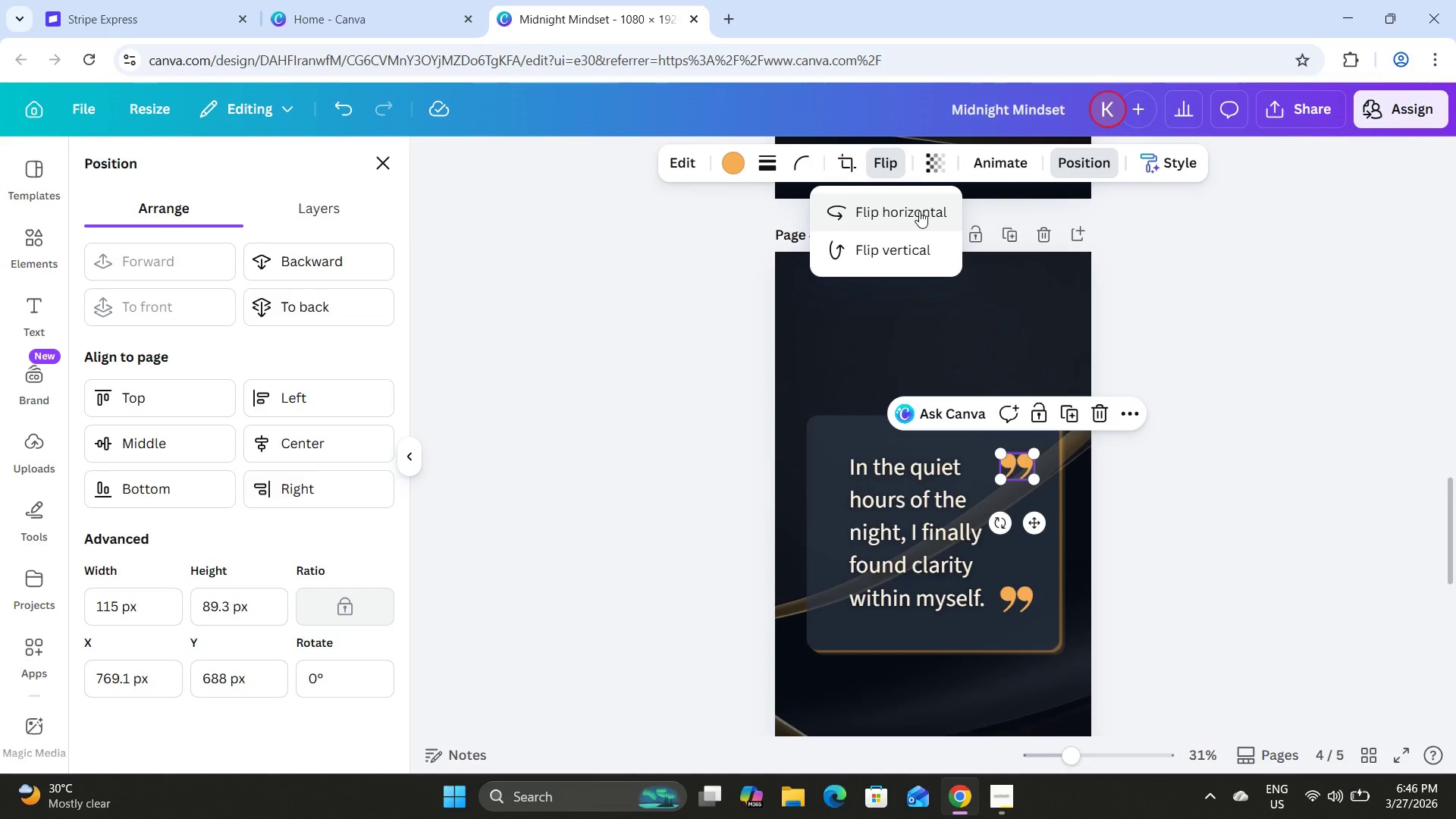 
left_click([919, 211])
 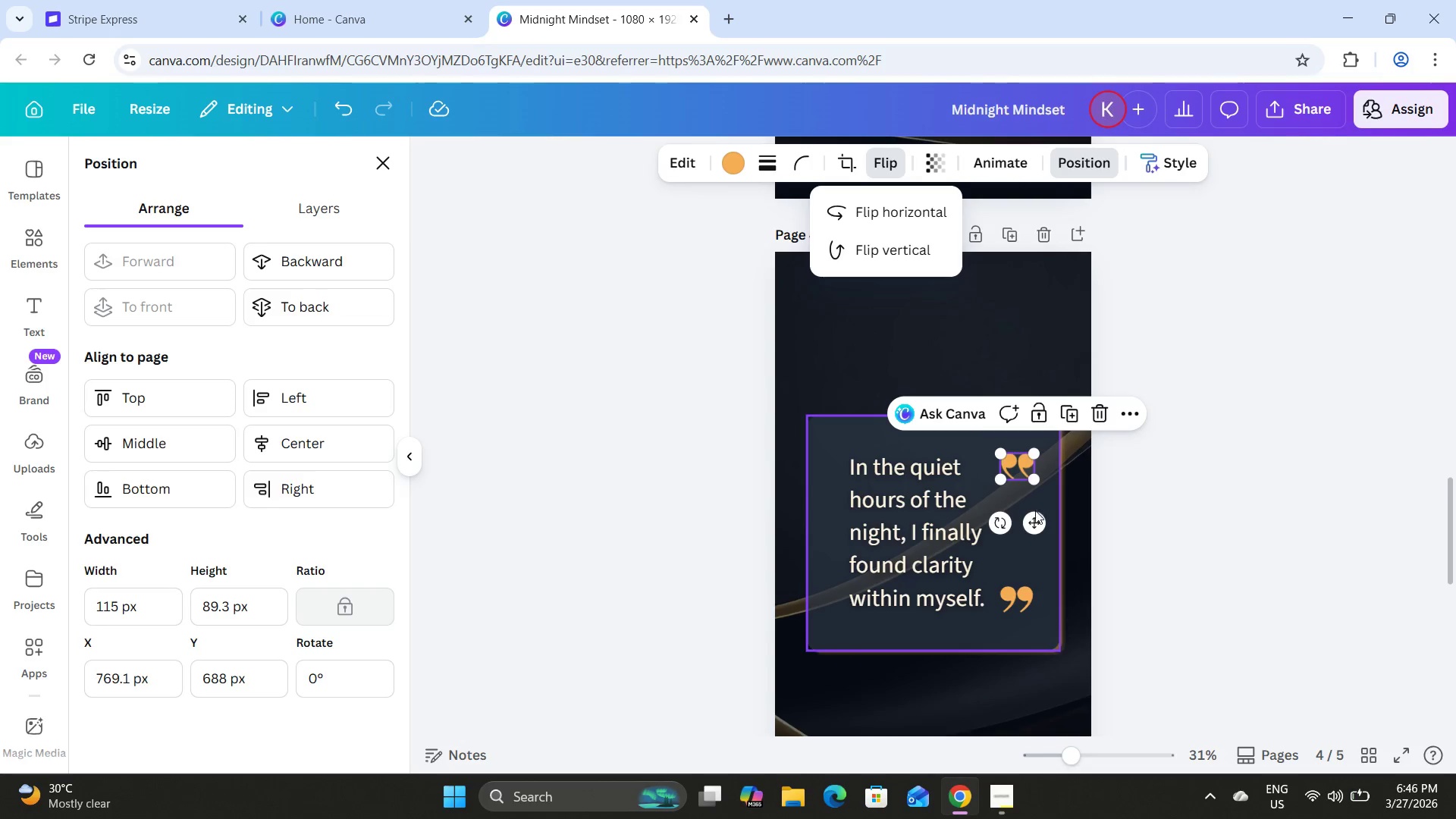 
left_click_drag(start_coordinate=[1034, 522], to_coordinate=[846, 510])
 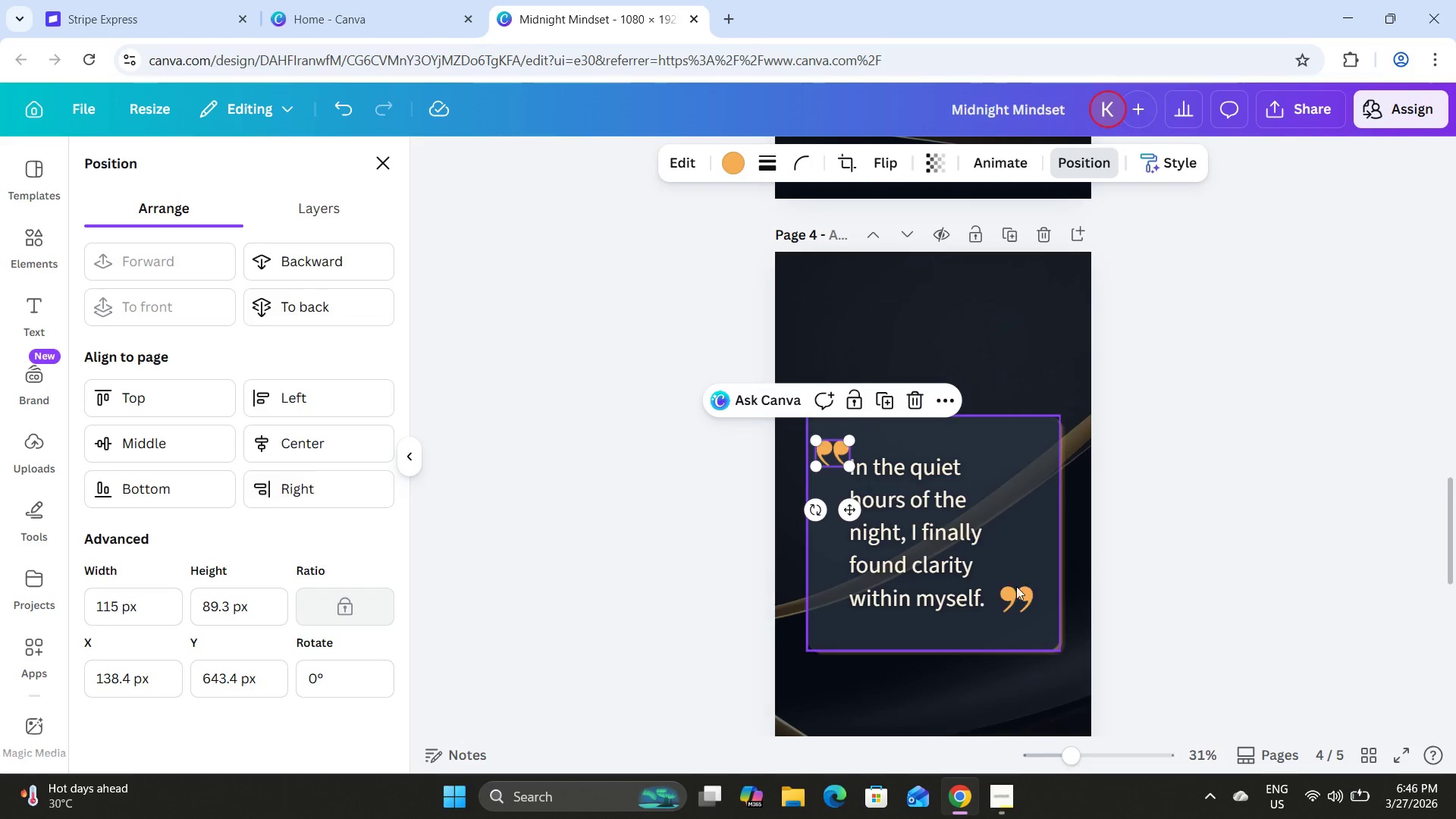 
left_click([1016, 588])
 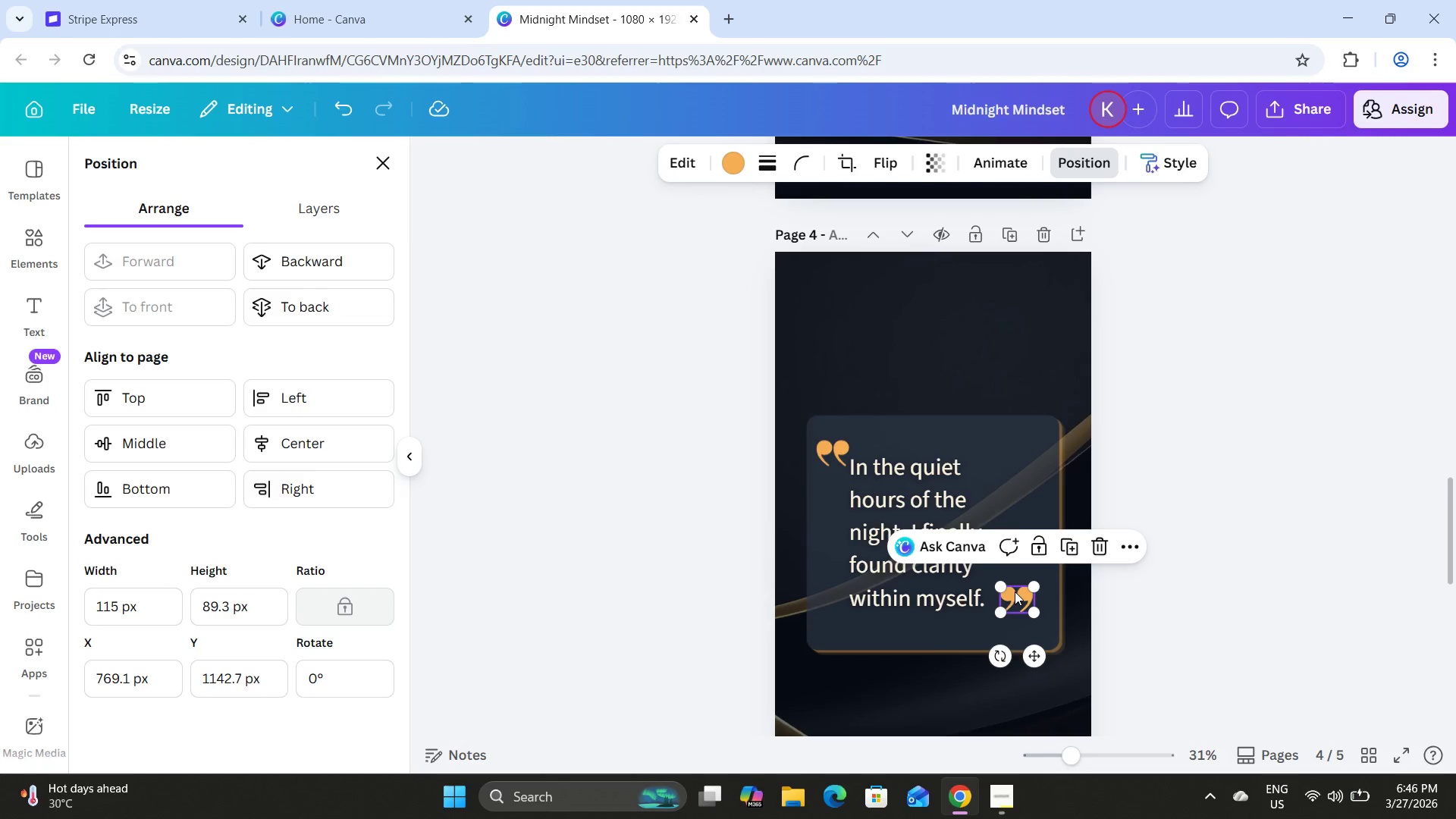 
left_click([887, 474])
 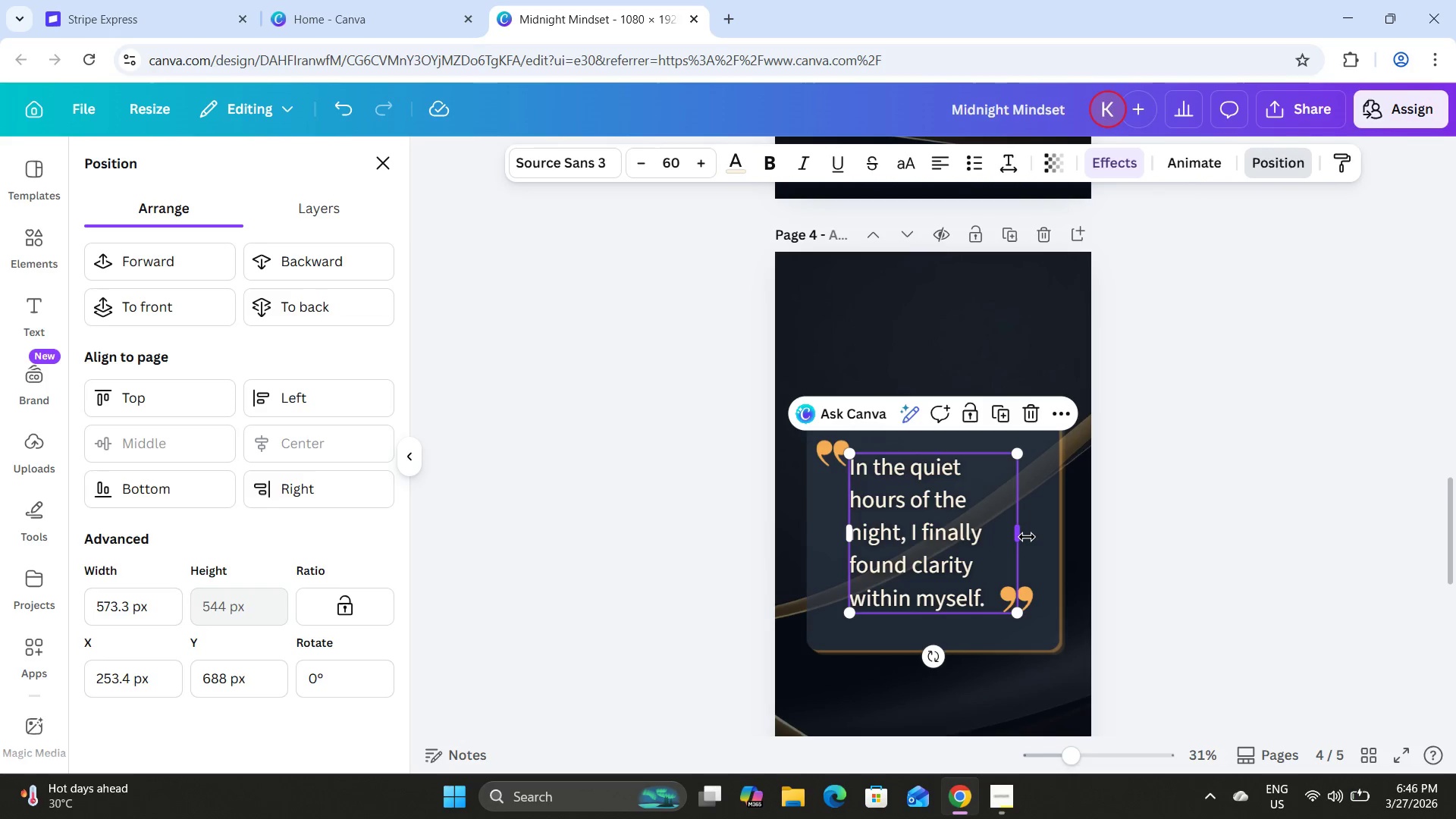 
left_click_drag(start_coordinate=[1022, 537], to_coordinate=[996, 535])
 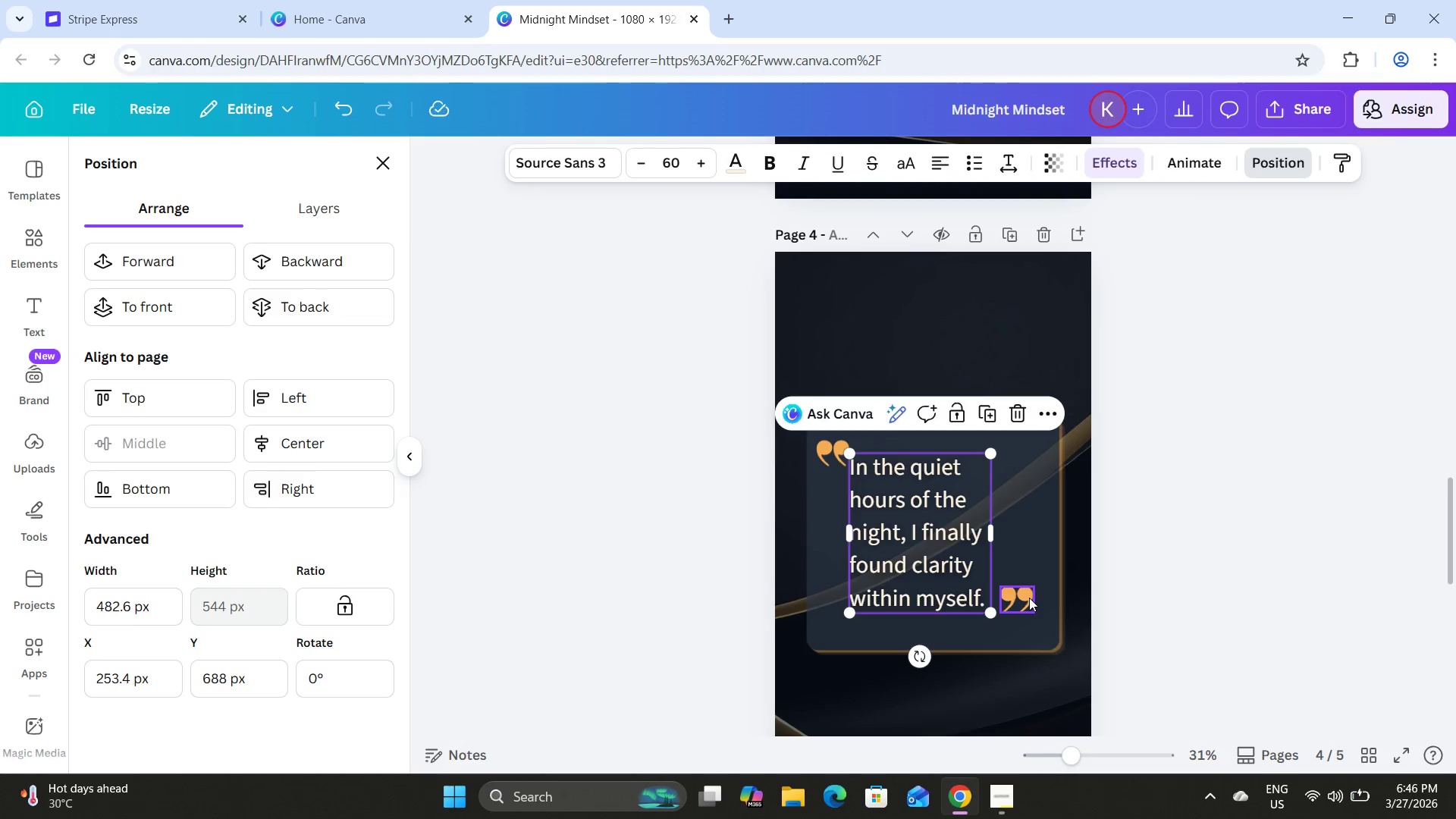 
left_click_drag(start_coordinate=[1029, 598], to_coordinate=[1018, 595])
 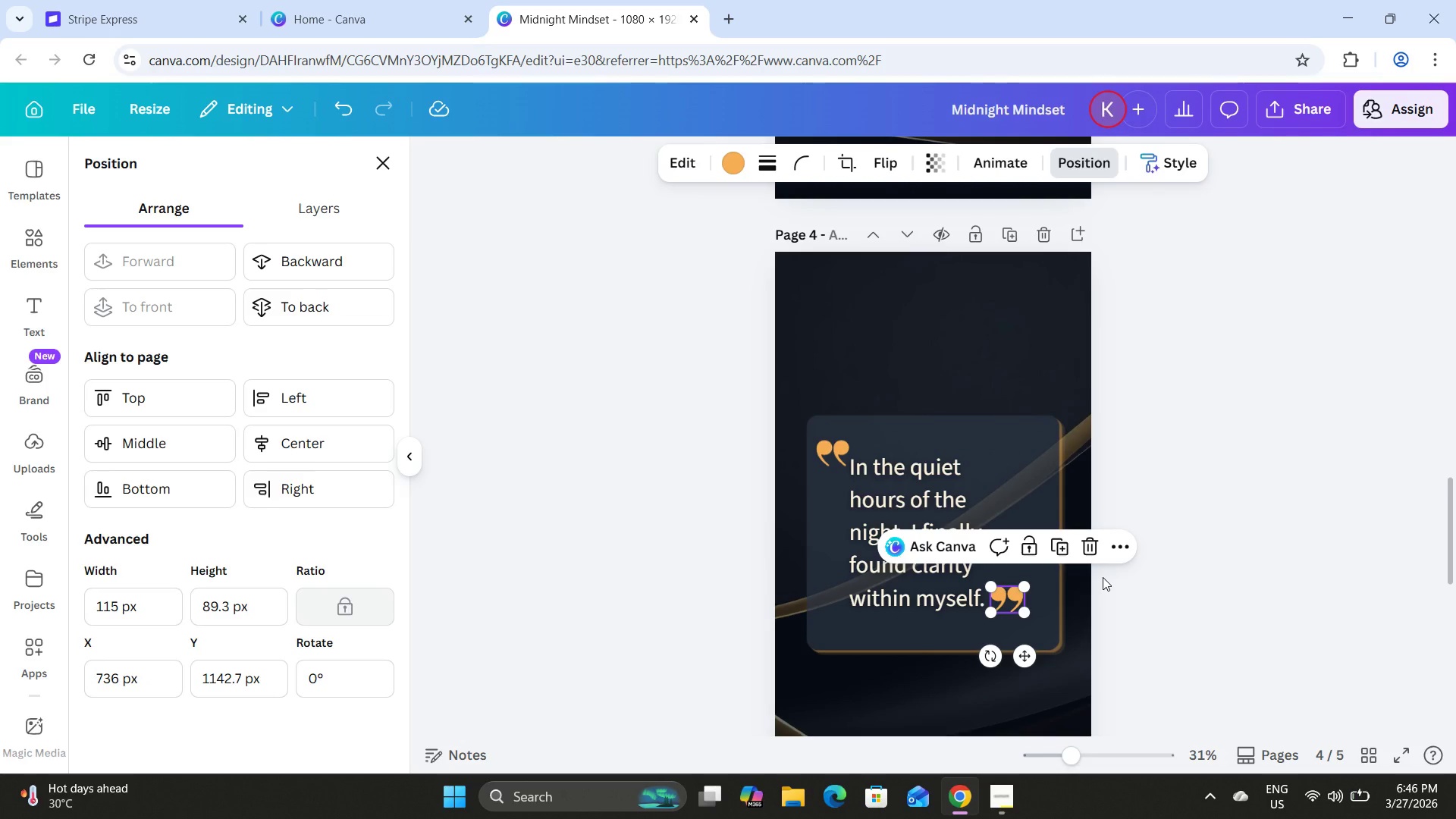 
key(ArrowRight)
 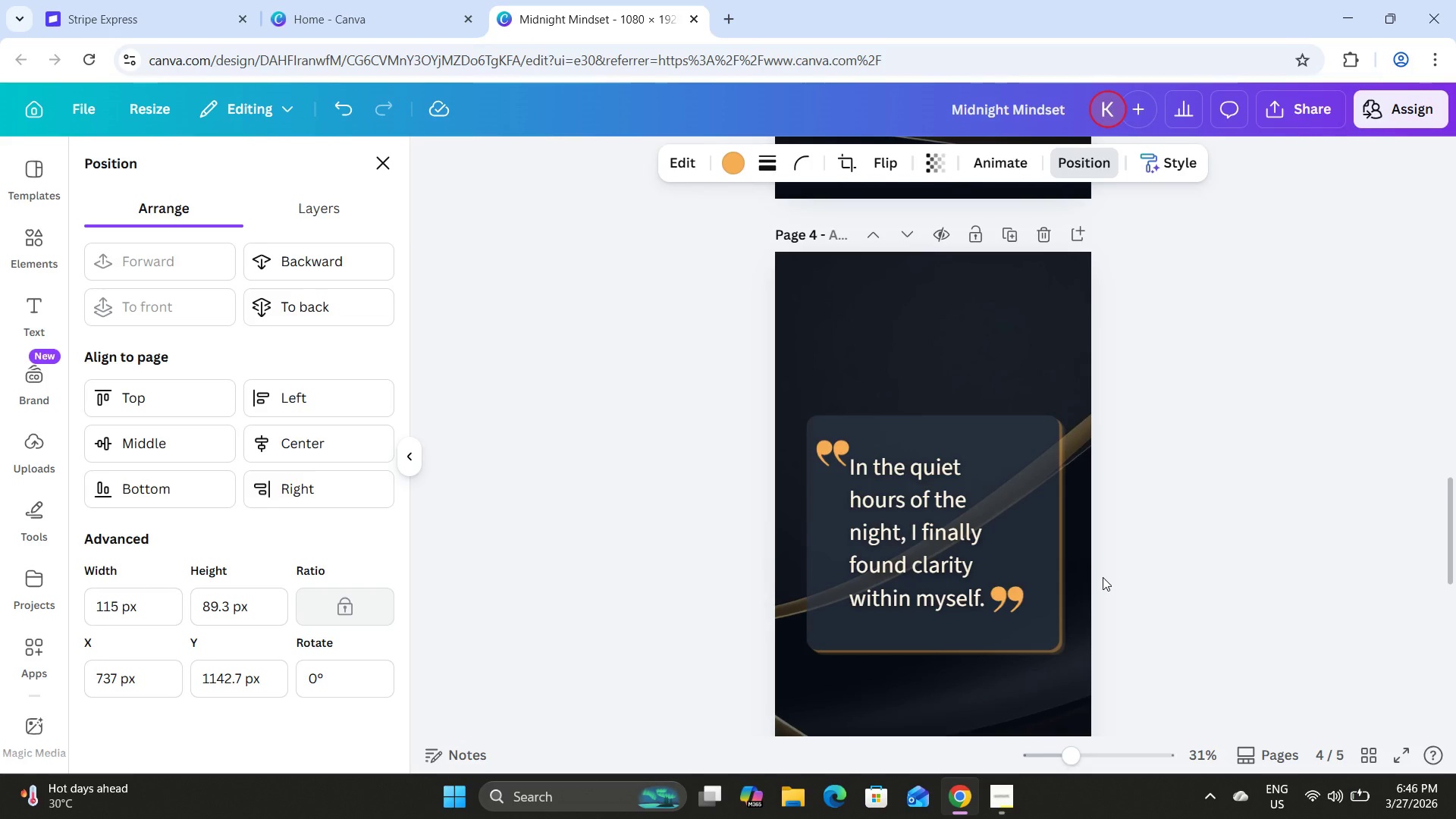 
key(ArrowRight)
 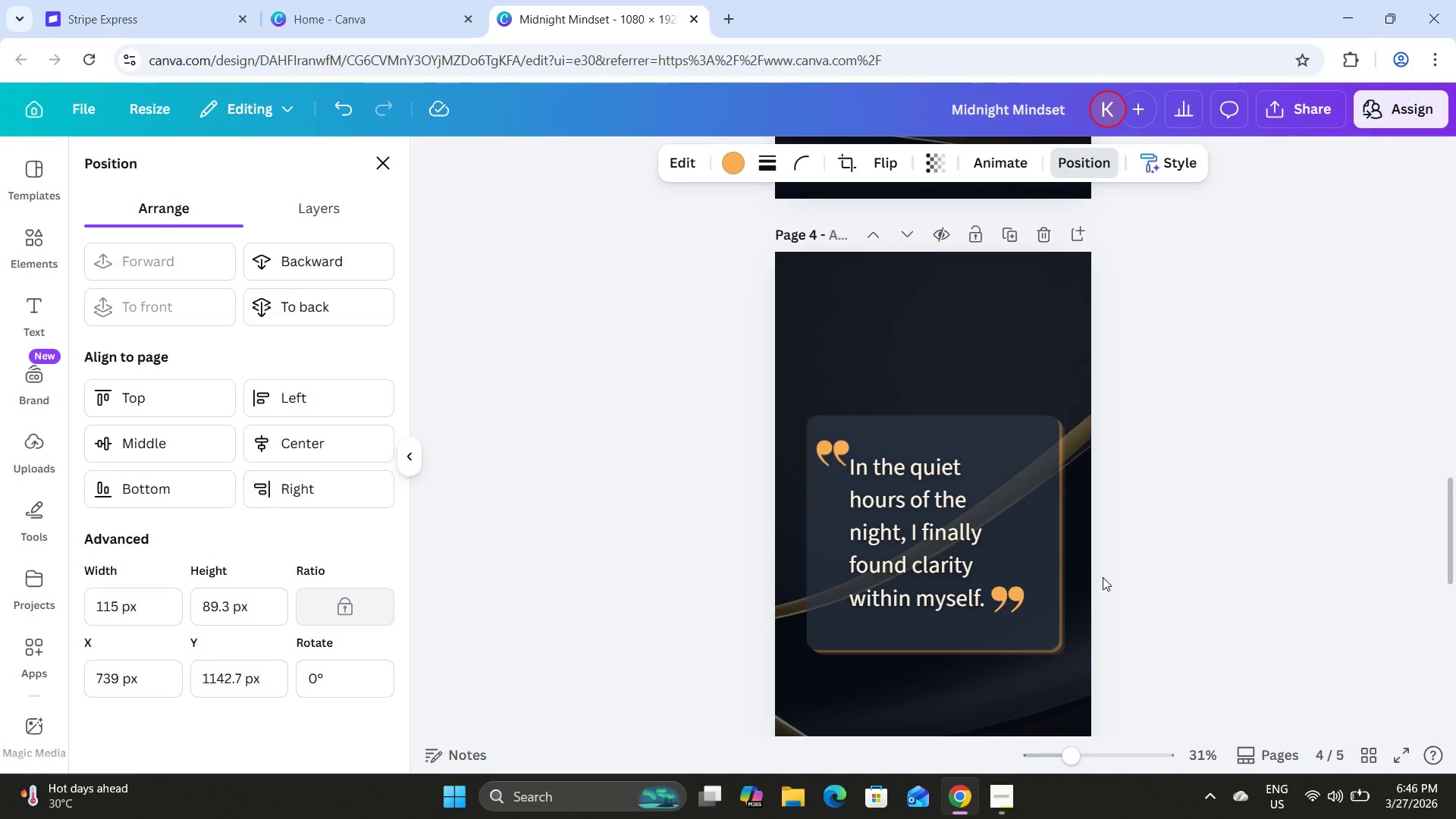 
key(ArrowRight)
 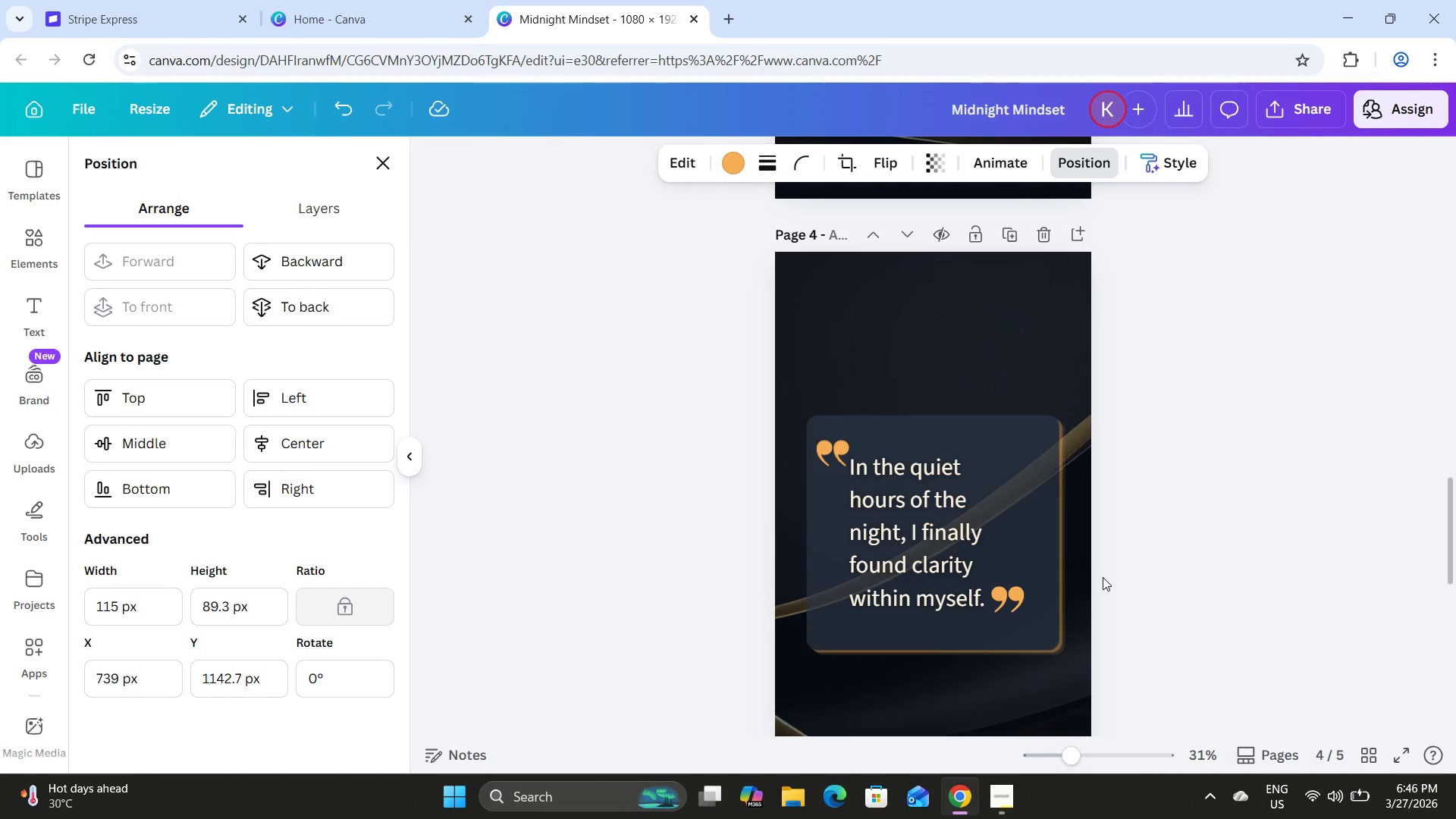 
key(ArrowRight)
 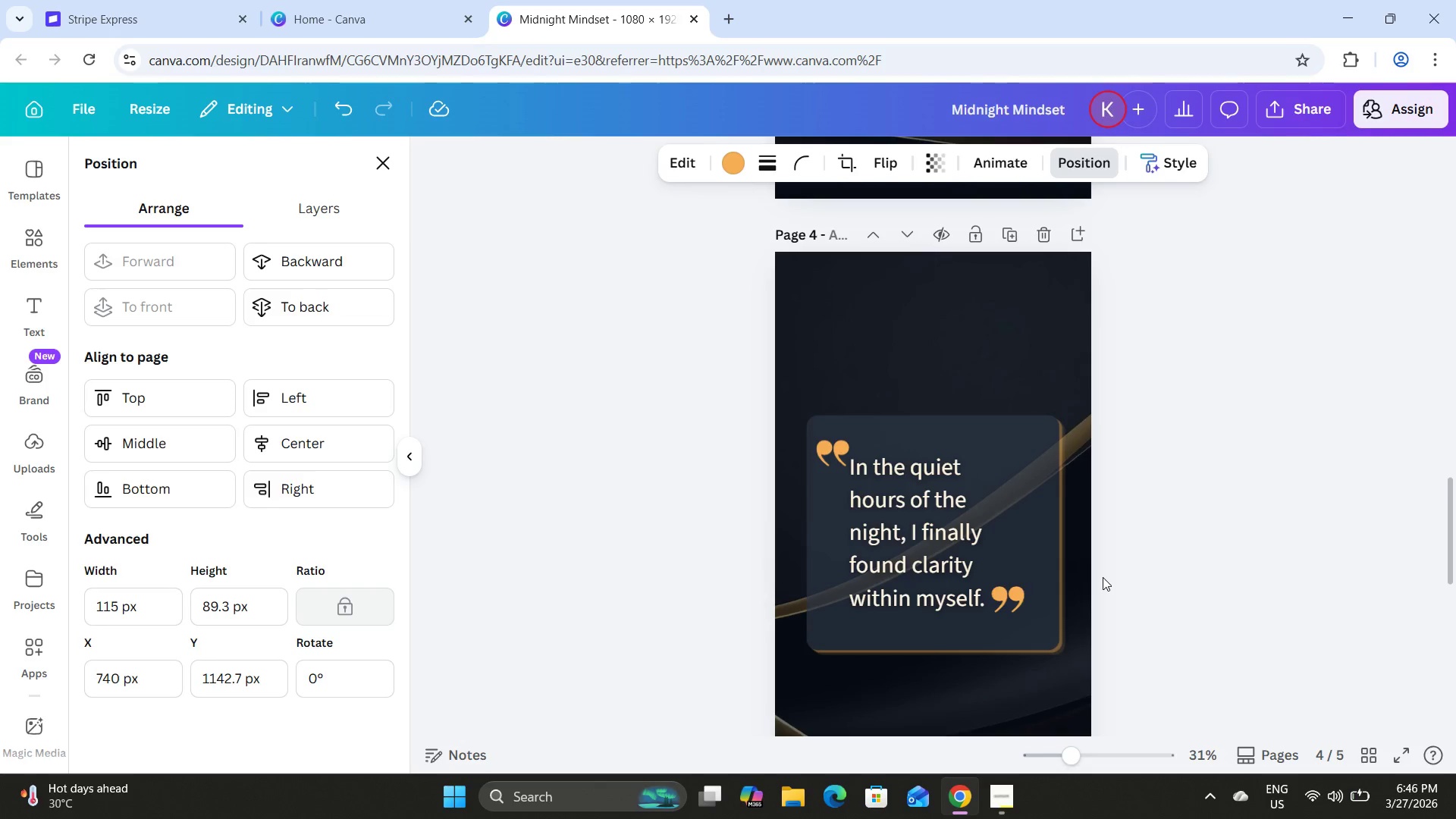 
key(ArrowRight)
 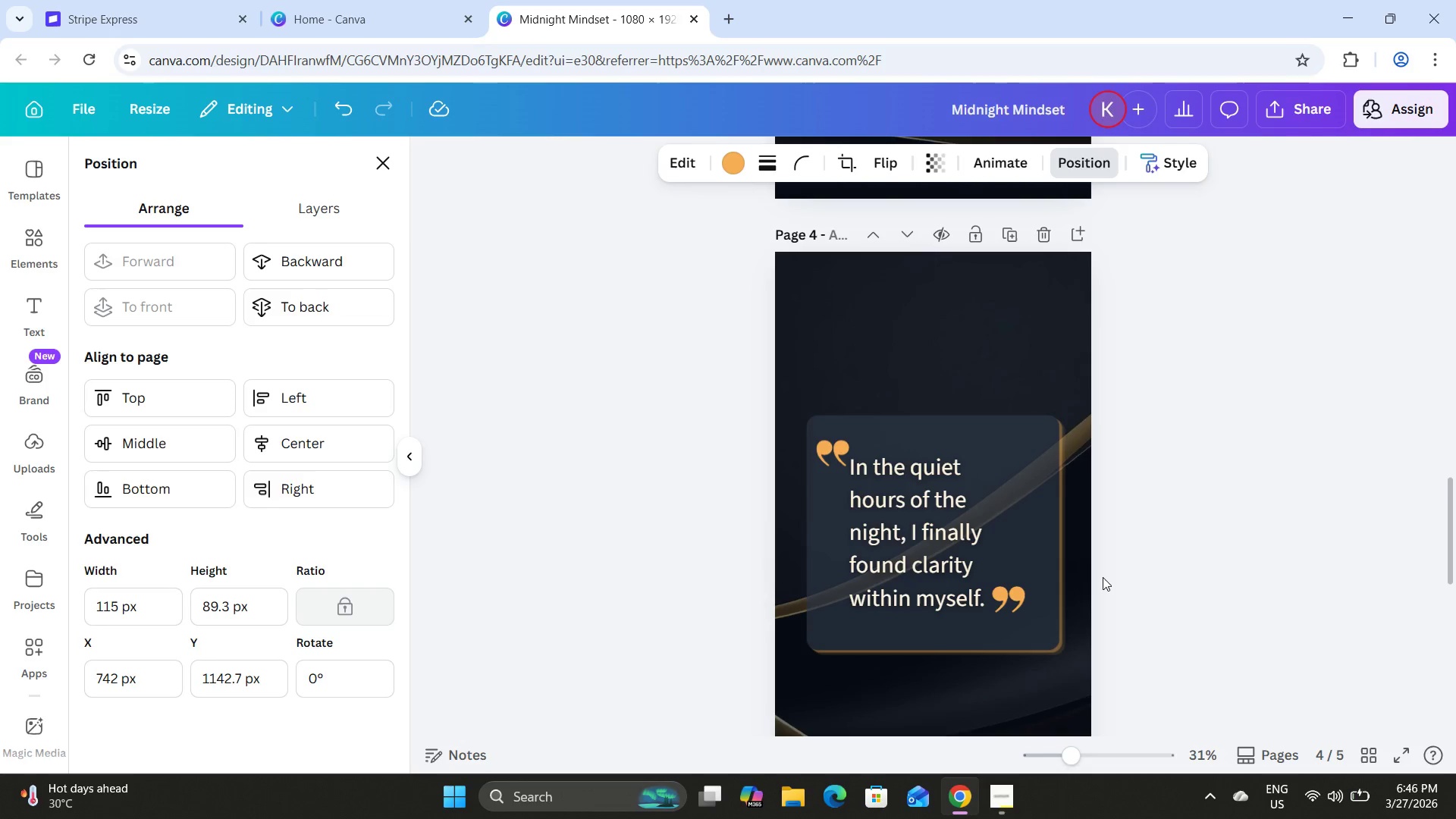 
key(ArrowRight)
 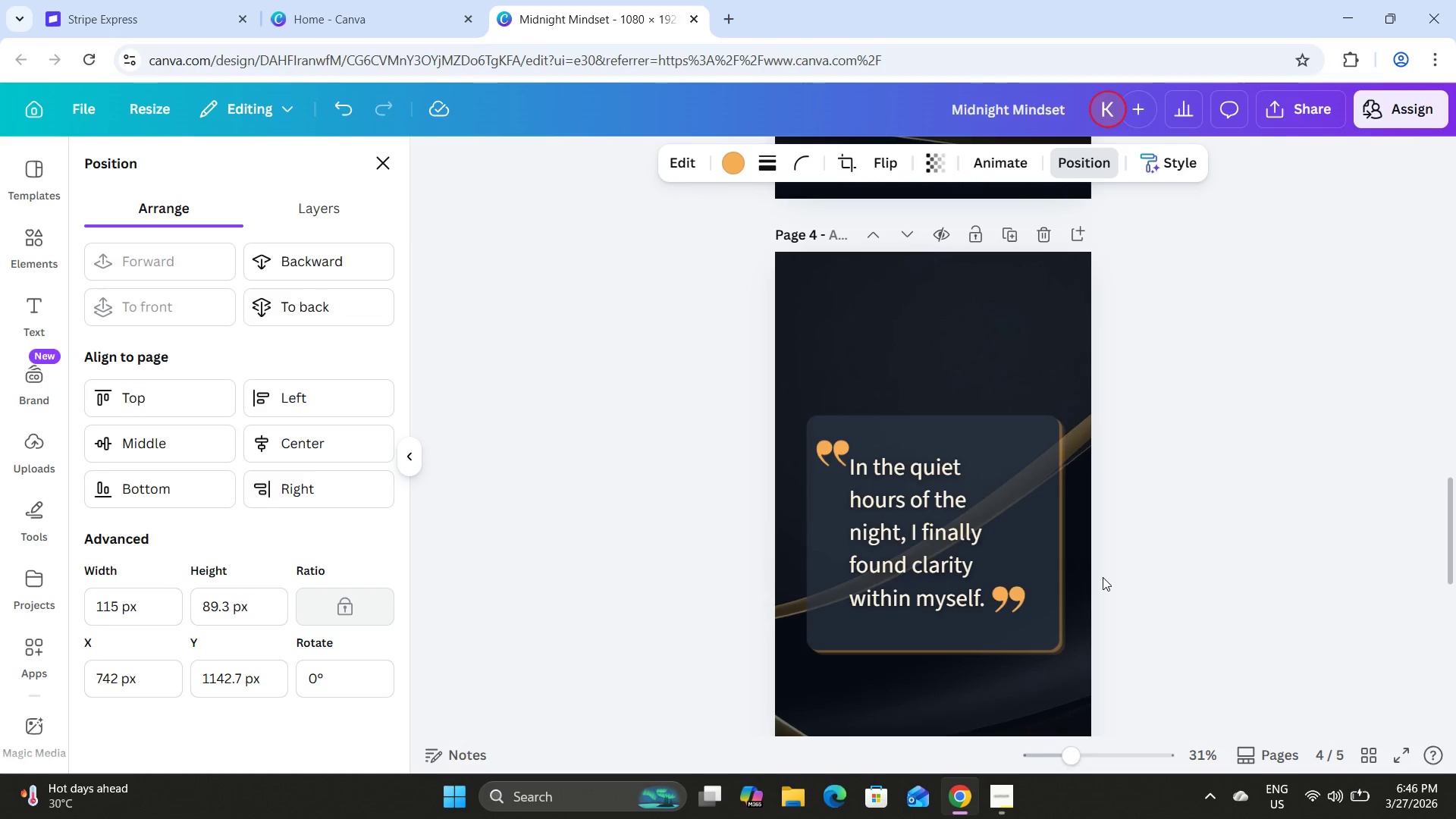 
key(ArrowRight)
 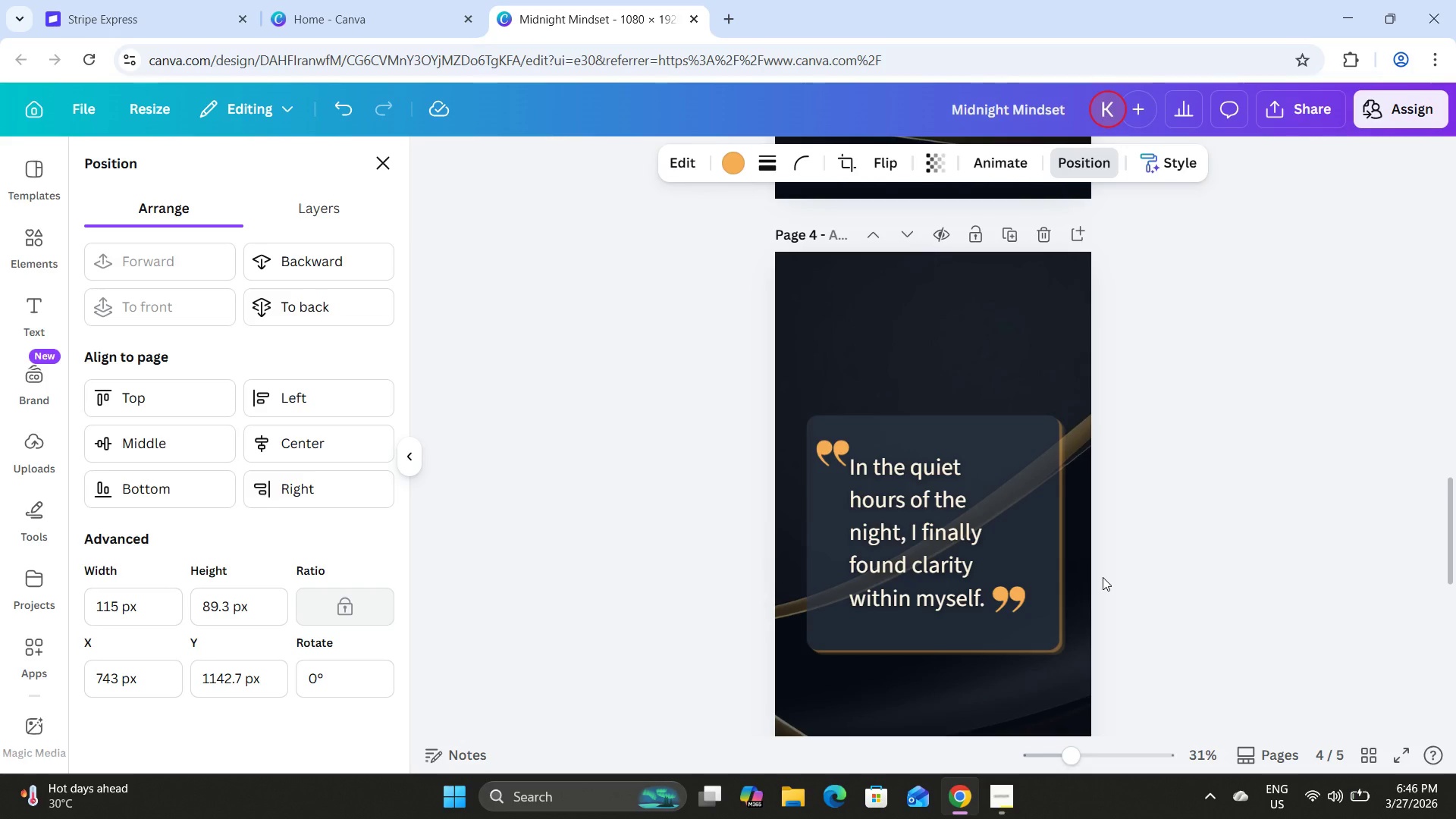 
key(ArrowRight)
 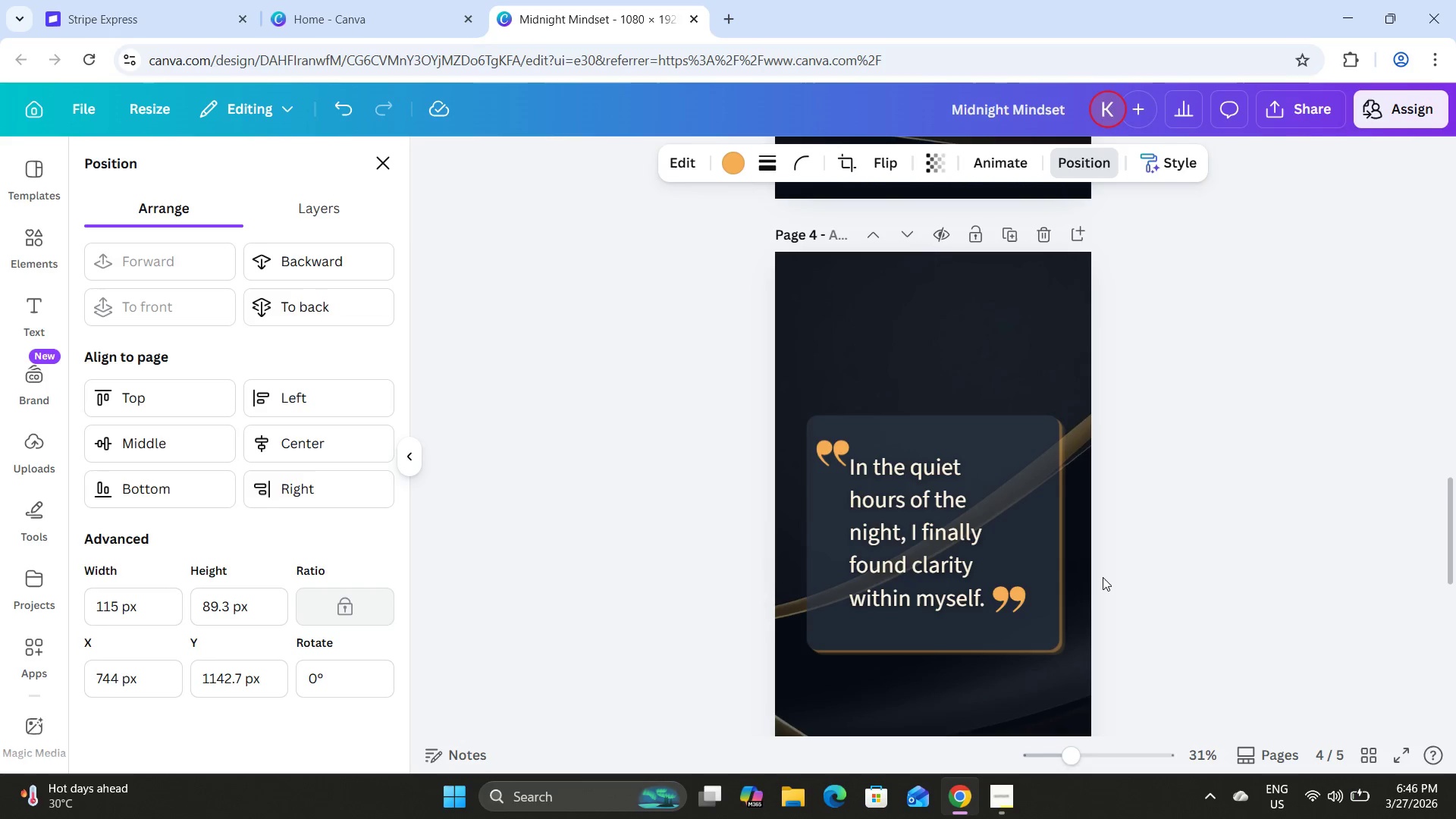 
key(ArrowRight)
 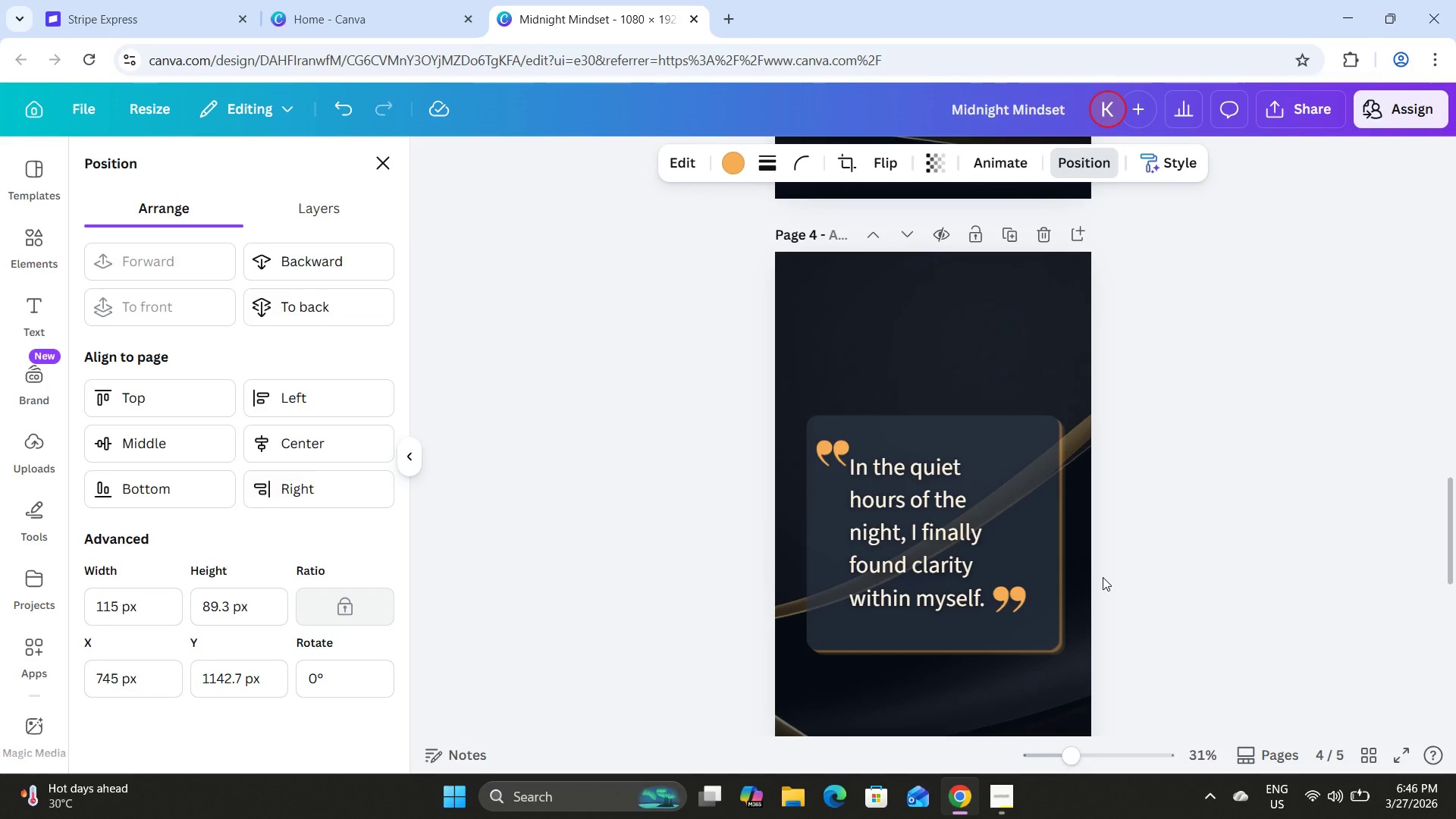 
key(ArrowRight)
 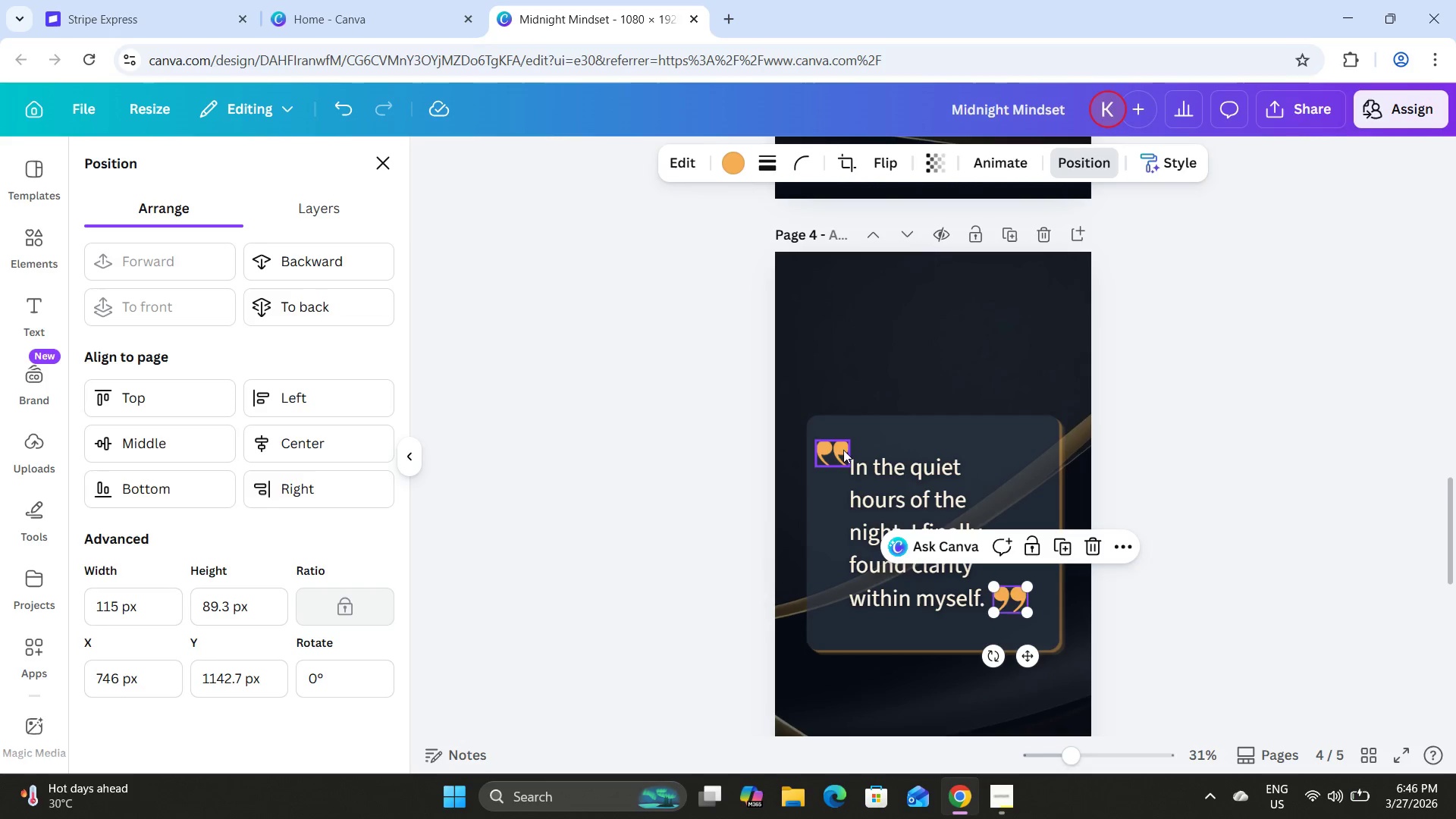 
left_click([834, 447])
 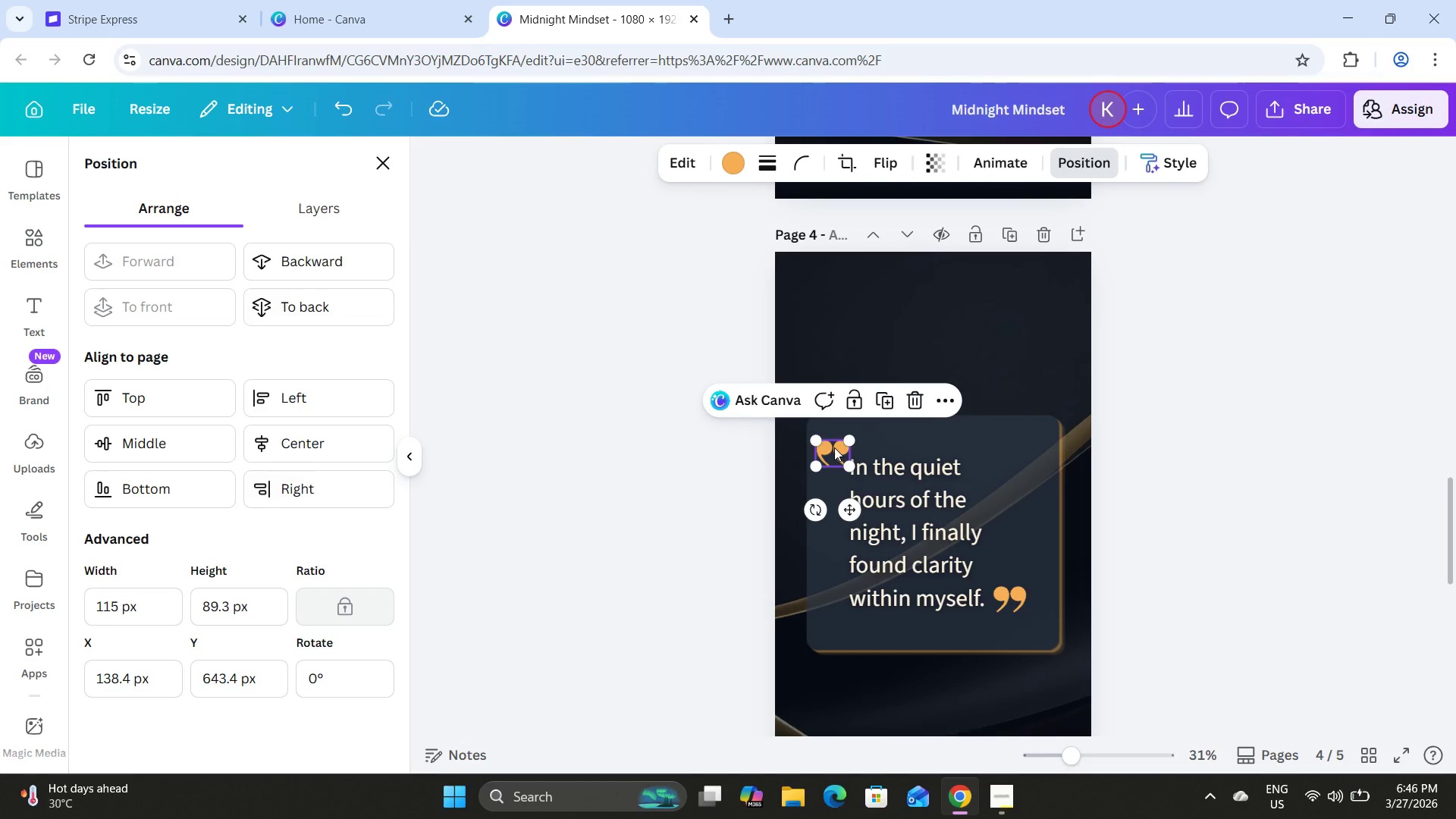 
left_click_drag(start_coordinate=[834, 447], to_coordinate=[833, 459])
 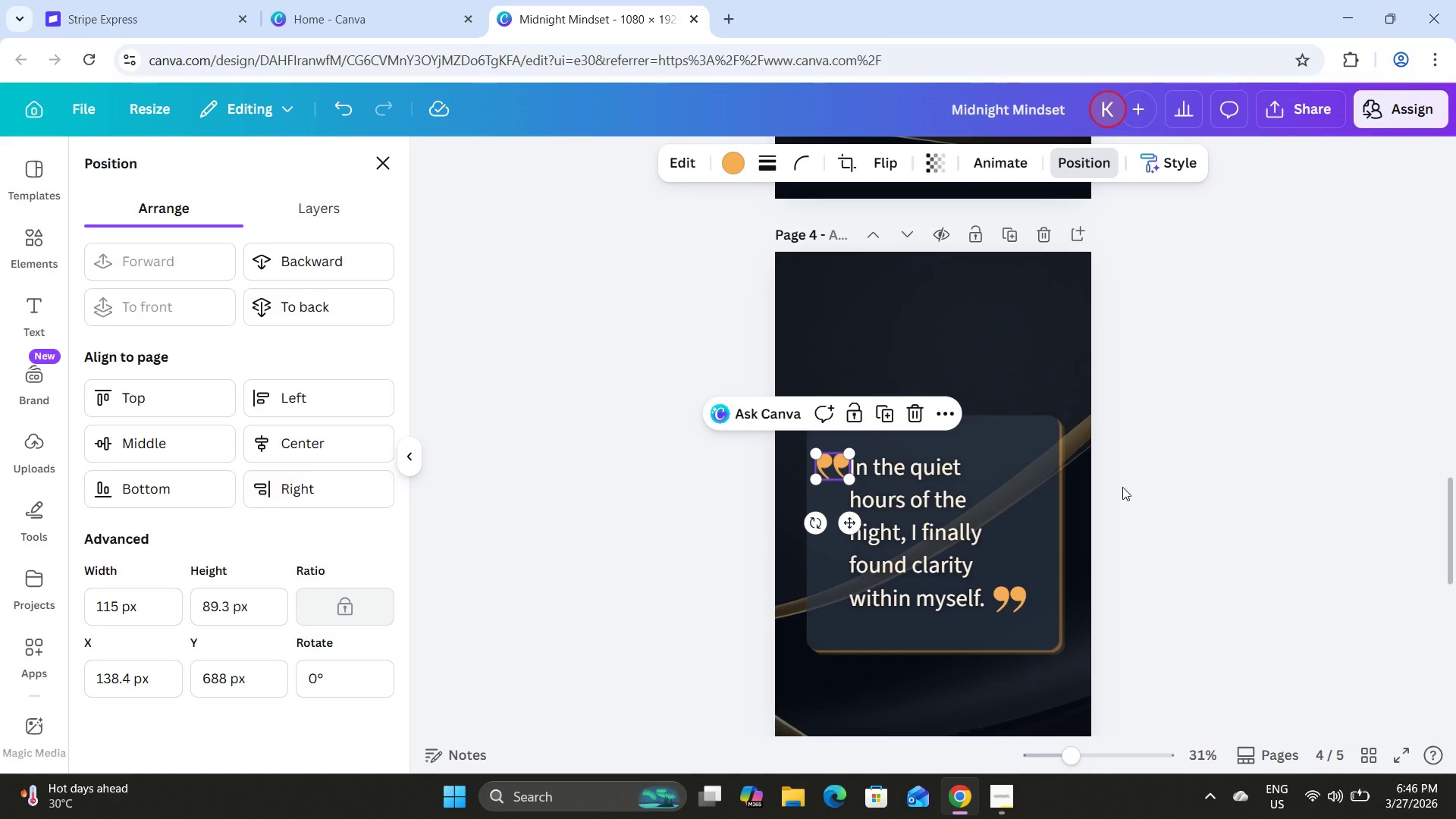 
key(ArrowLeft)
 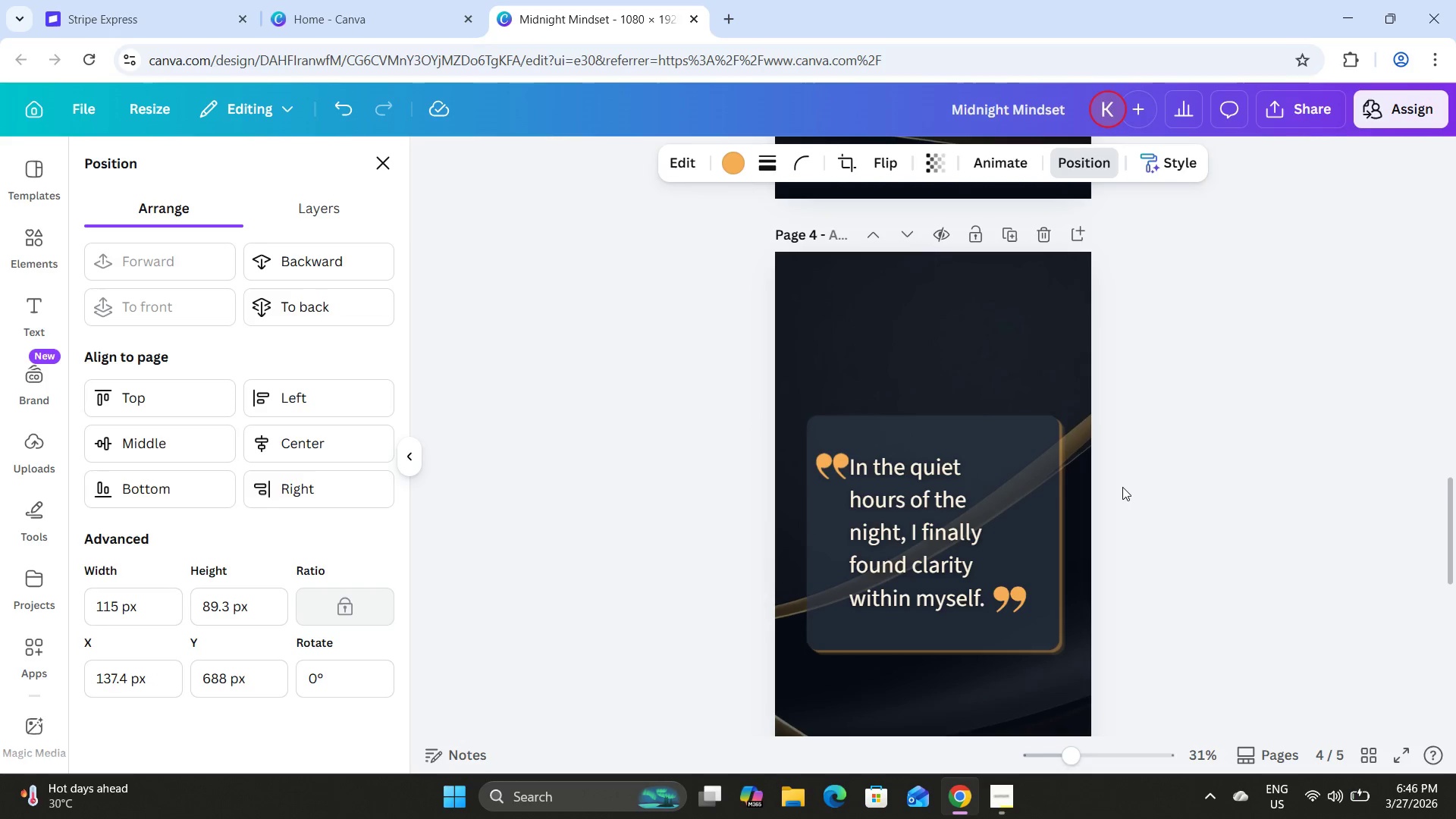 
key(ArrowLeft)
 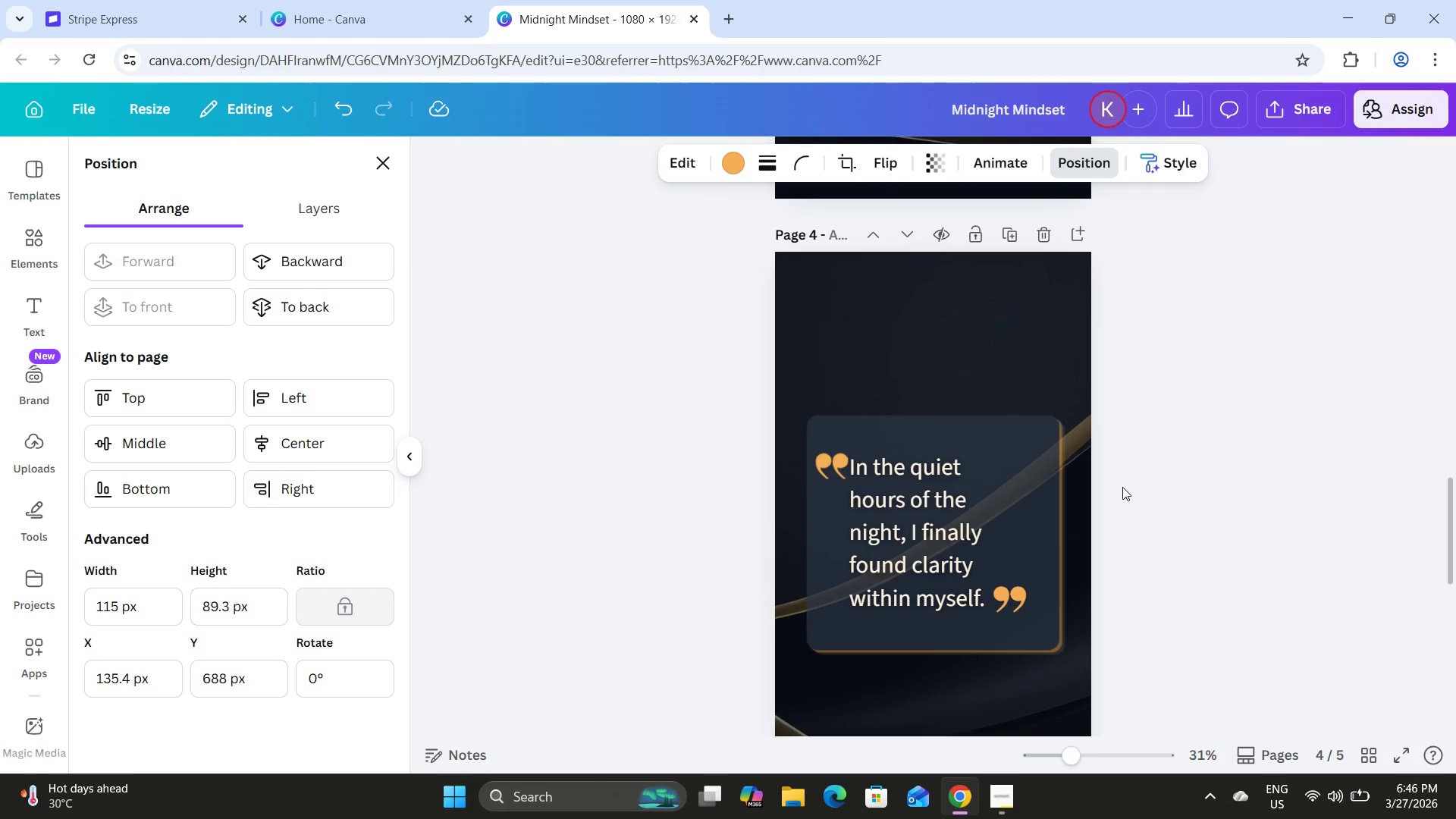 
key(ArrowLeft)
 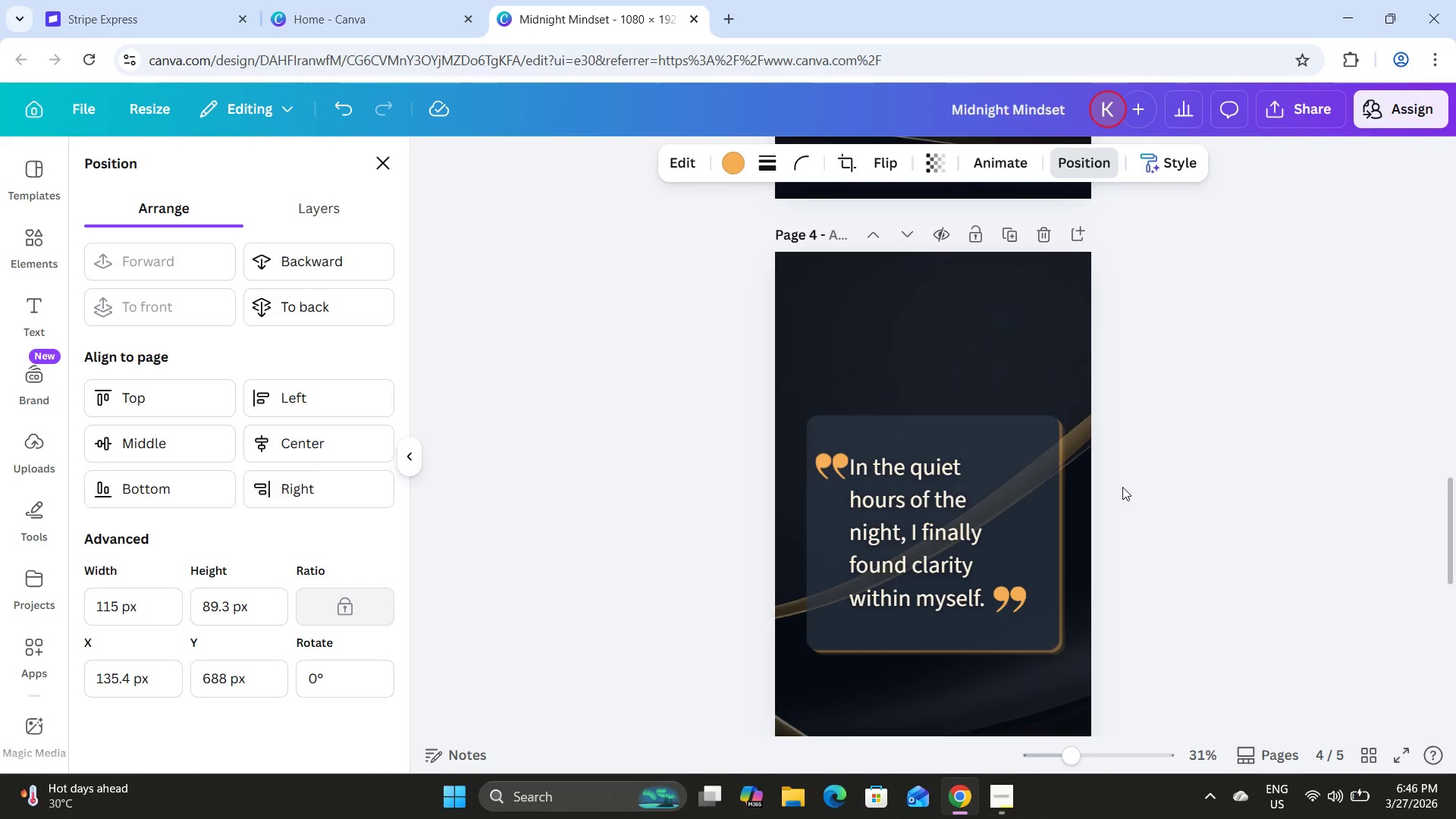 
key(ArrowLeft)
 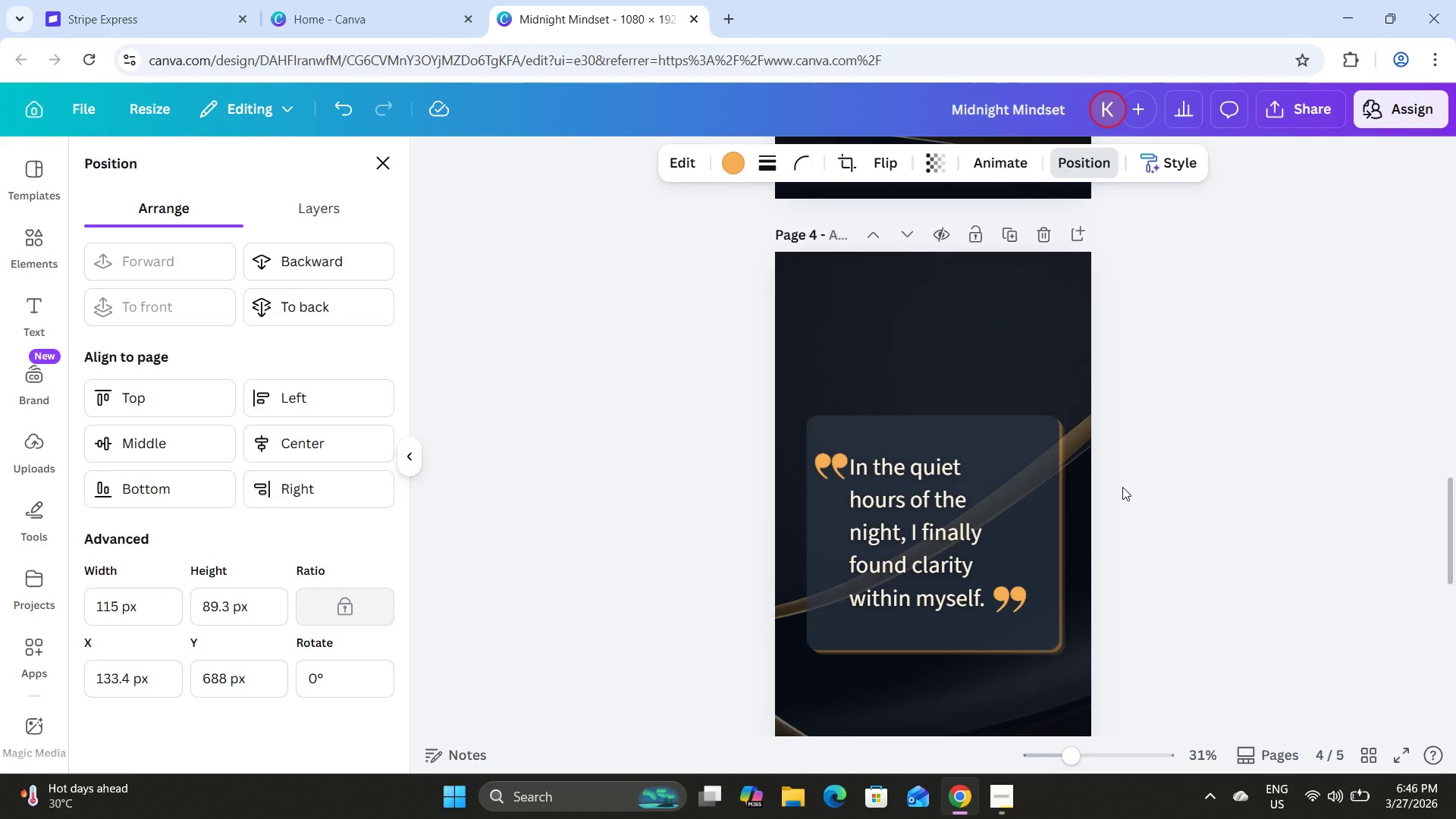 
key(ArrowLeft)
 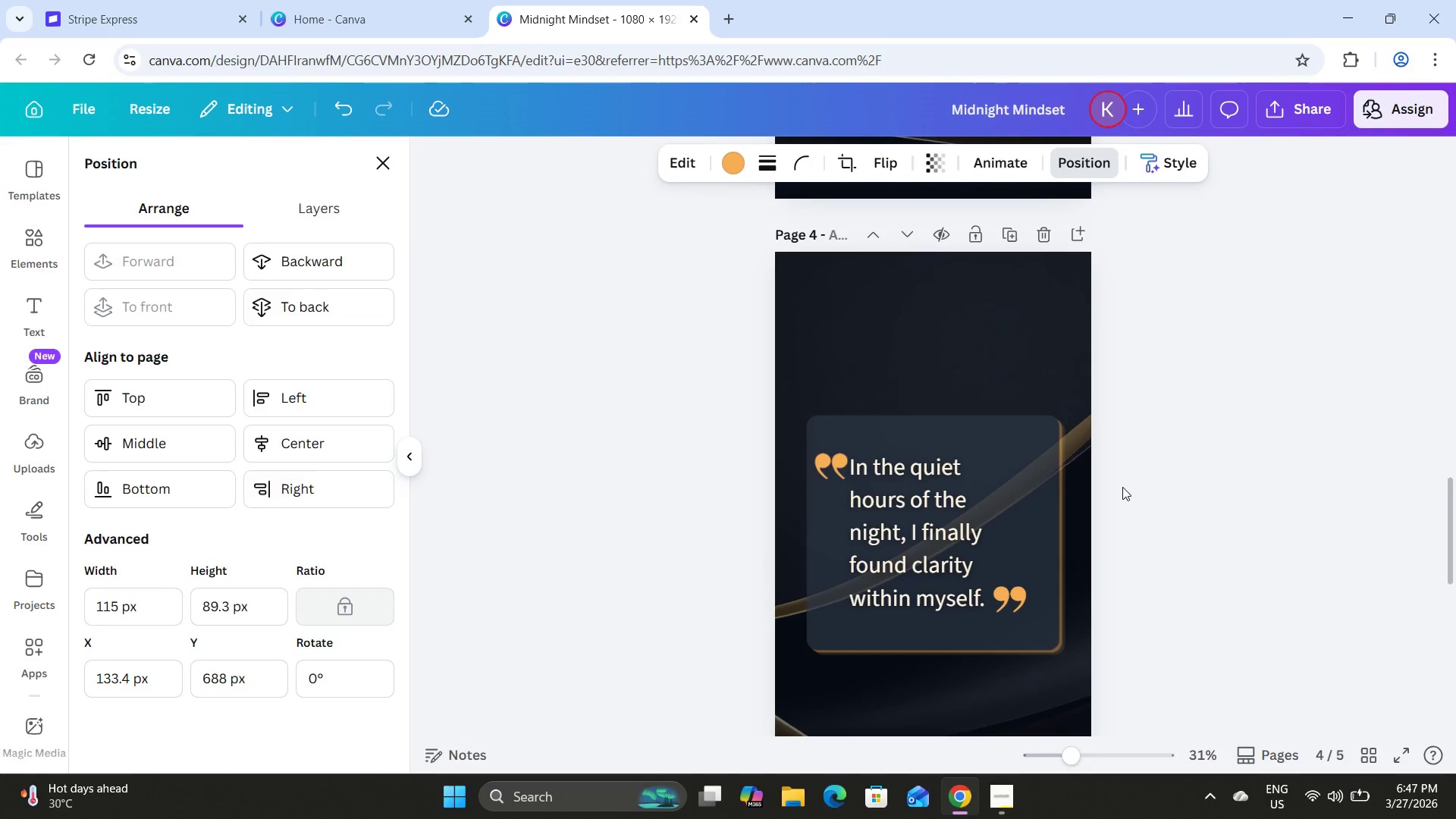 
key(ArrowLeft)
 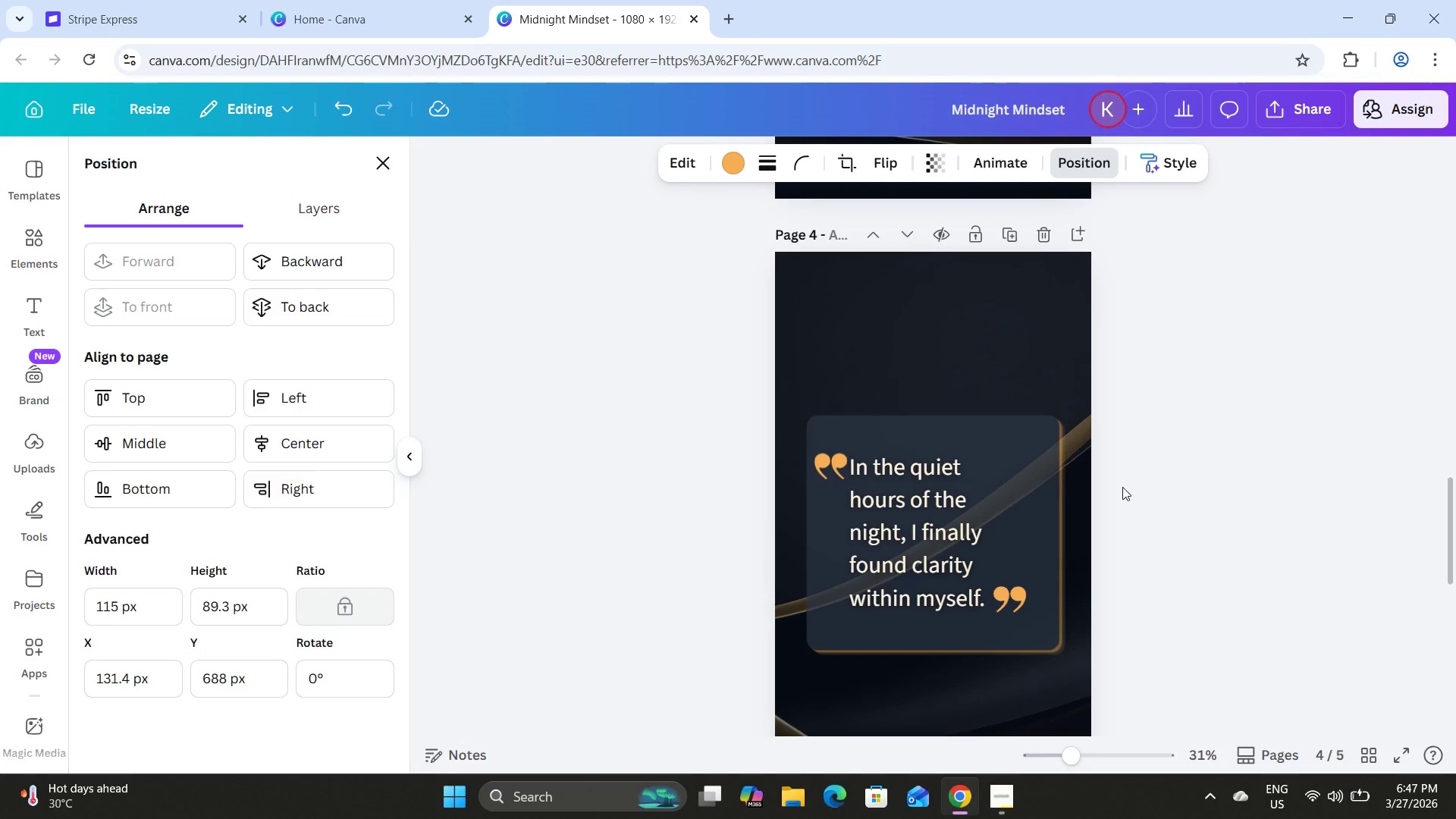 
key(ArrowLeft)
 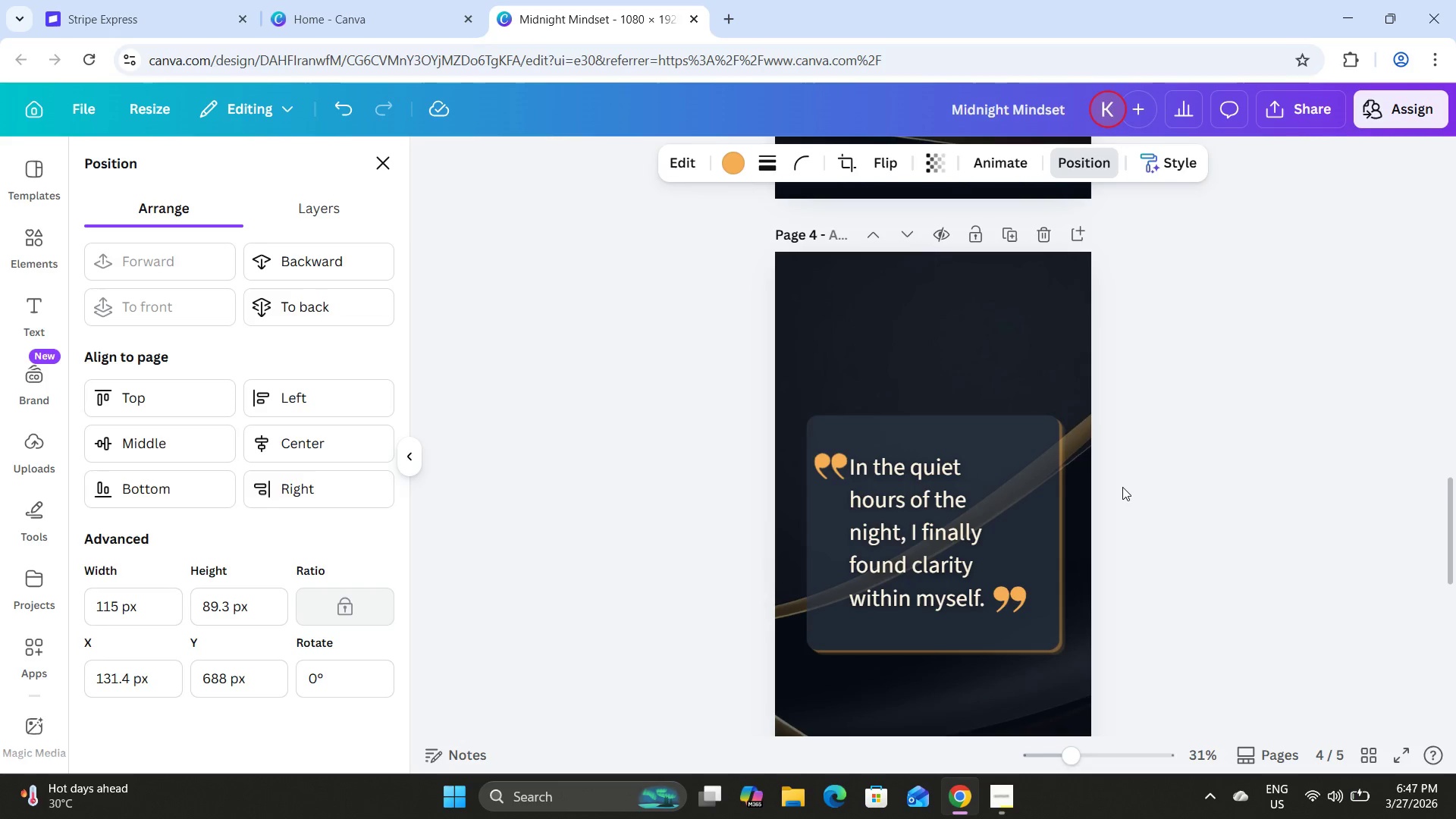 
key(ArrowLeft)
 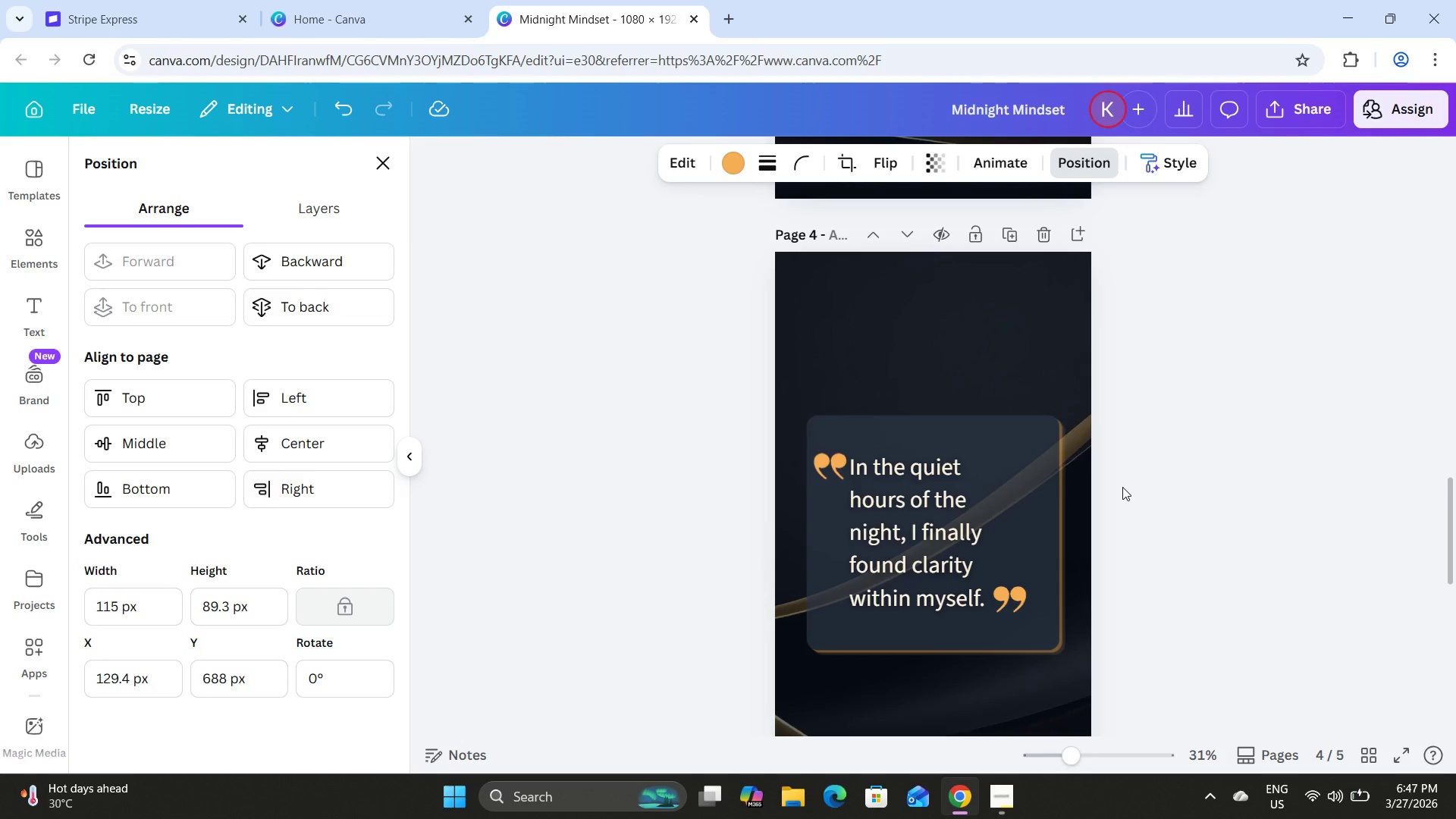 
key(ArrowLeft)
 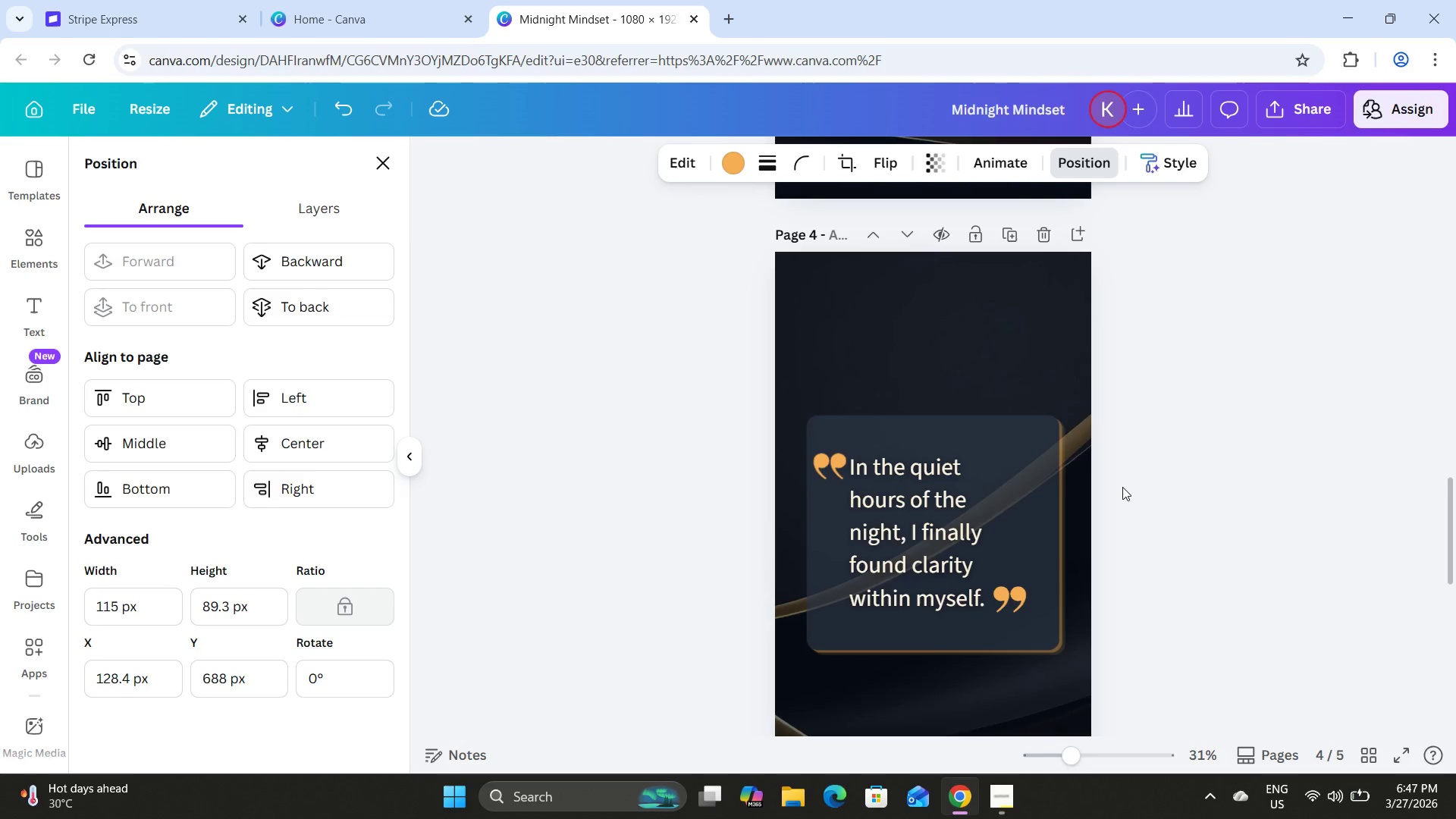 
key(ArrowLeft)
 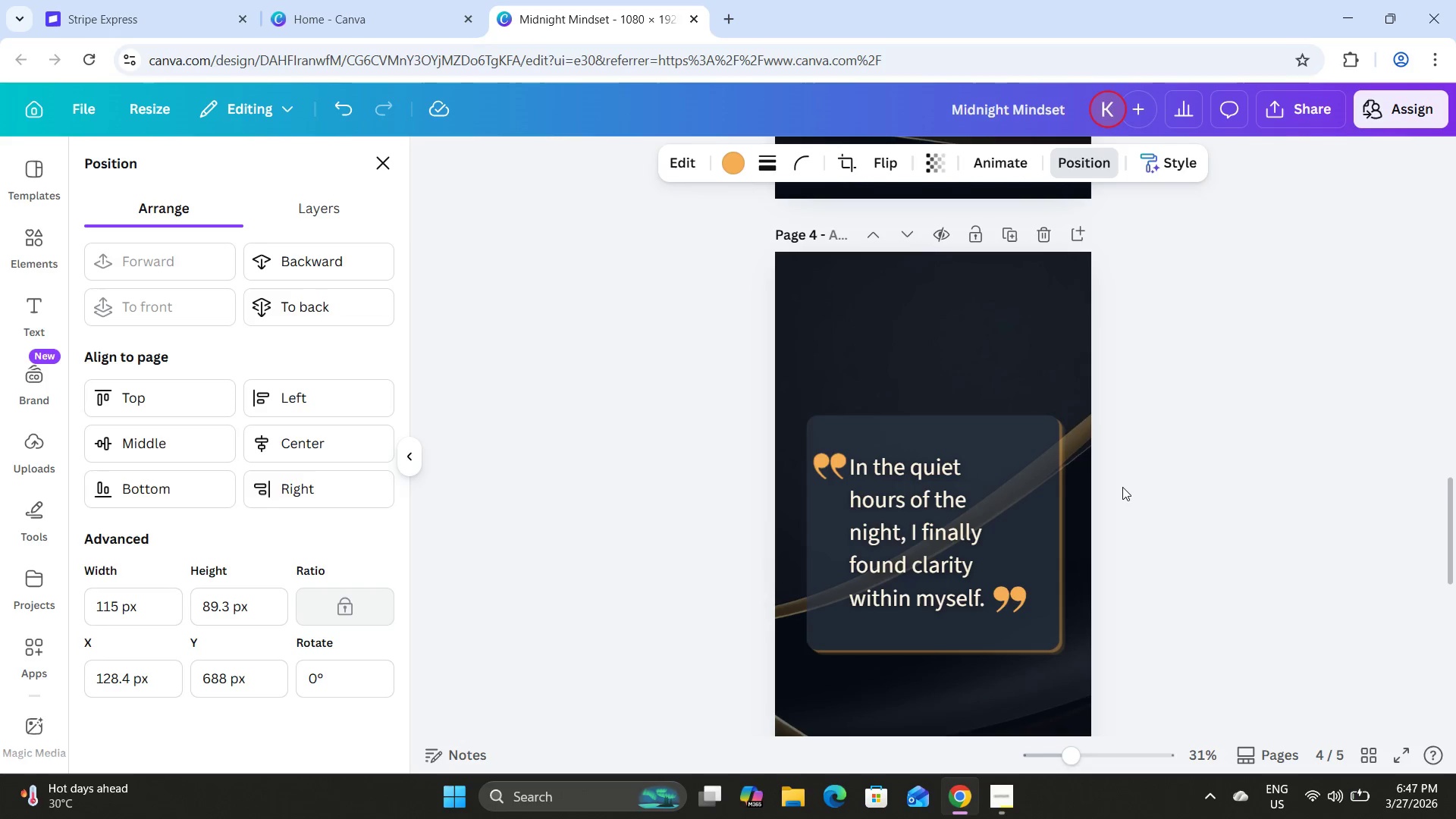 
key(ArrowLeft)
 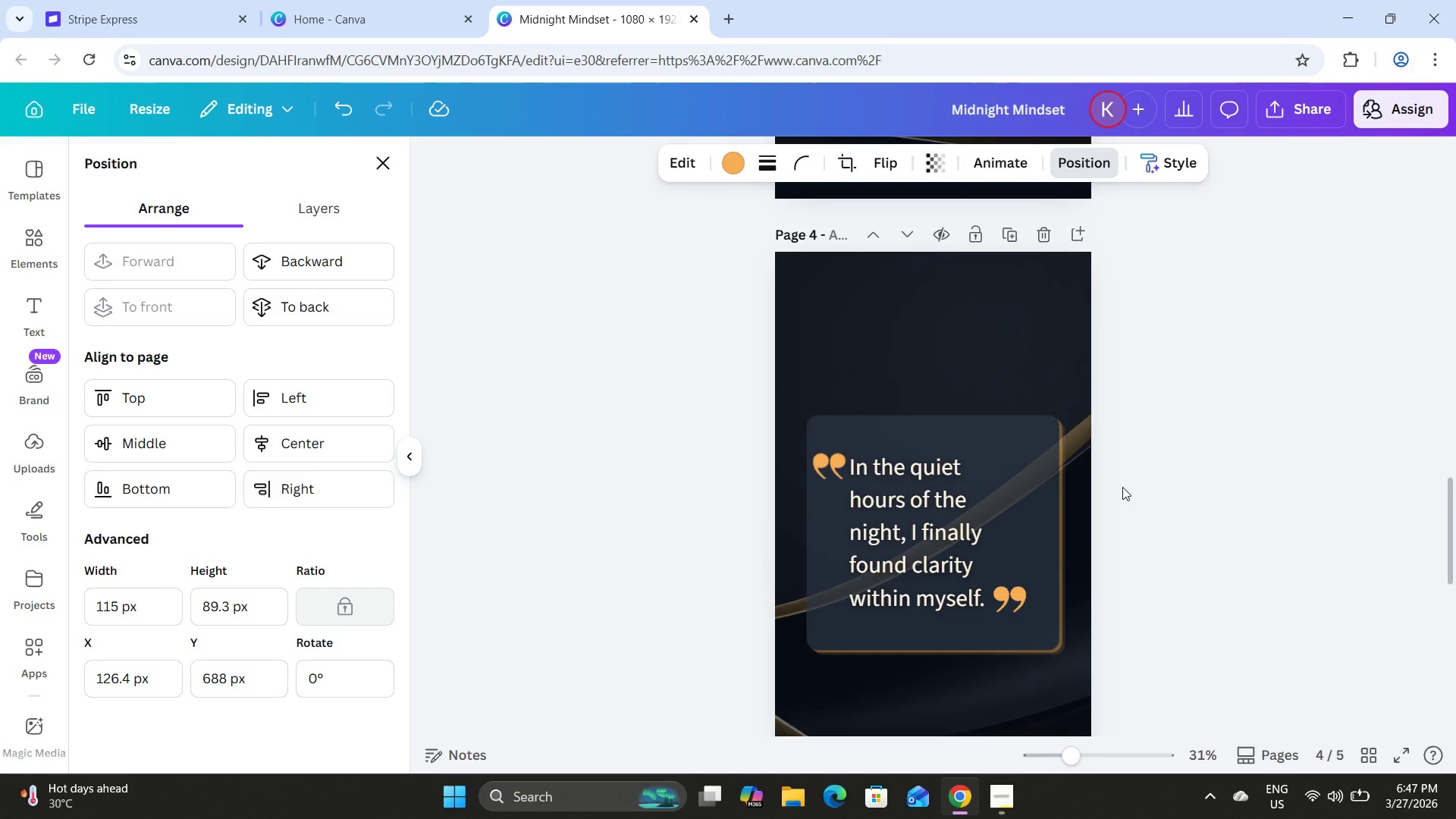 
key(ArrowLeft)
 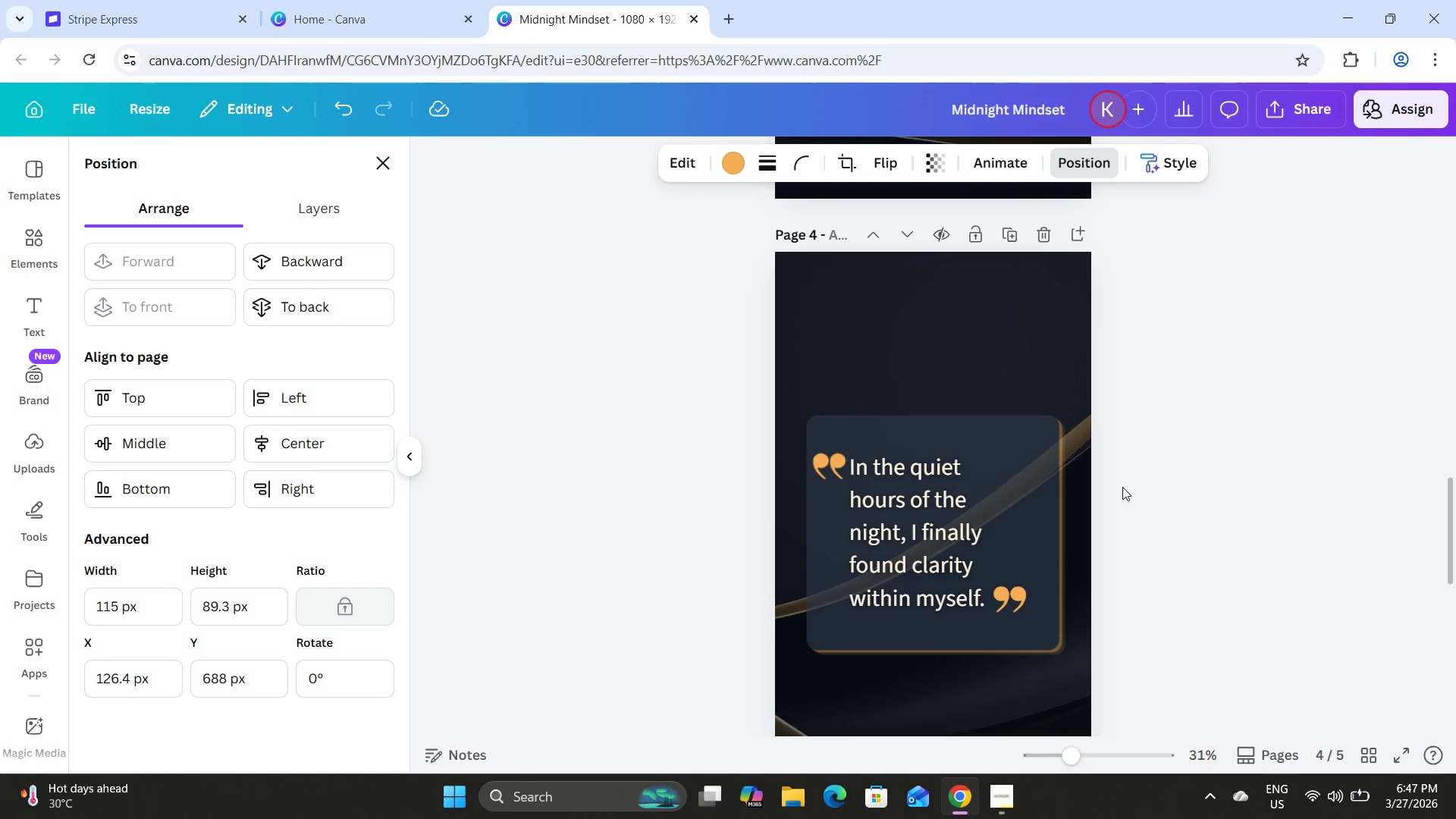 
key(ArrowLeft)
 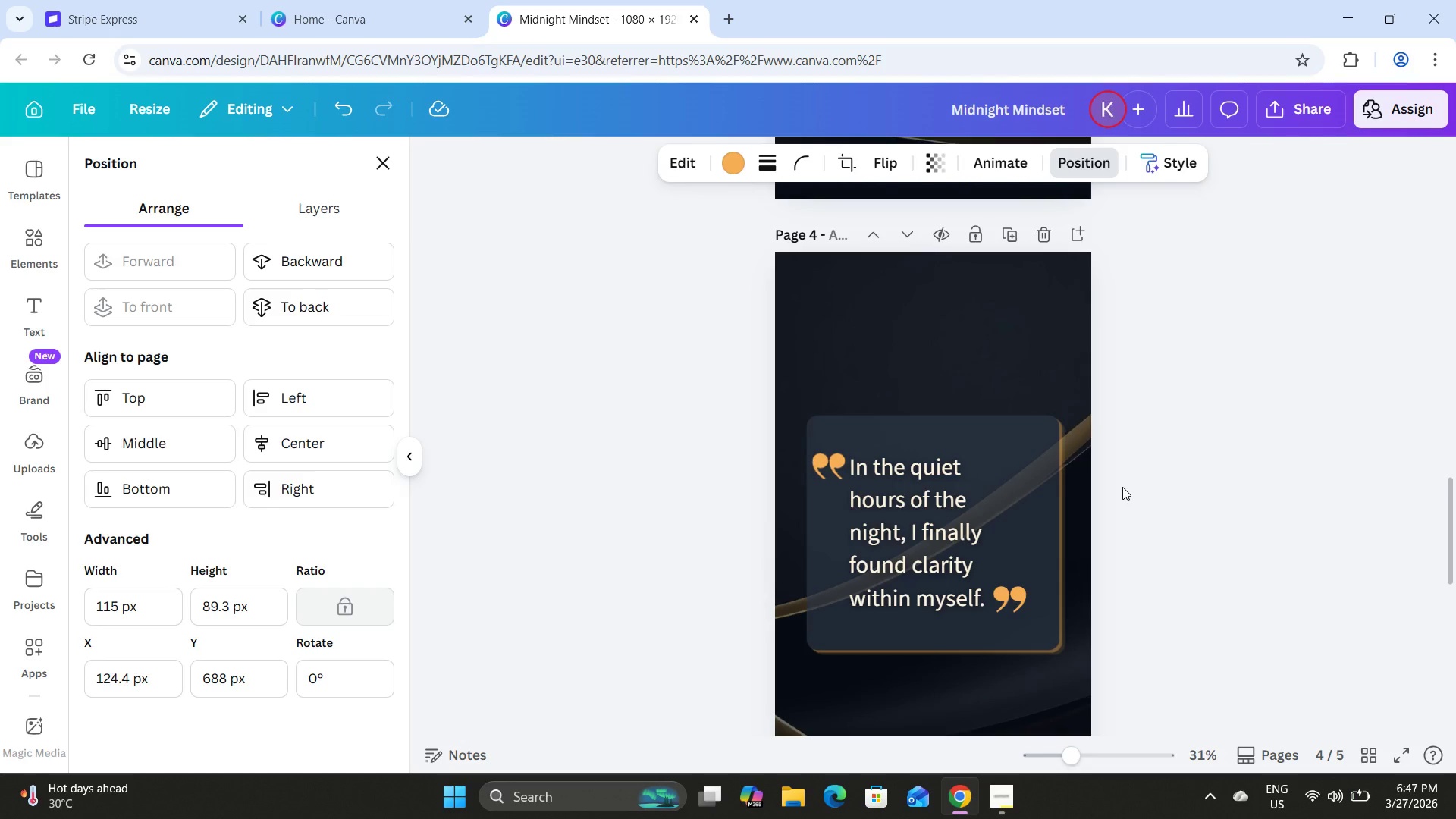 
key(ArrowLeft)
 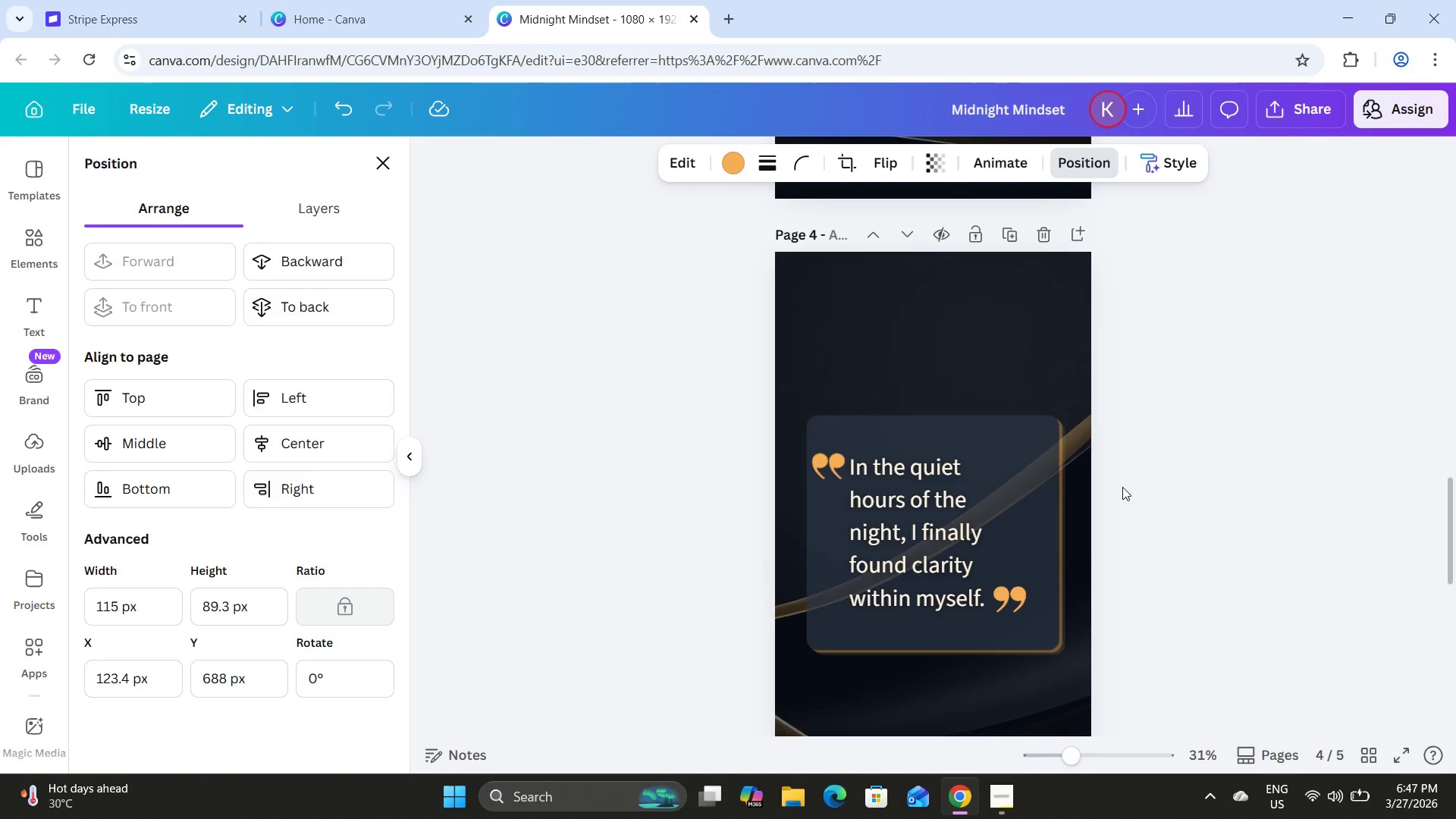 
key(ArrowLeft)
 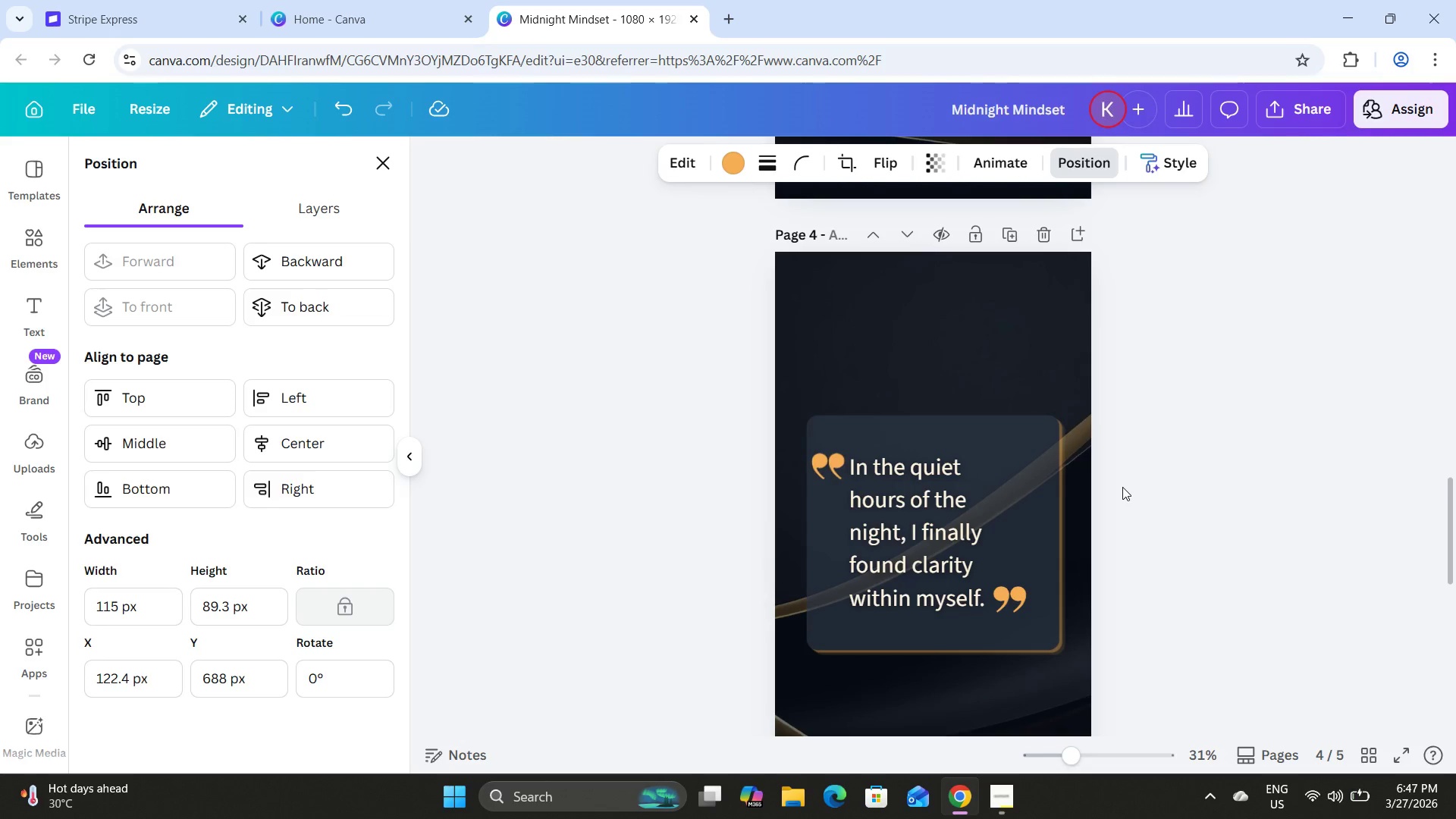 
key(ArrowLeft)
 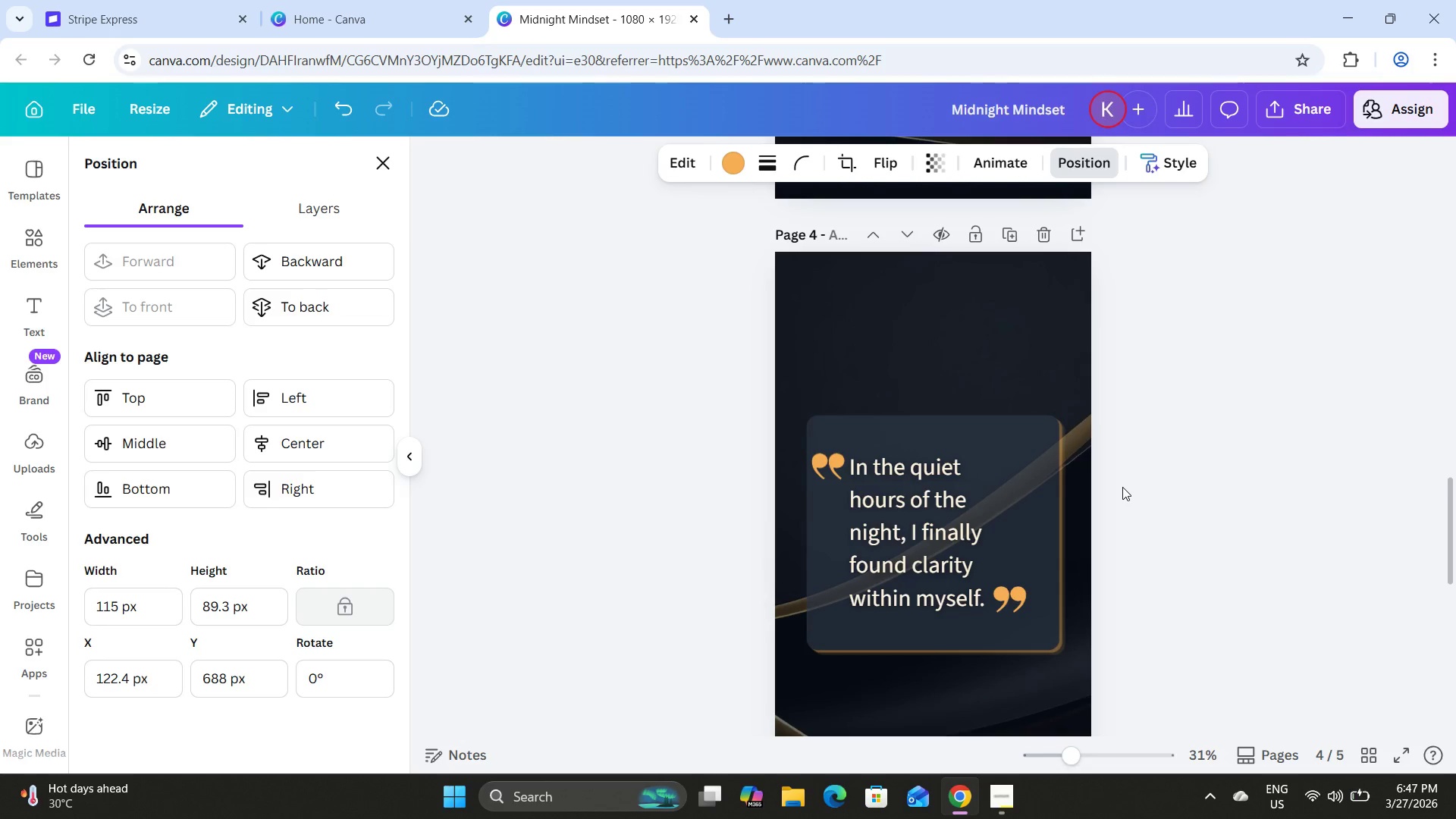 
key(ArrowLeft)
 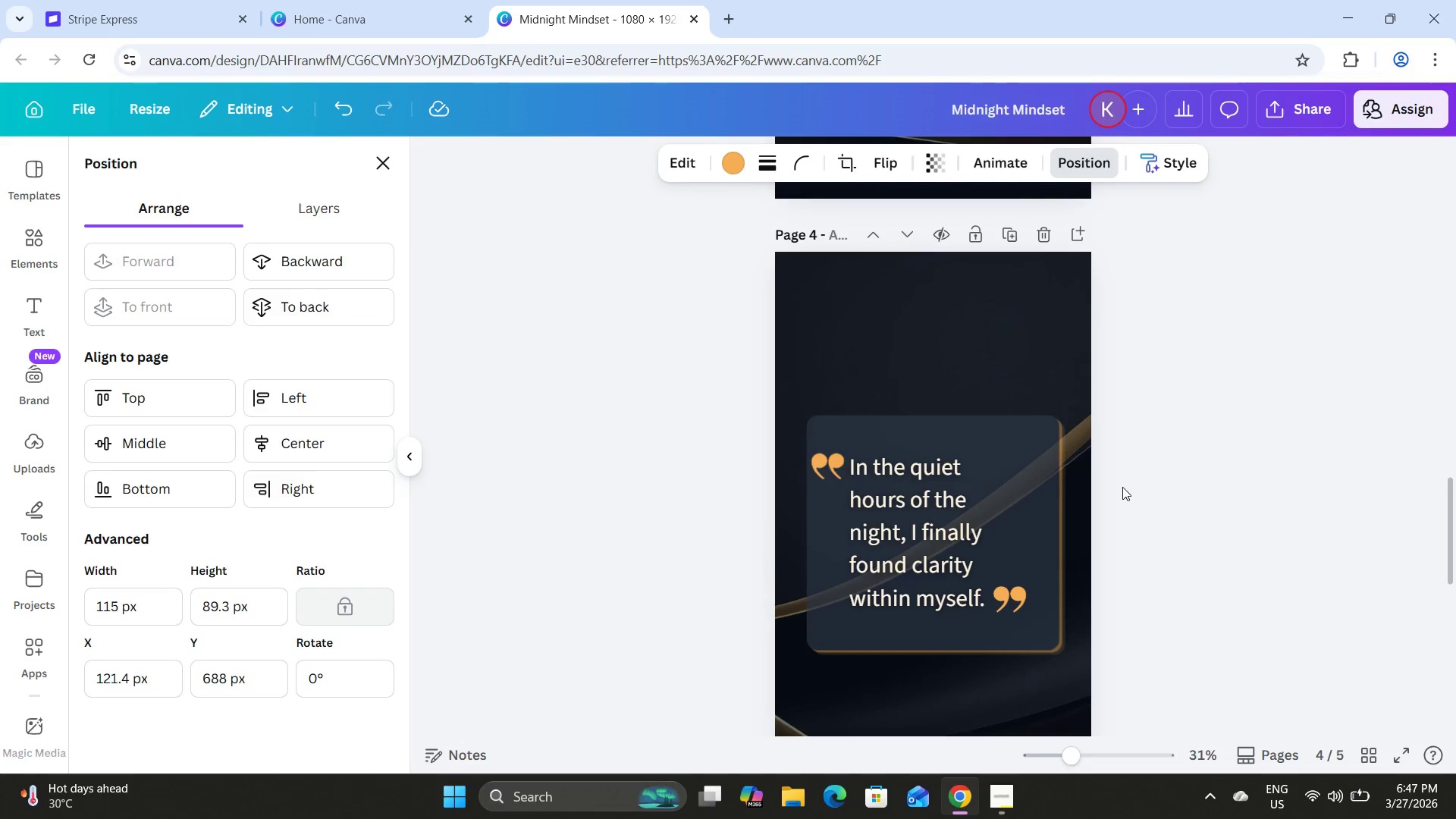 
key(ArrowLeft)
 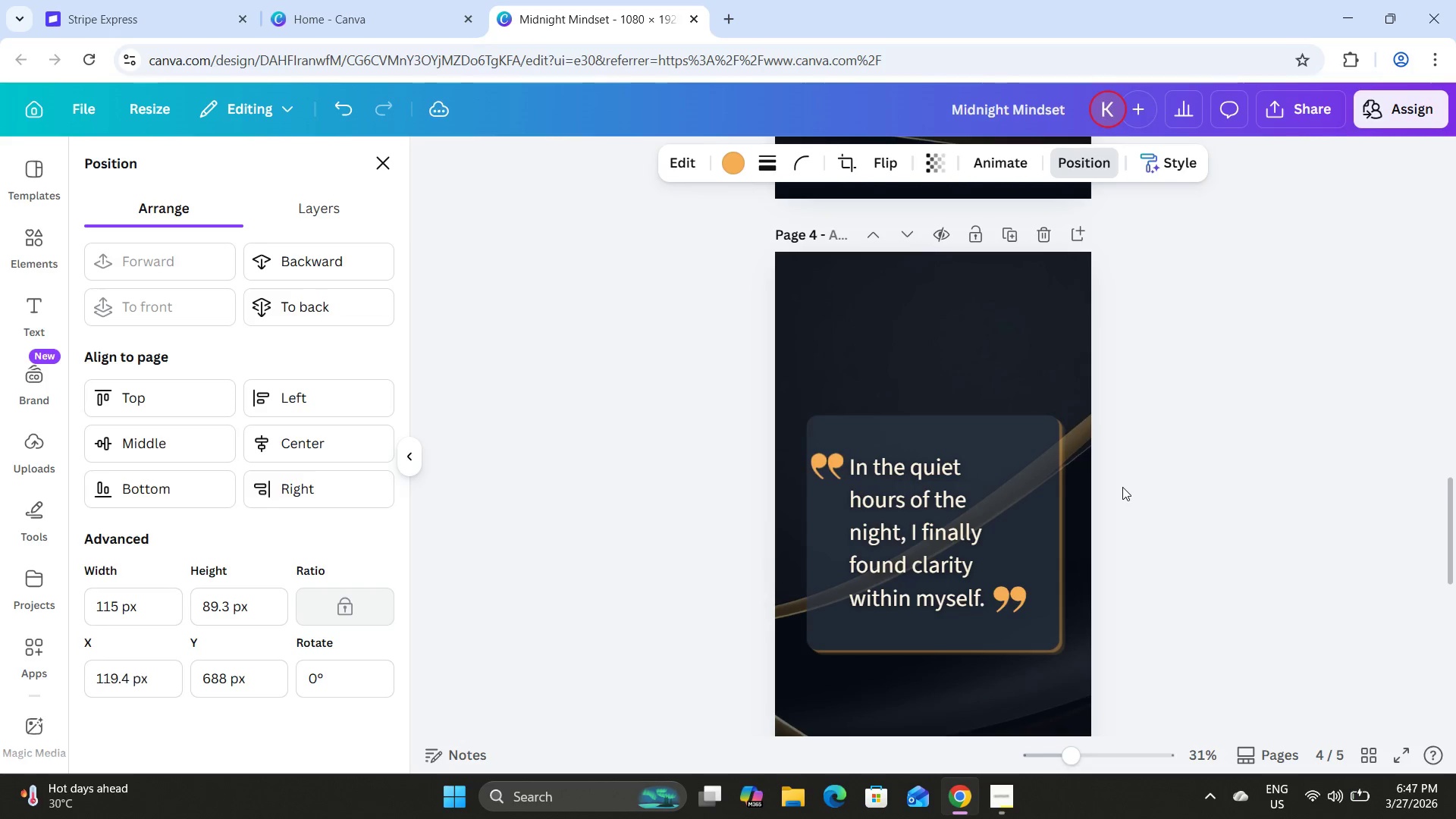 
key(ArrowLeft)
 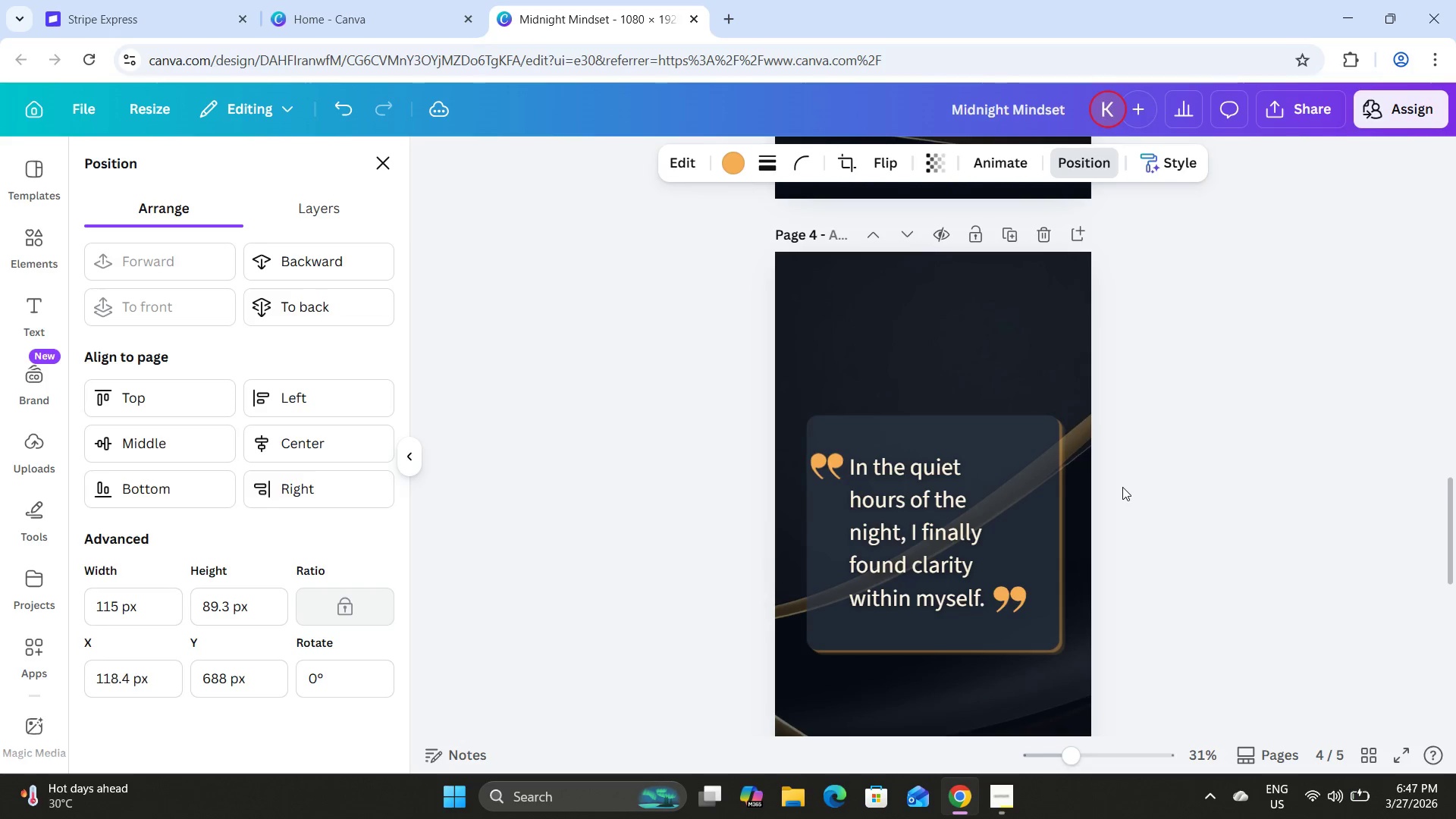 
key(ArrowLeft)
 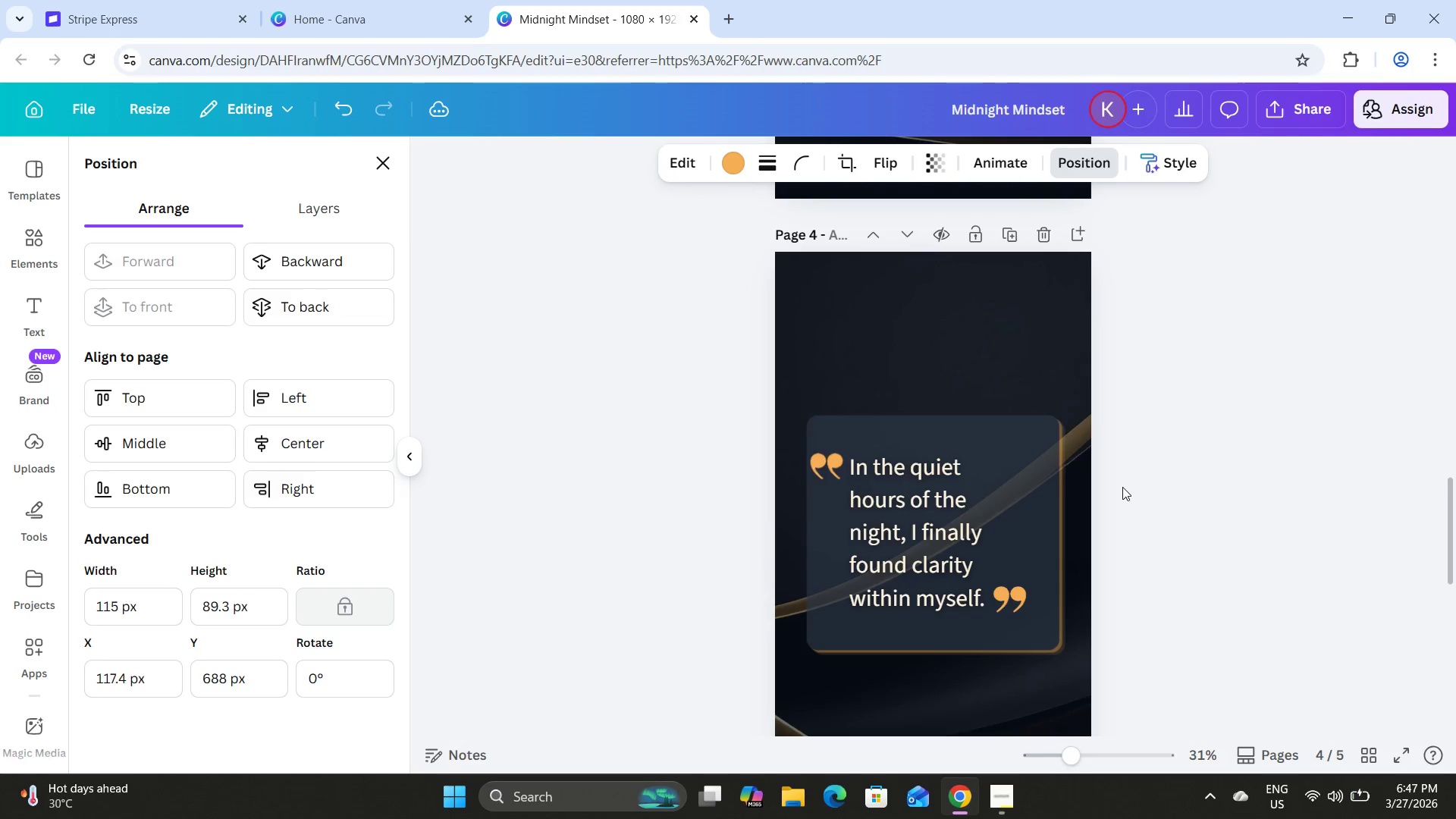 
key(ArrowLeft)
 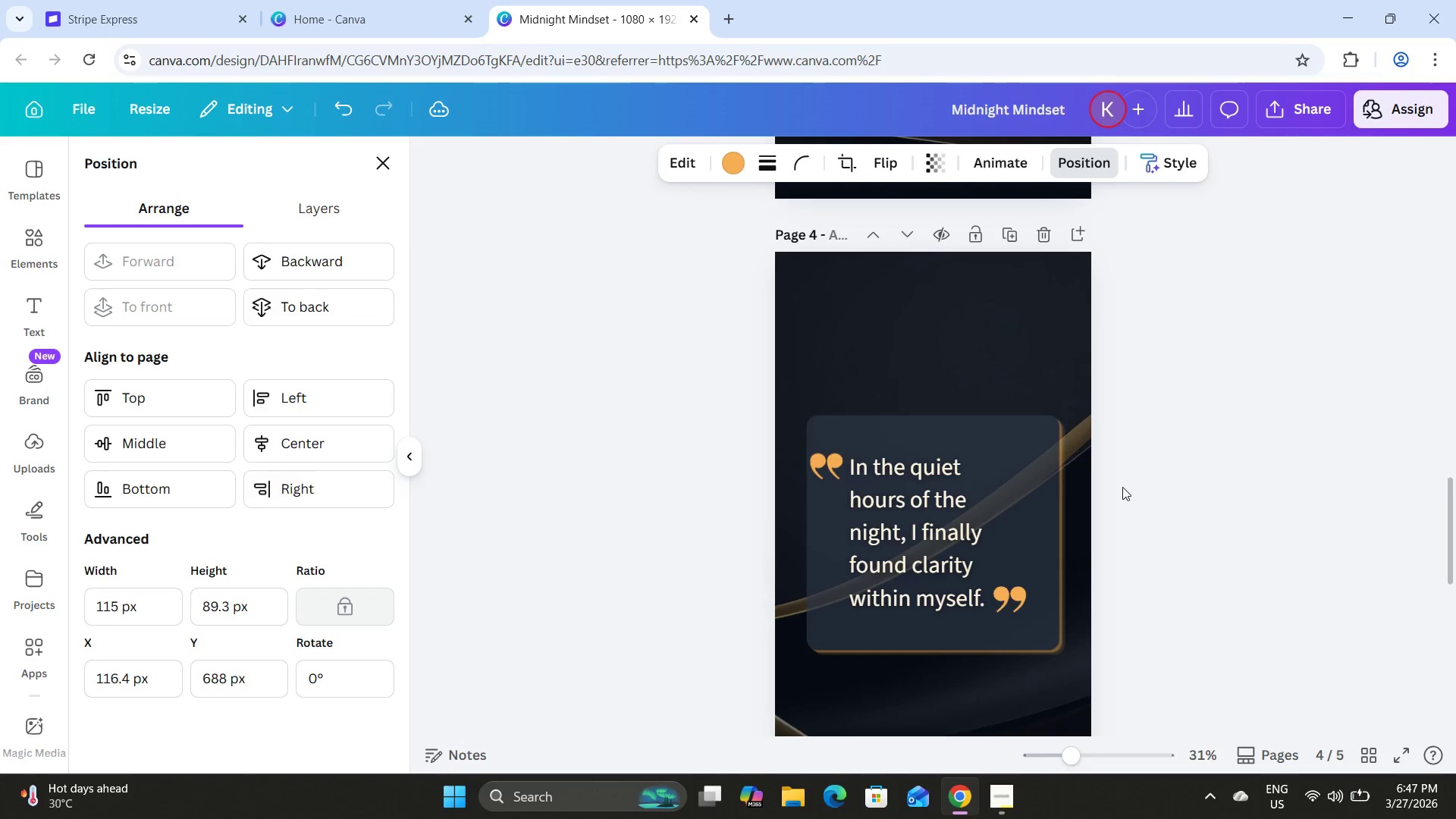 
key(ArrowLeft)
 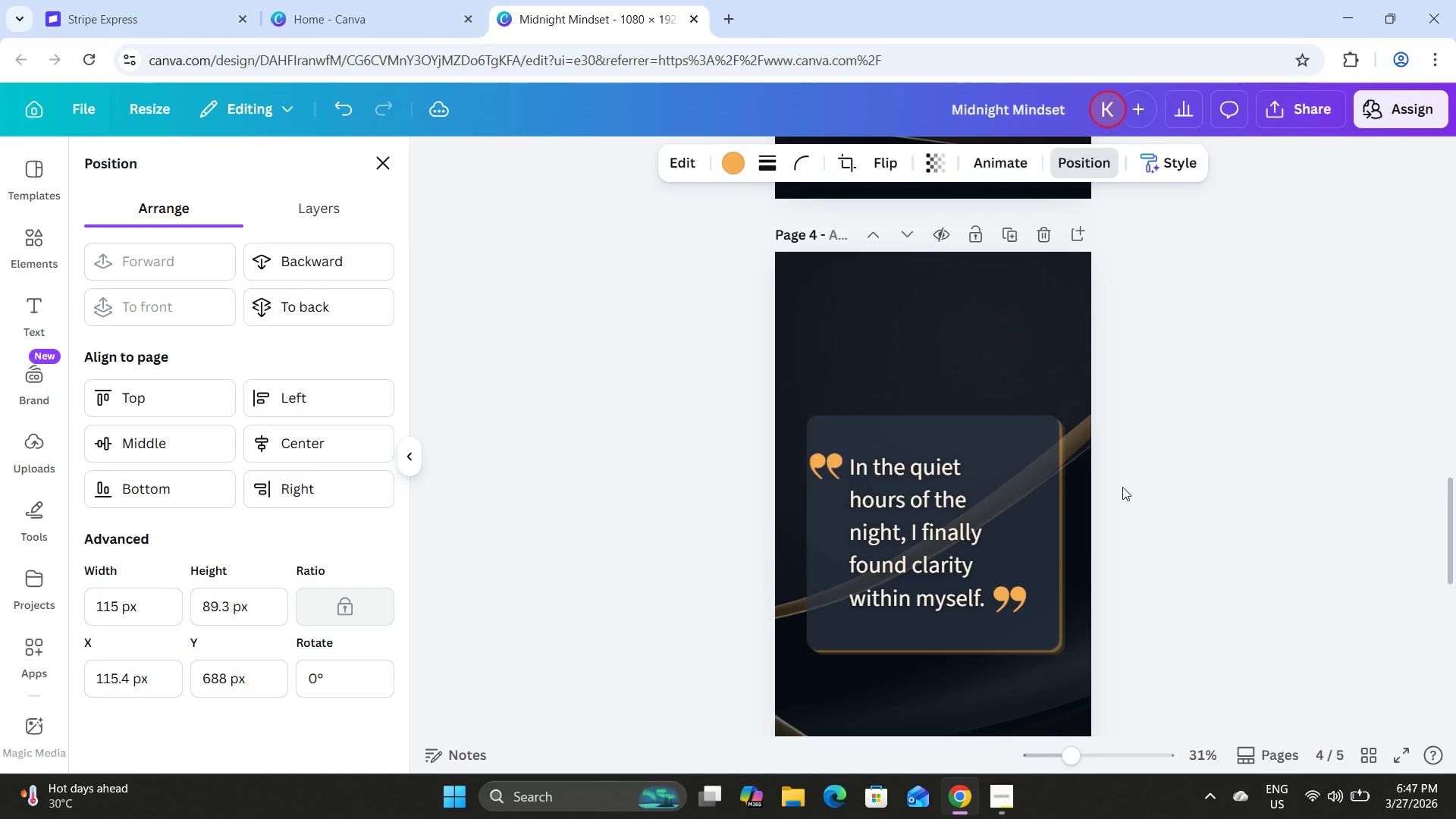 
key(ArrowLeft)
 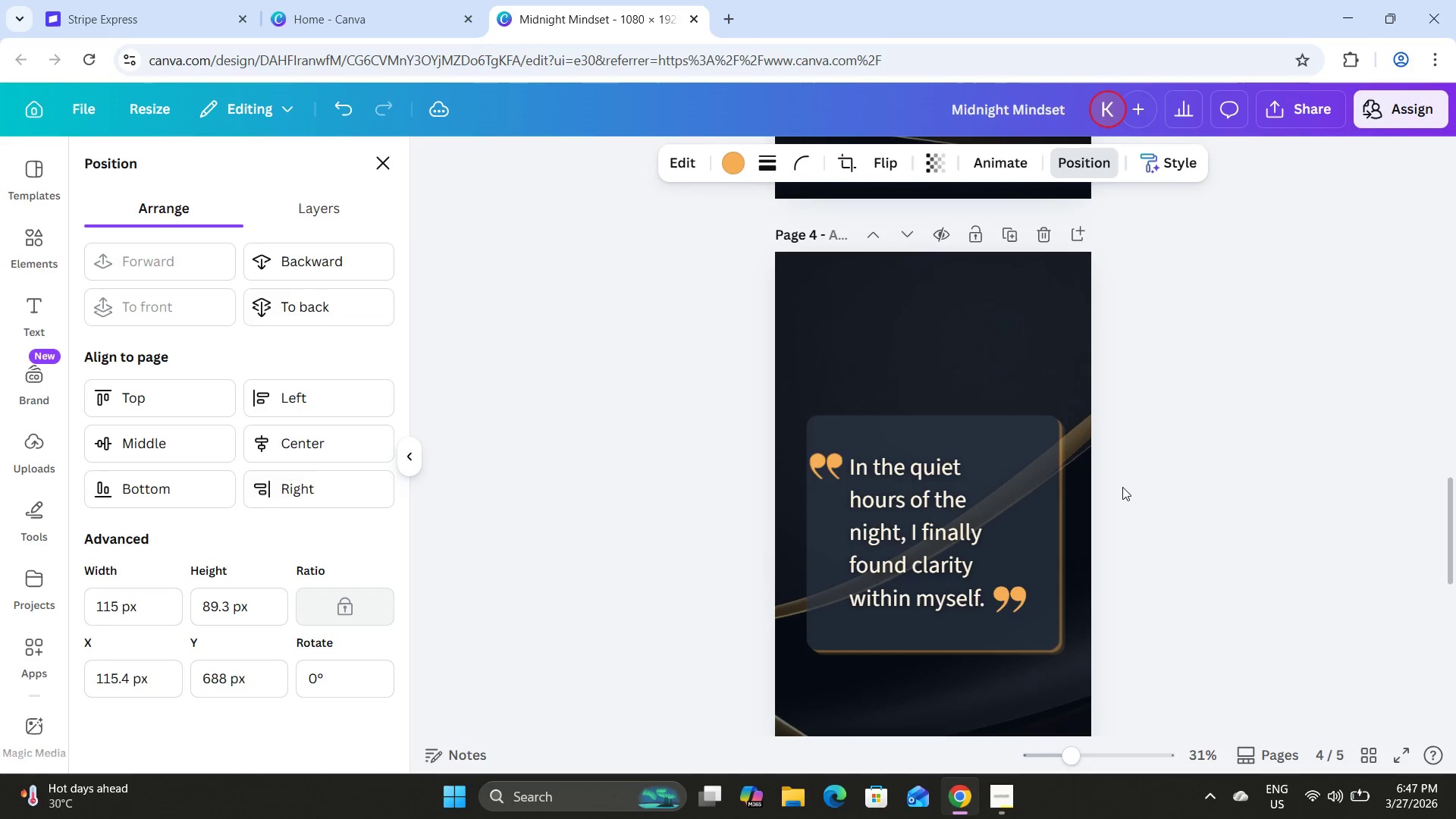 
key(ArrowLeft)
 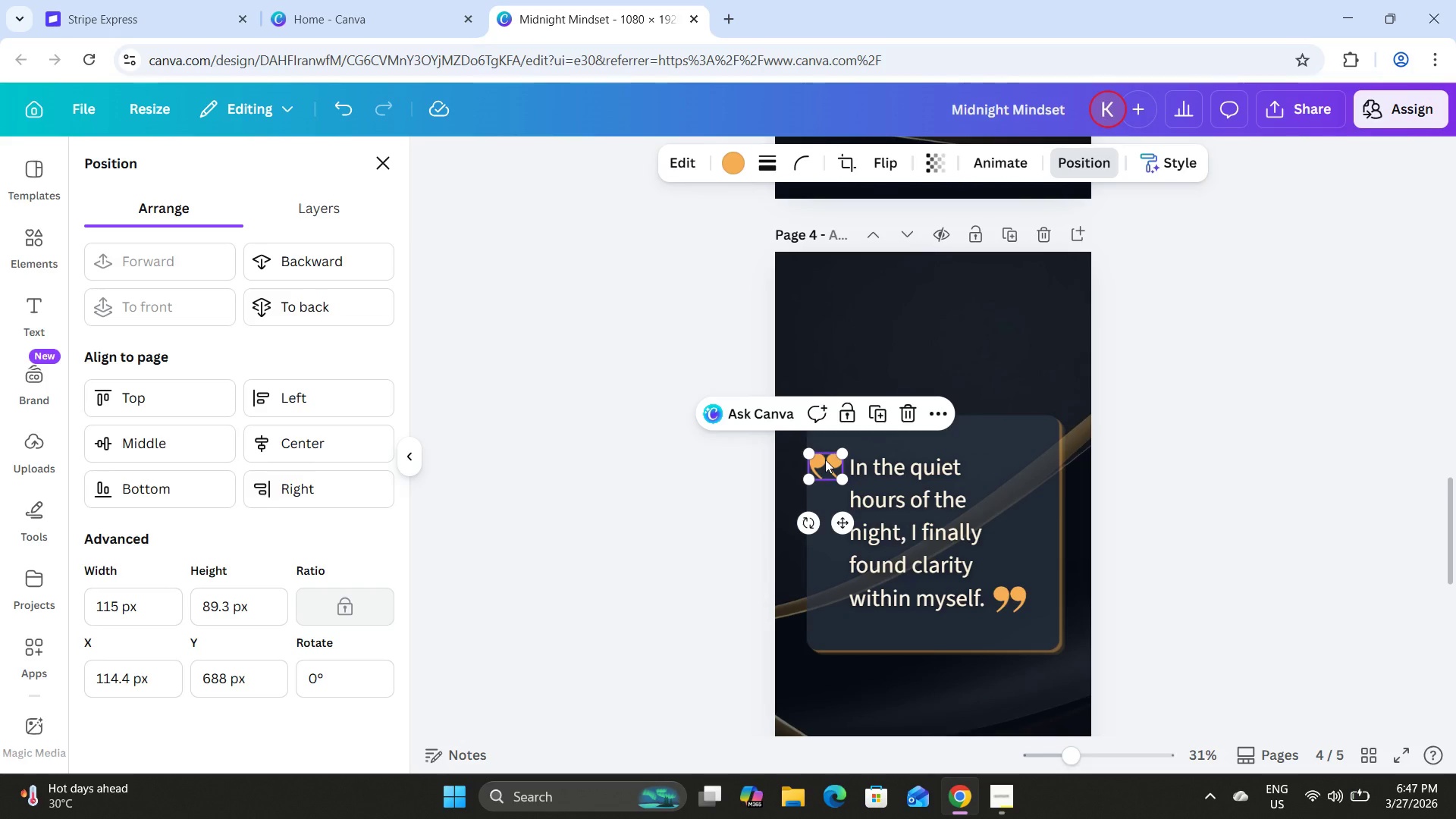 
hold_key(key=ShiftLeft, duration=1.5)
left_click([825, 460])
 